 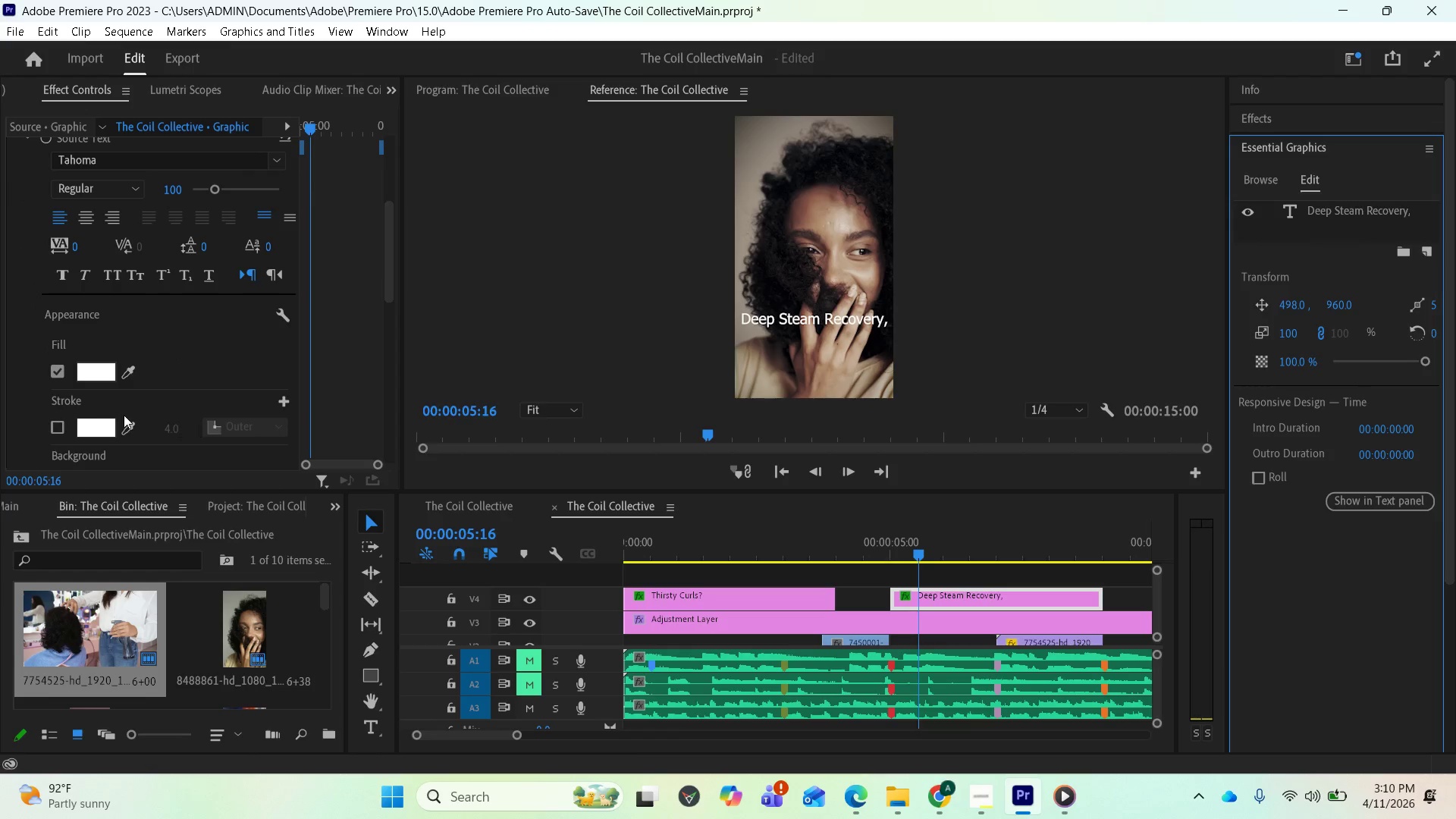 
left_click([58, 429])
 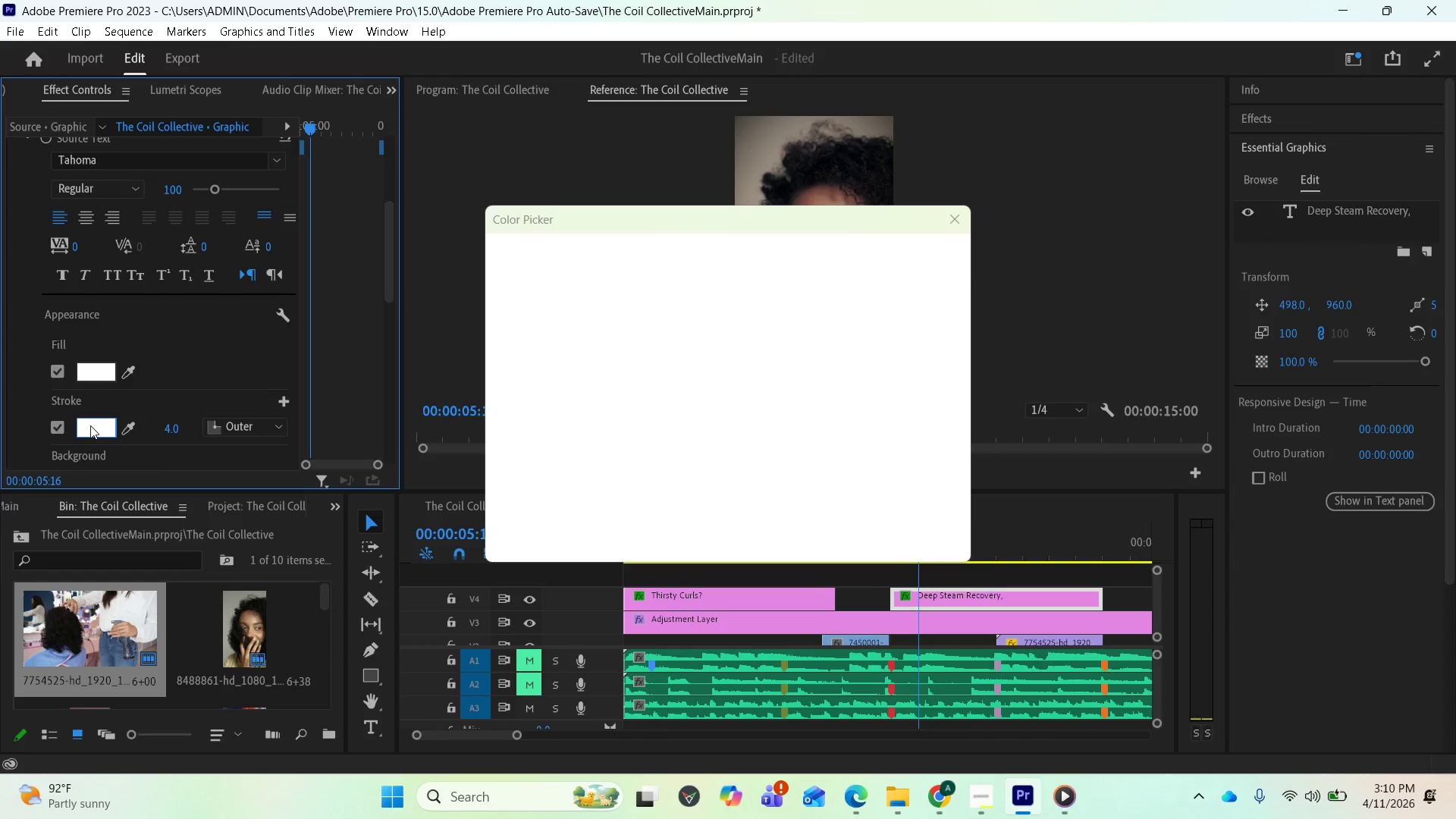 
left_click_drag(start_coordinate=[710, 322], to_coordinate=[708, 272])
 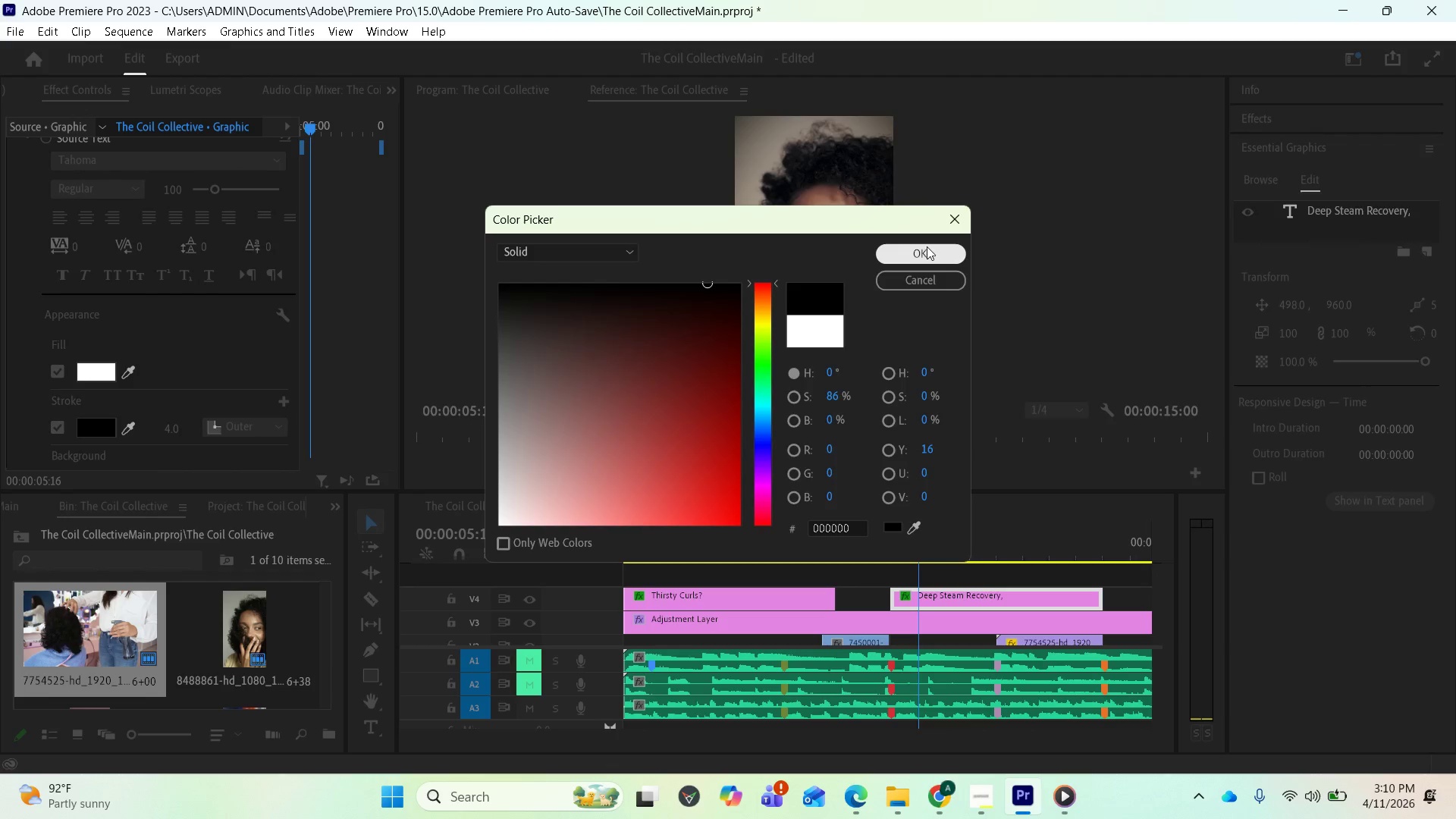 
left_click([927, 246])
 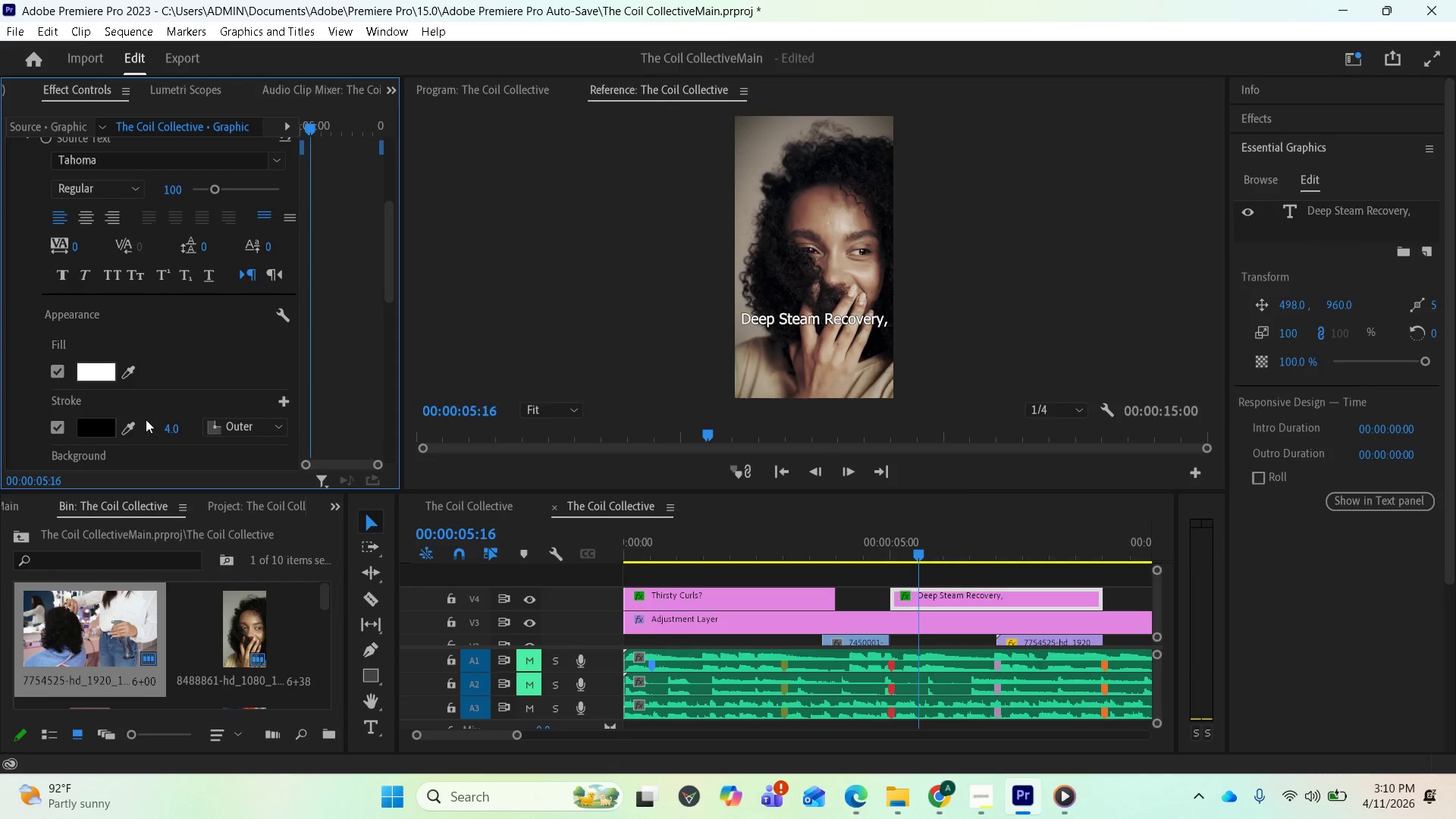 
scroll: coordinate [106, 437], scroll_direction: down, amount: 2.0
 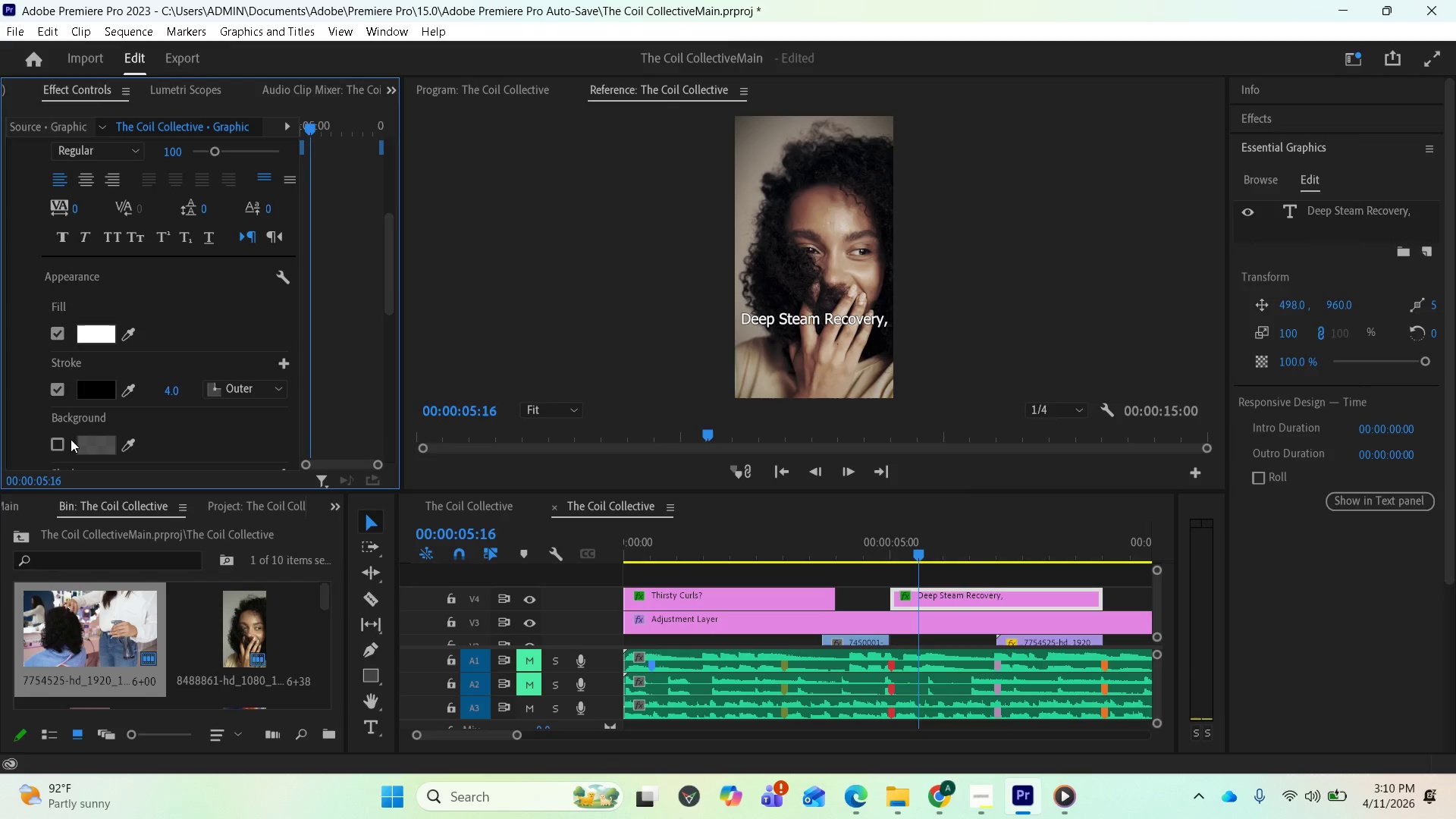 
left_click([64, 439])
 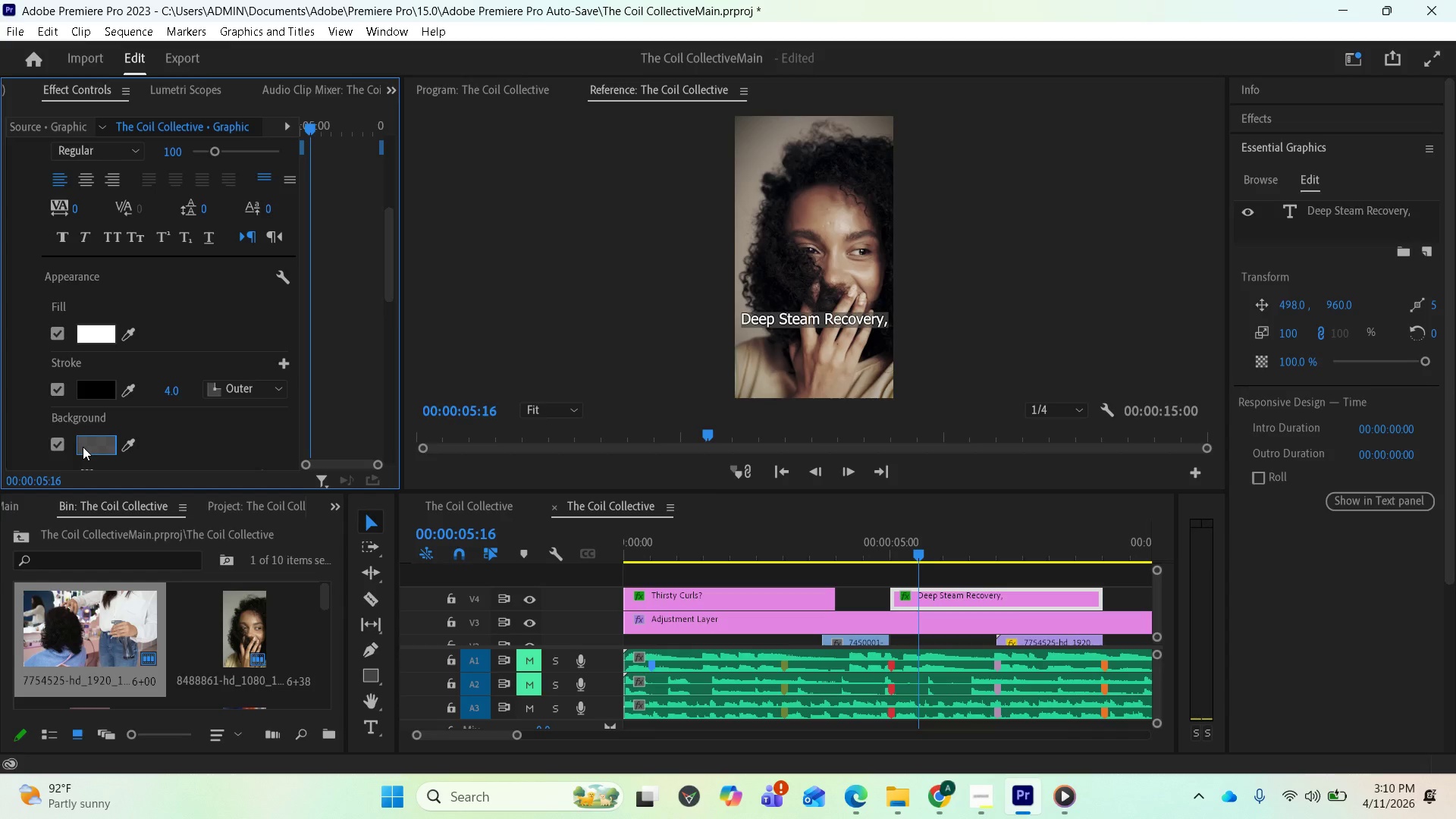 
left_click([83, 447])
 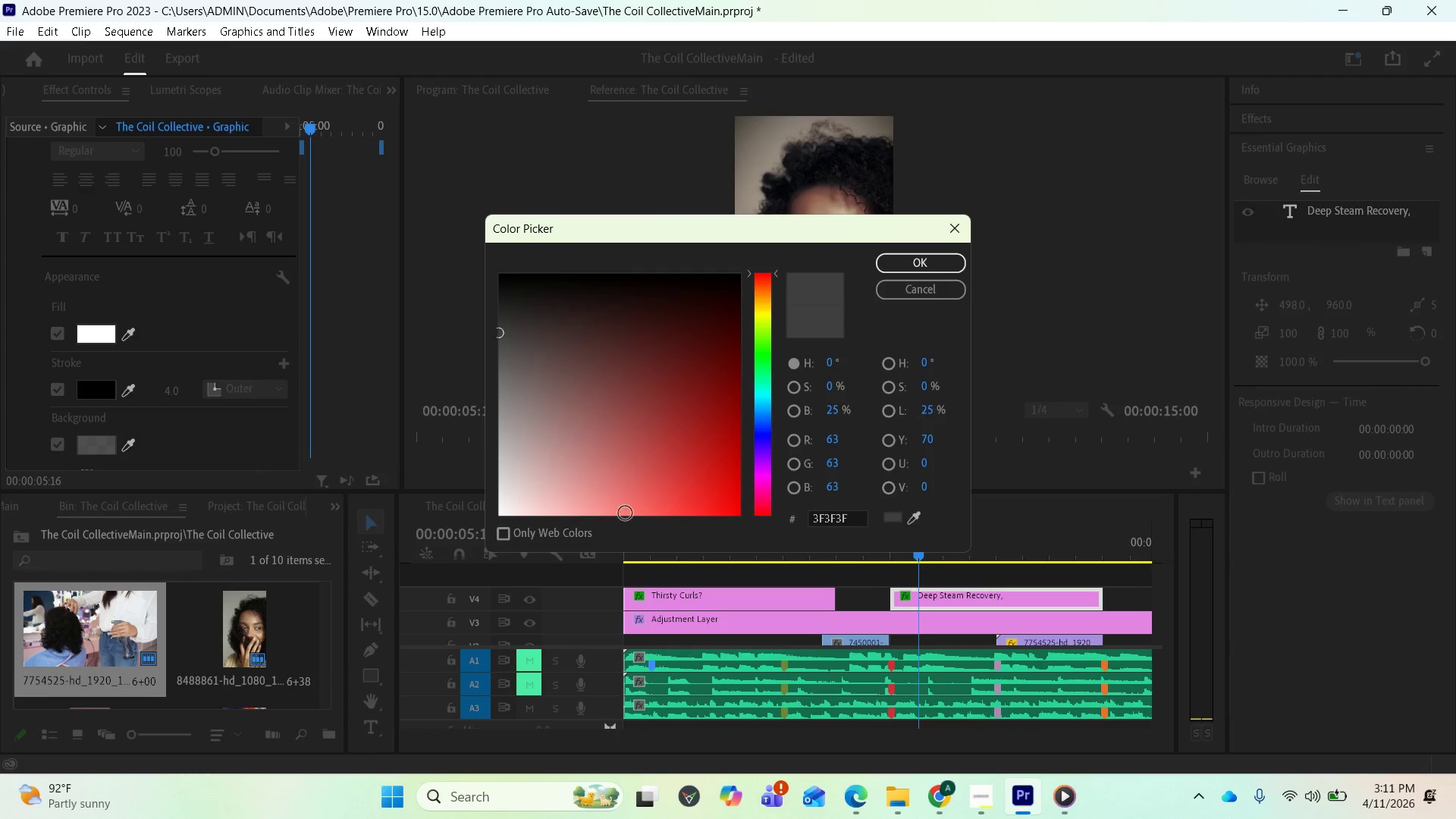 
left_click([169, 448])
 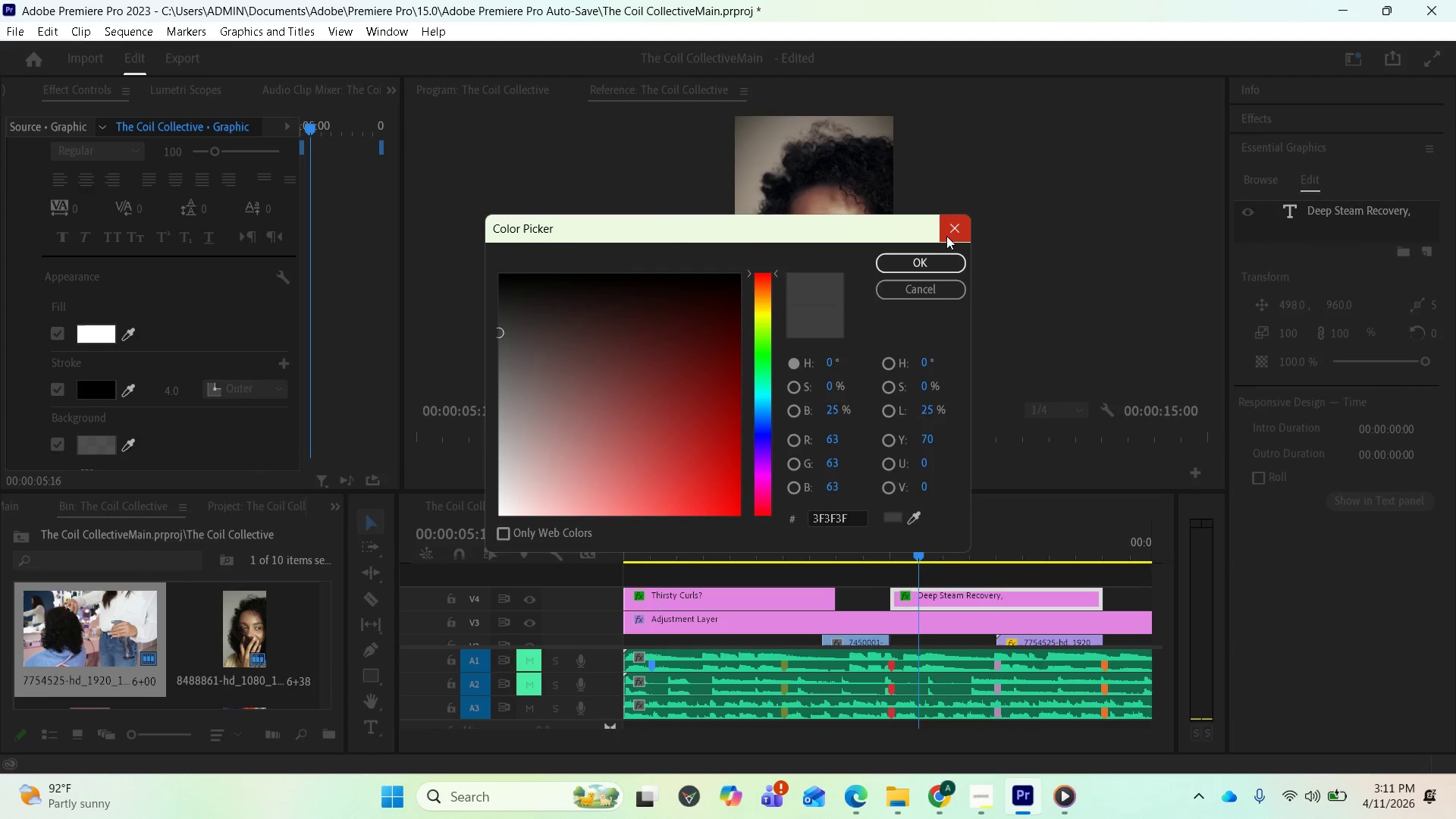 
scroll: coordinate [174, 453], scroll_direction: down, amount: 2.0
 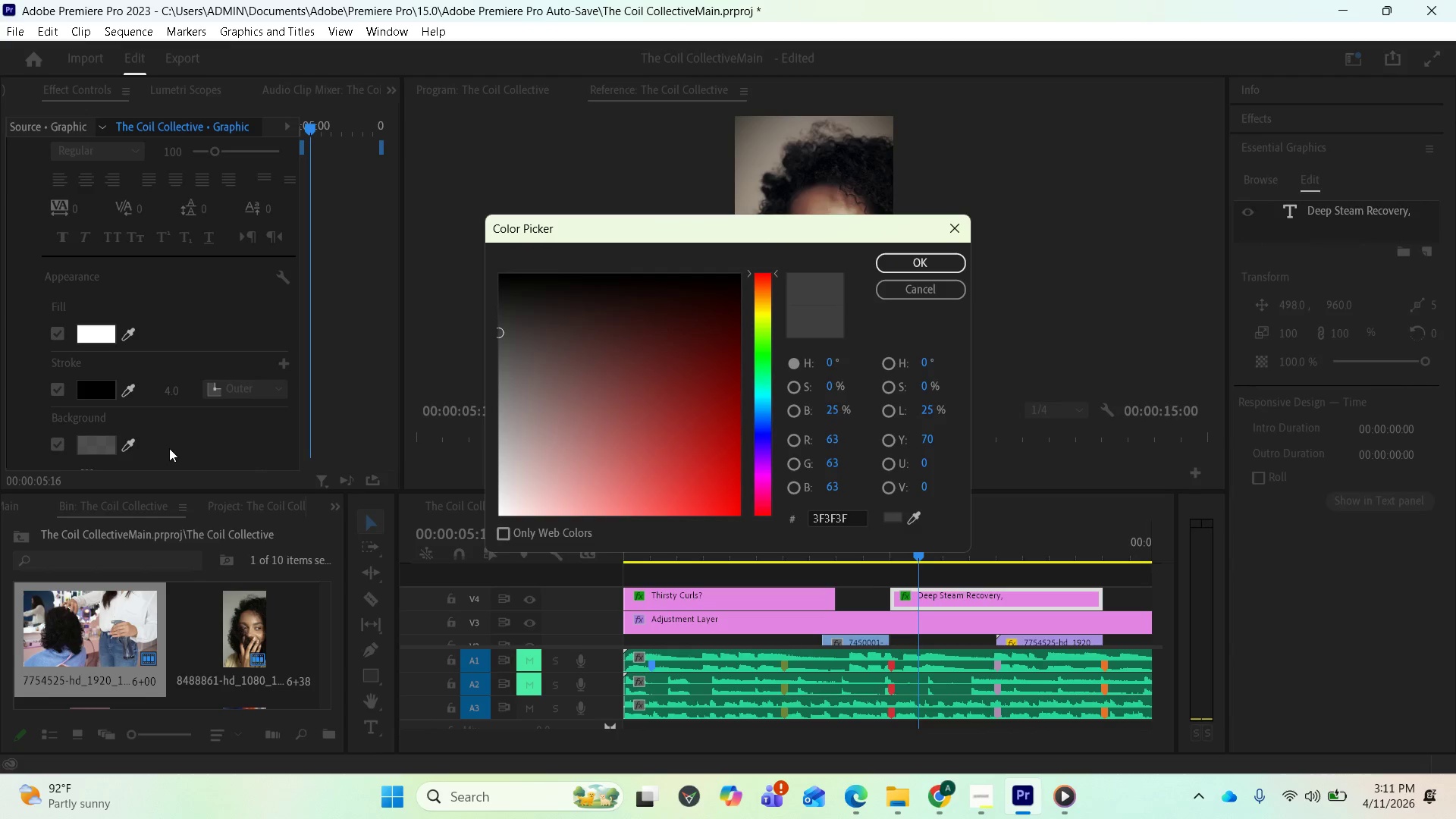 
left_click([949, 231])
 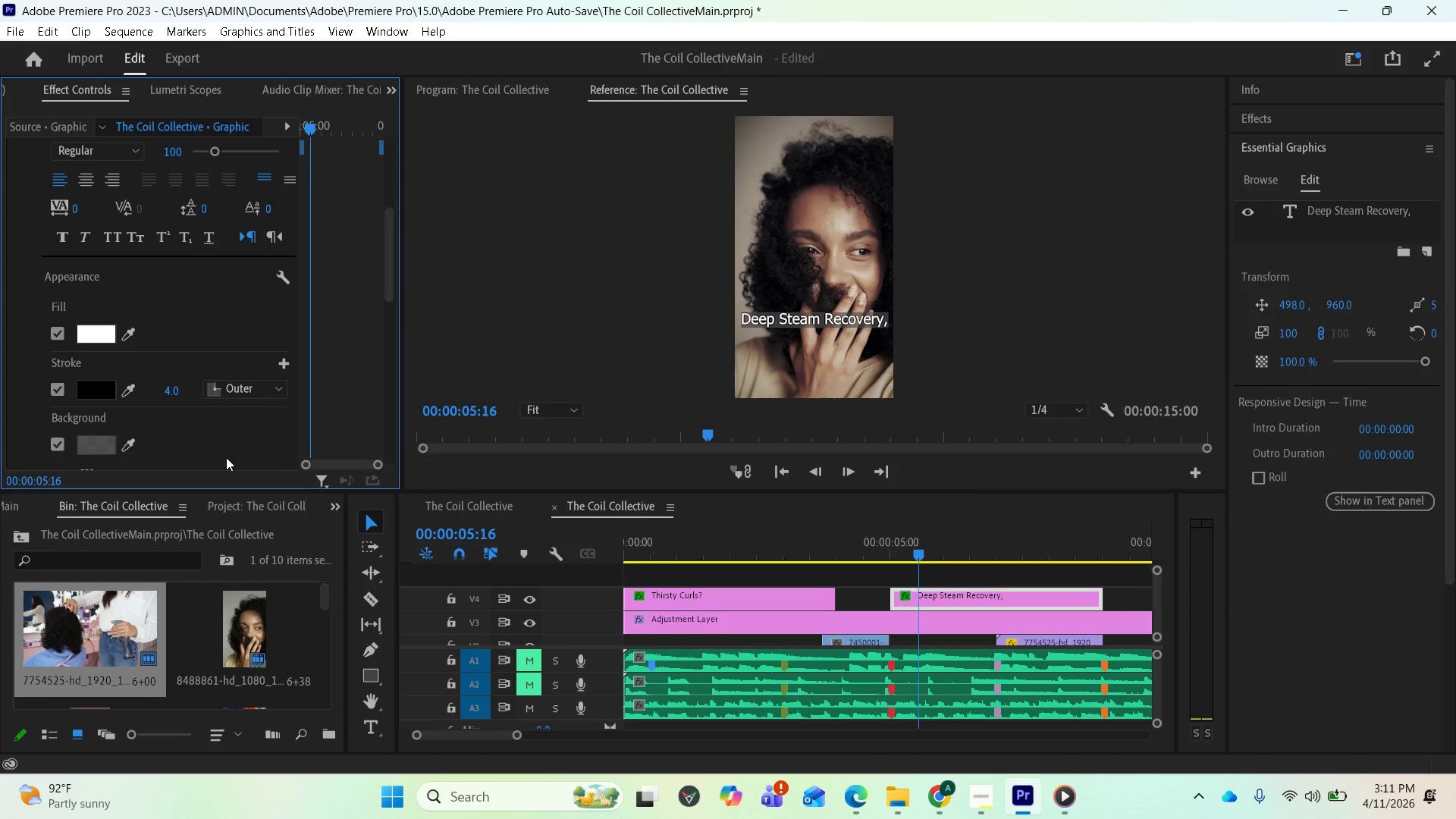 
scroll: coordinate [195, 437], scroll_direction: down, amount: 3.0
 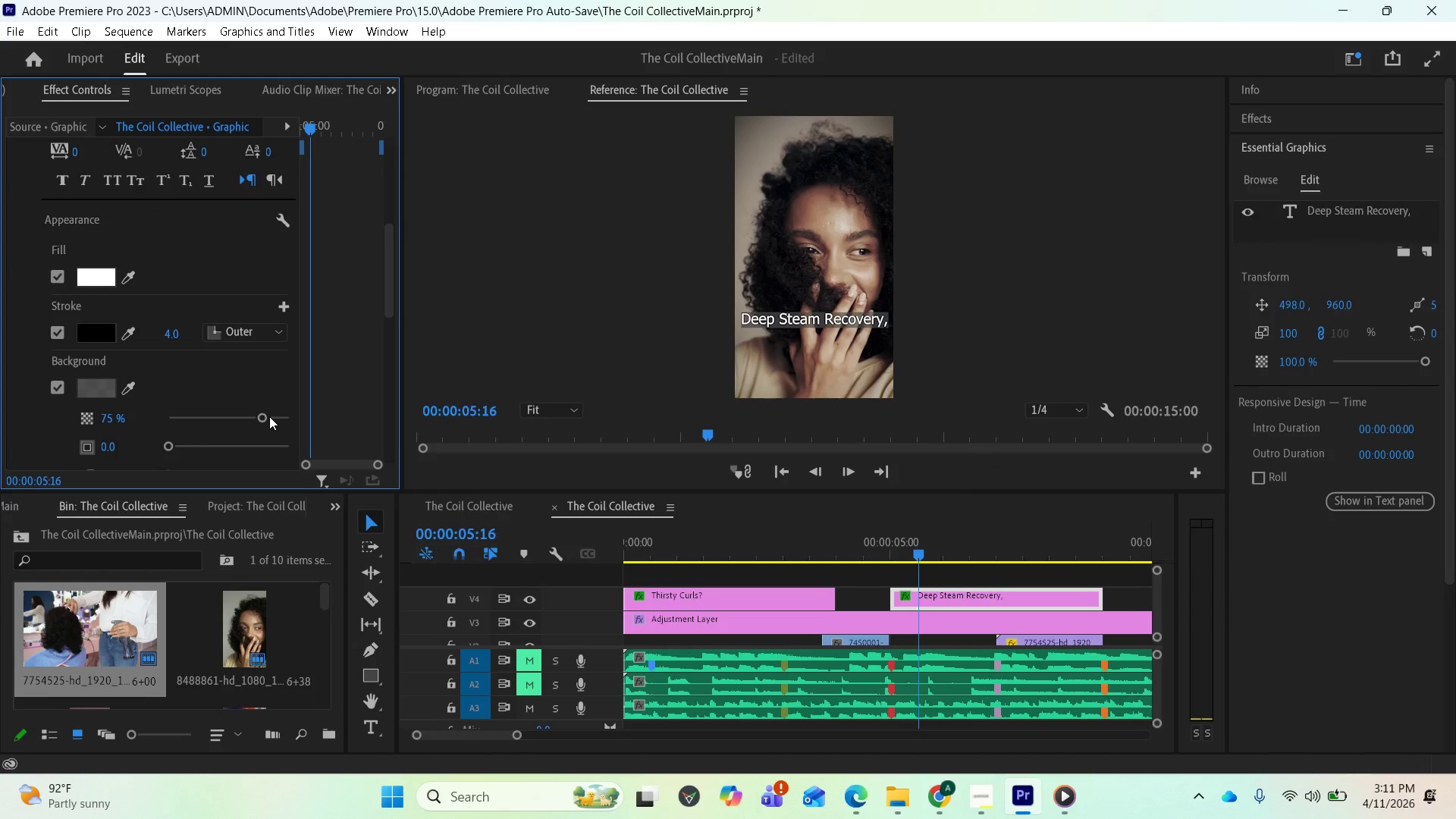 
left_click_drag(start_coordinate=[267, 418], to_coordinate=[271, 421])
 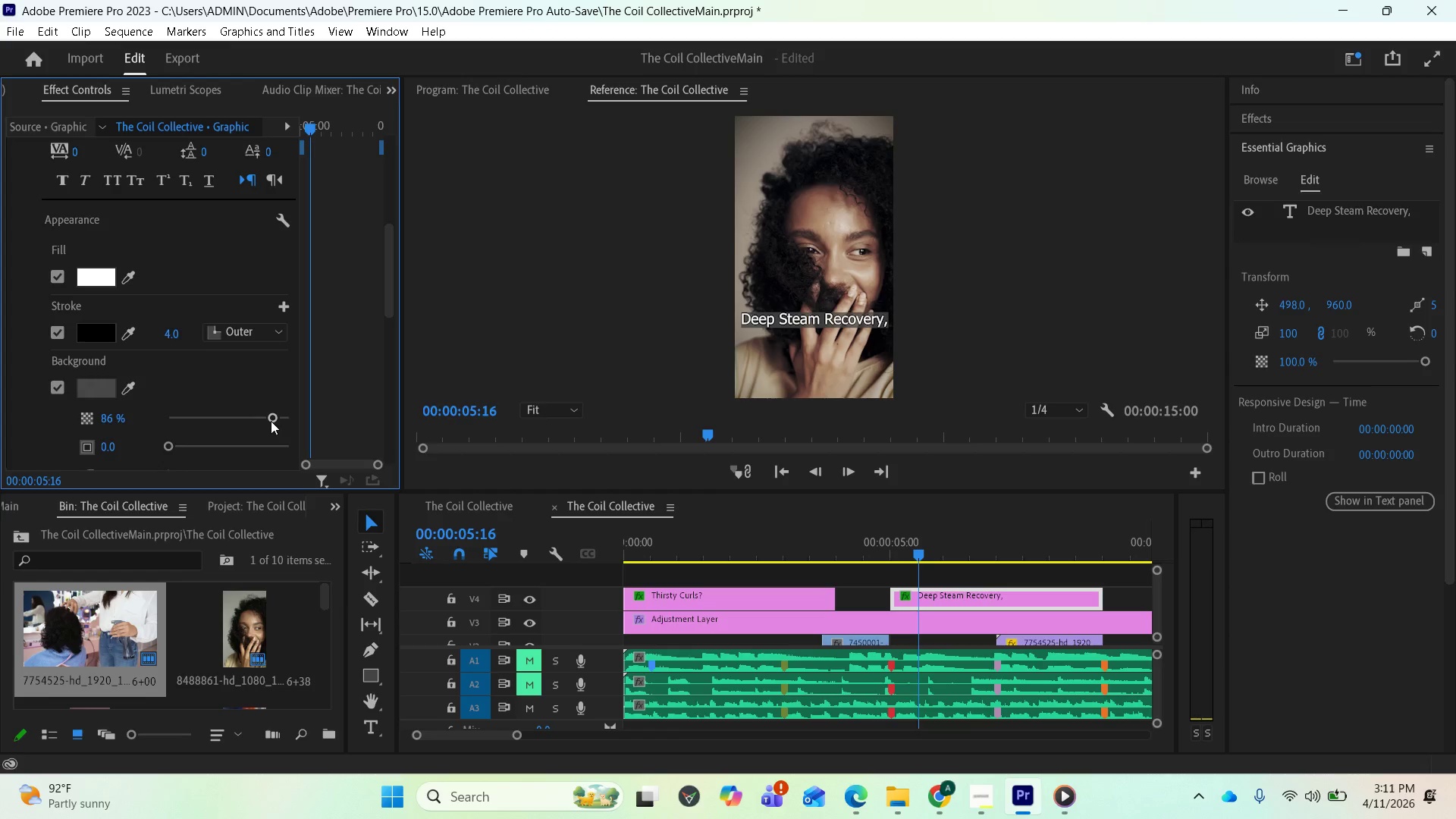 
left_click([271, 421])
 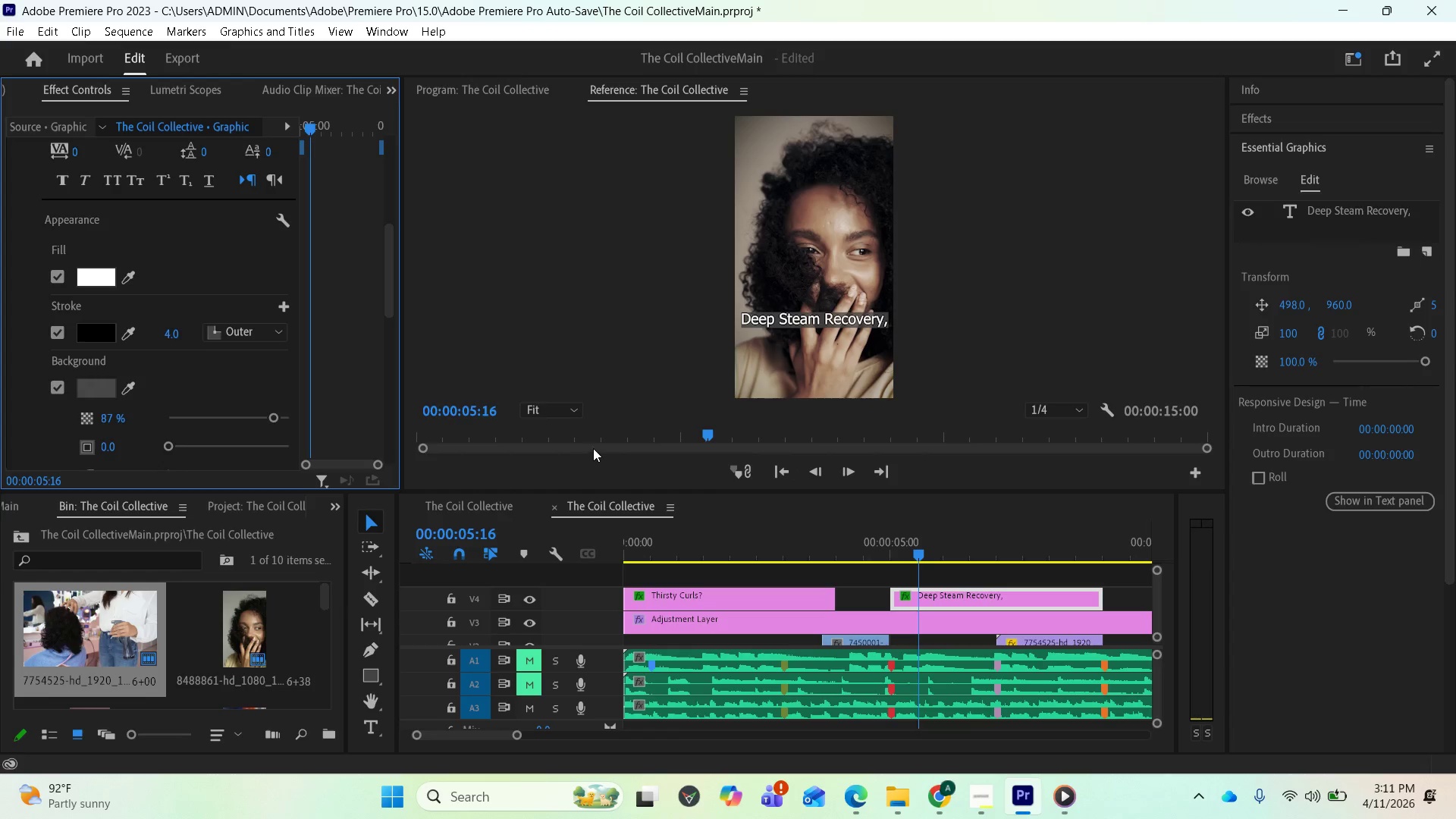 
wait(6.16)
 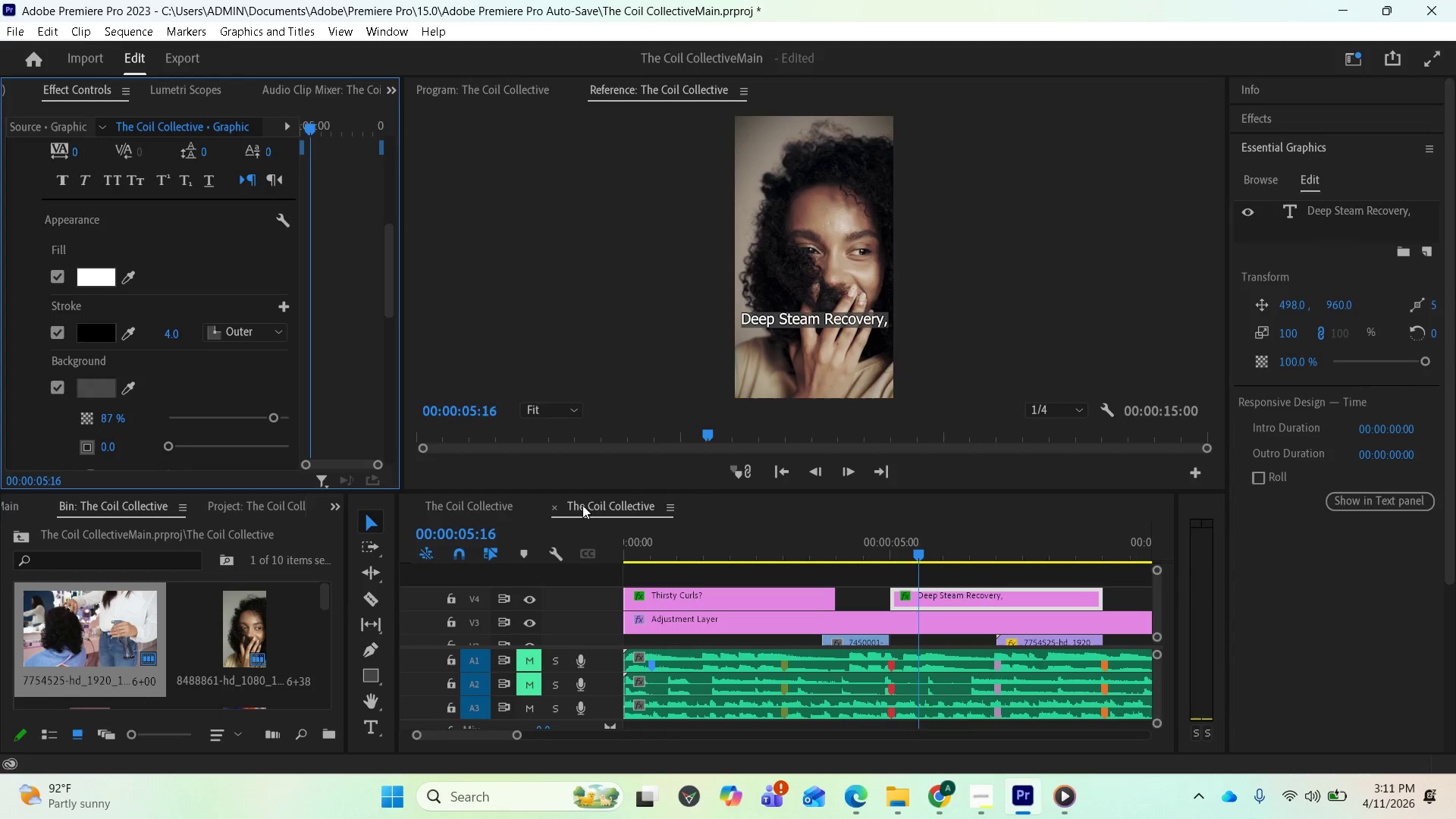 
scroll: coordinate [224, 447], scroll_direction: down, amount: 5.0
 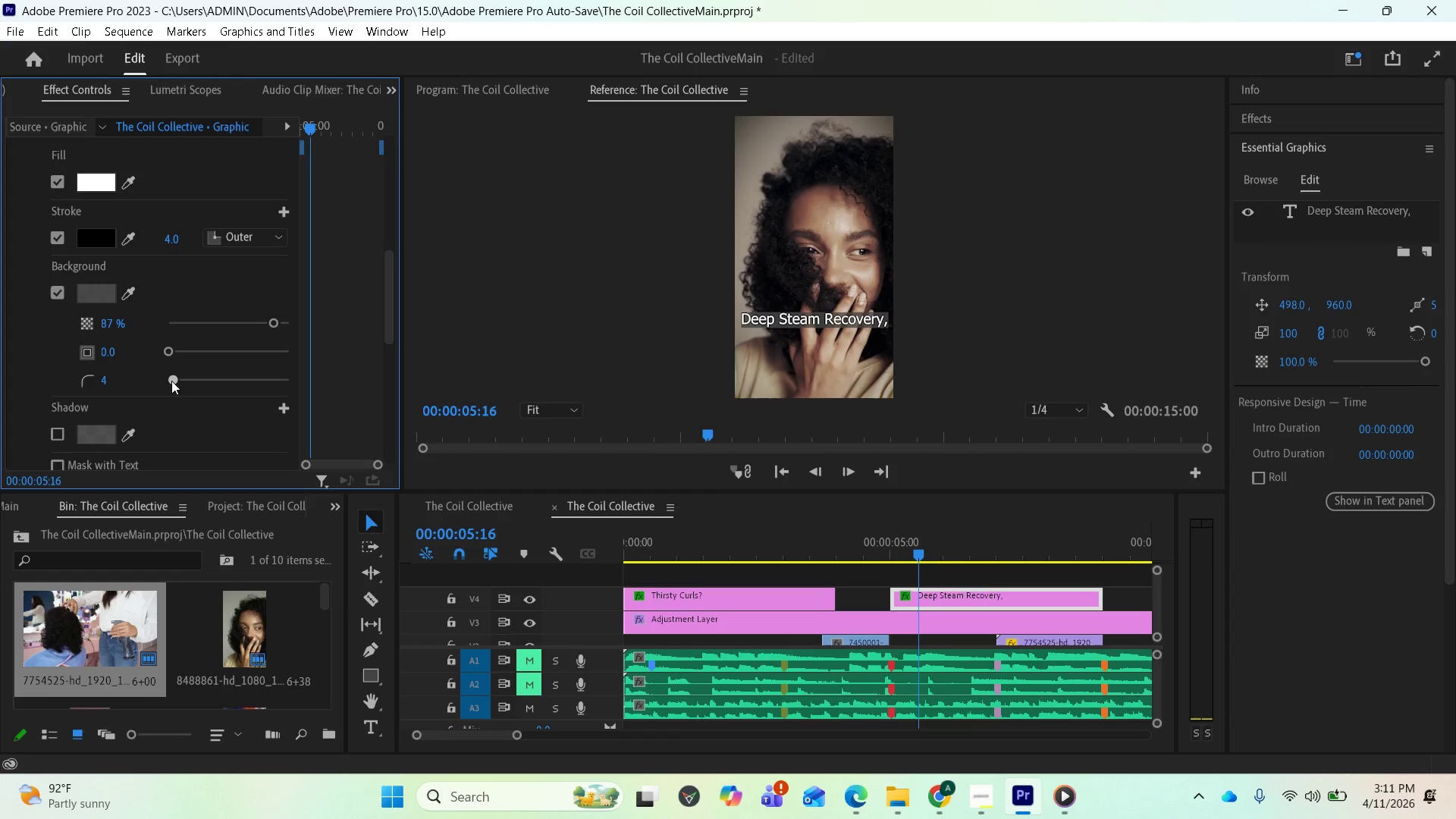 
left_click_drag(start_coordinate=[170, 380], to_coordinate=[178, 369])
 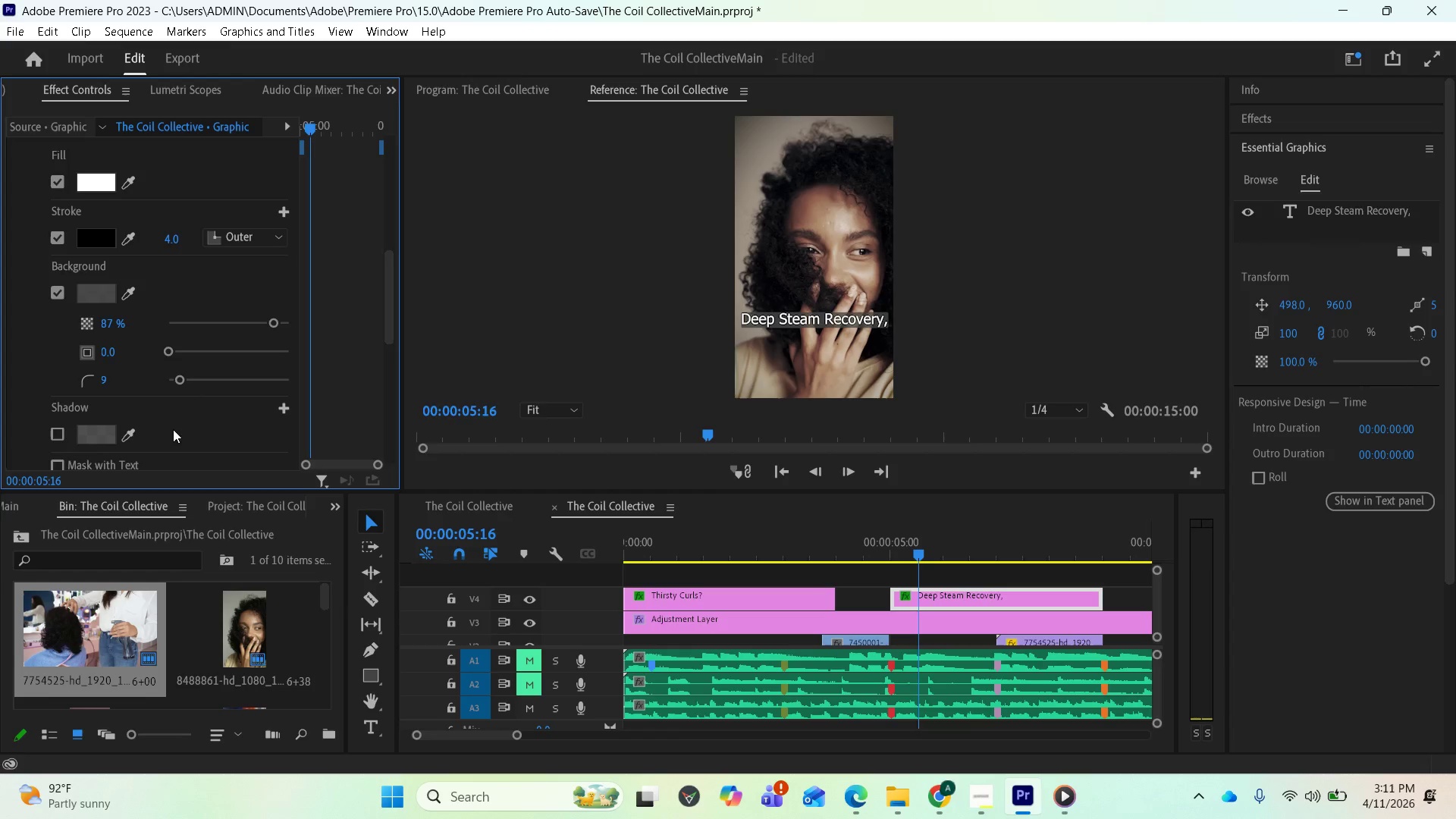 
scroll: coordinate [222, 453], scroll_direction: down, amount: 7.0
 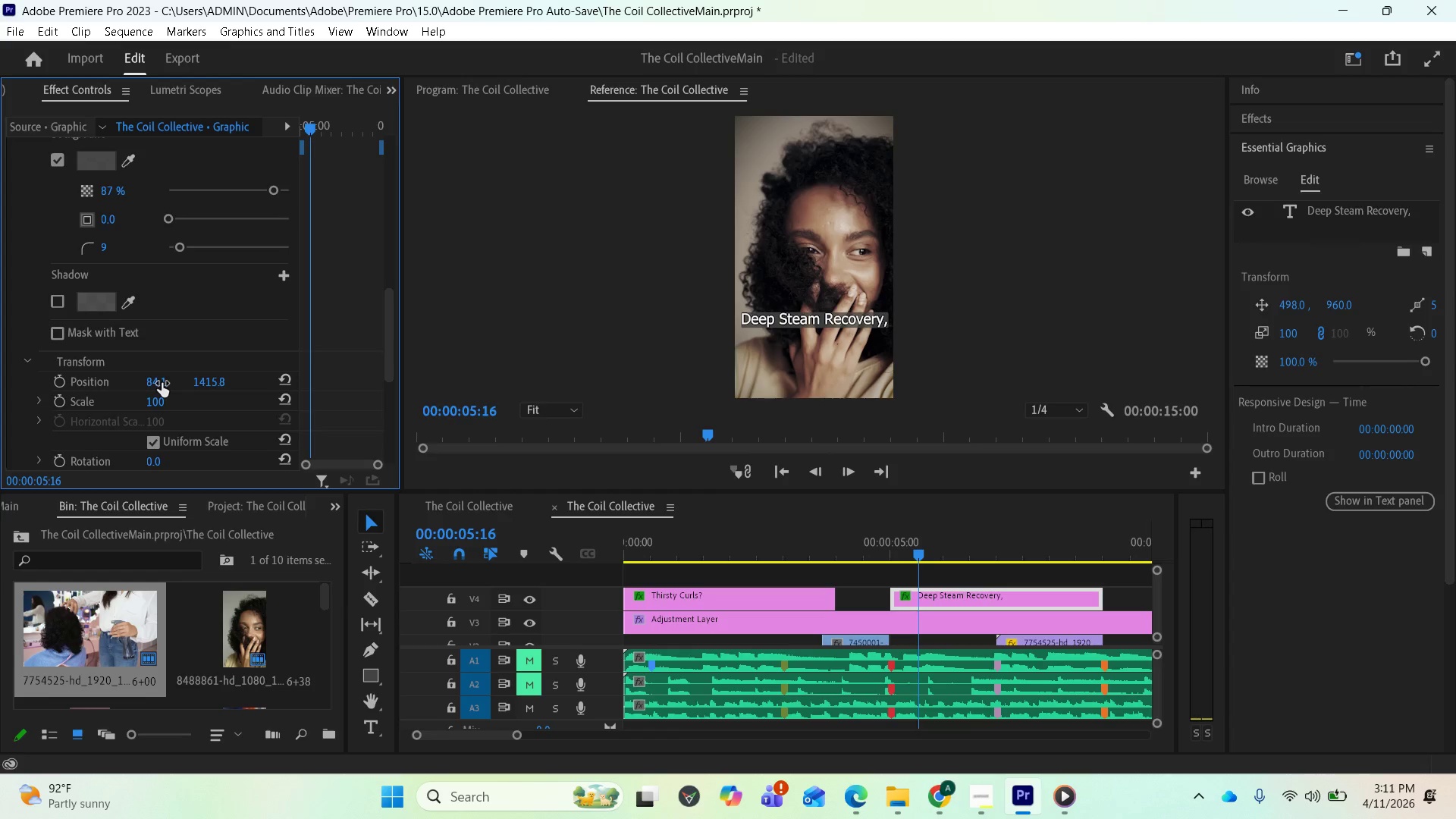 
wait(6.27)
 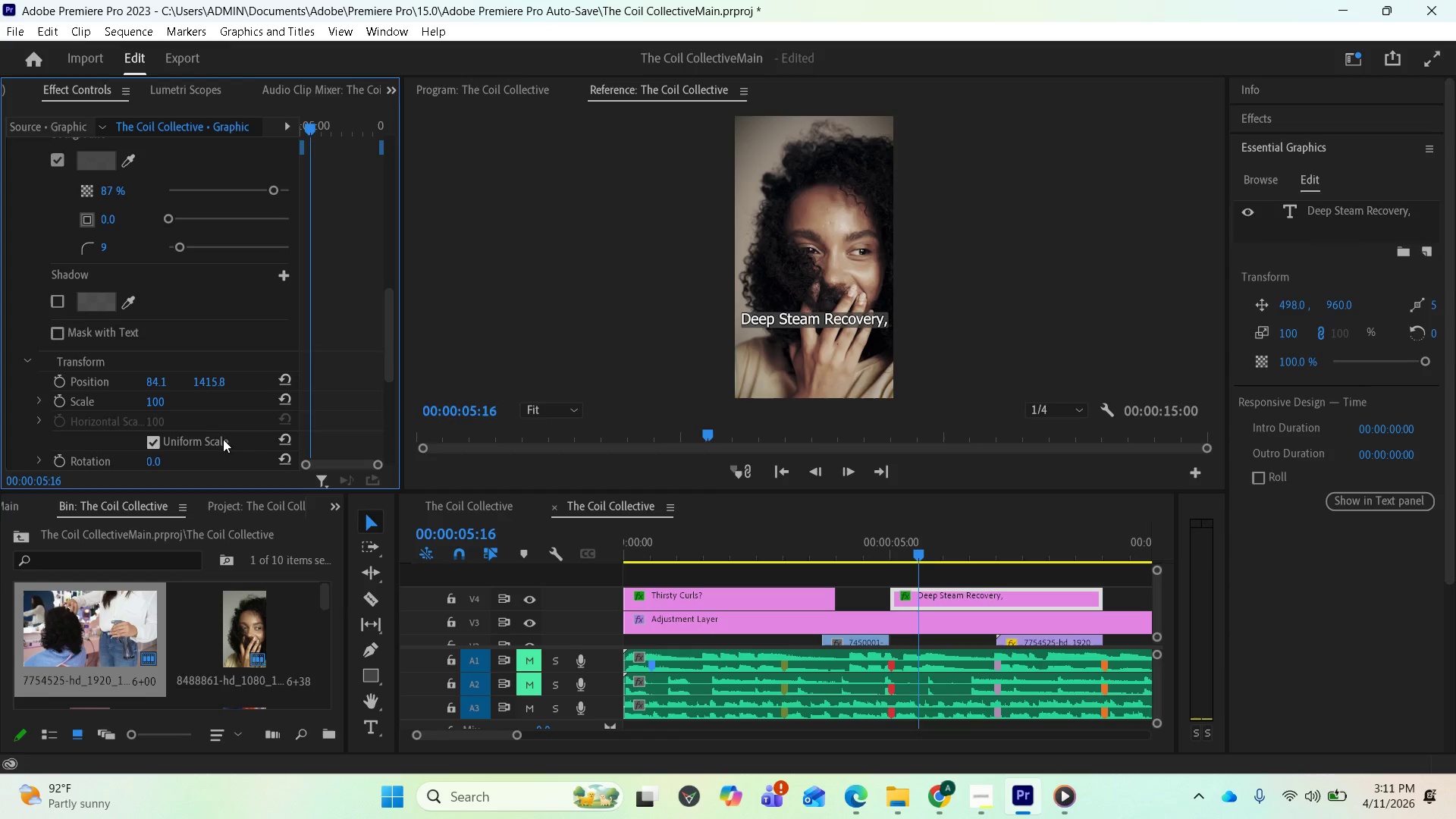 
left_click_drag(start_coordinate=[162, 383], to_coordinate=[124, 383])
 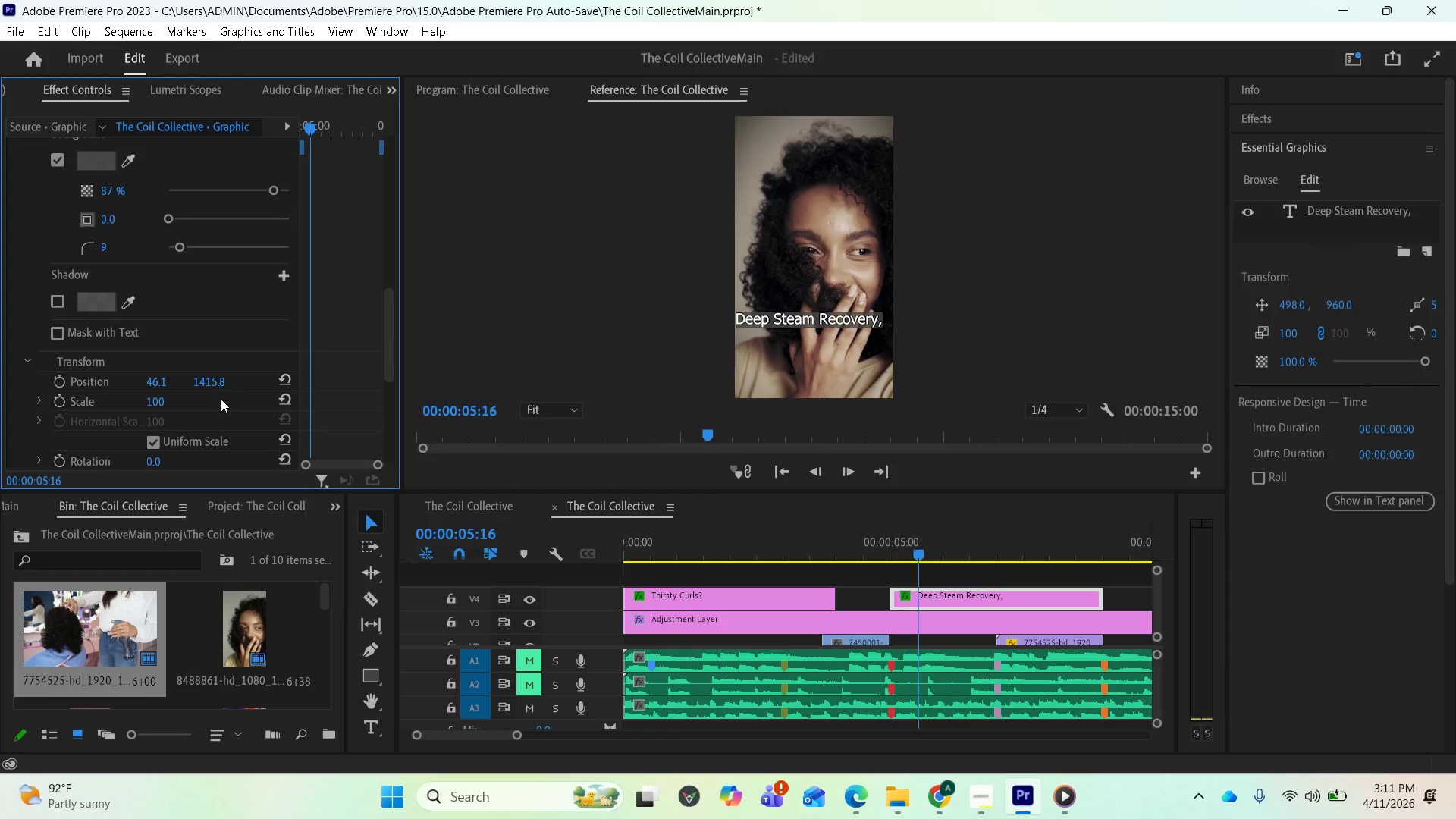 
key(Control+Z)
 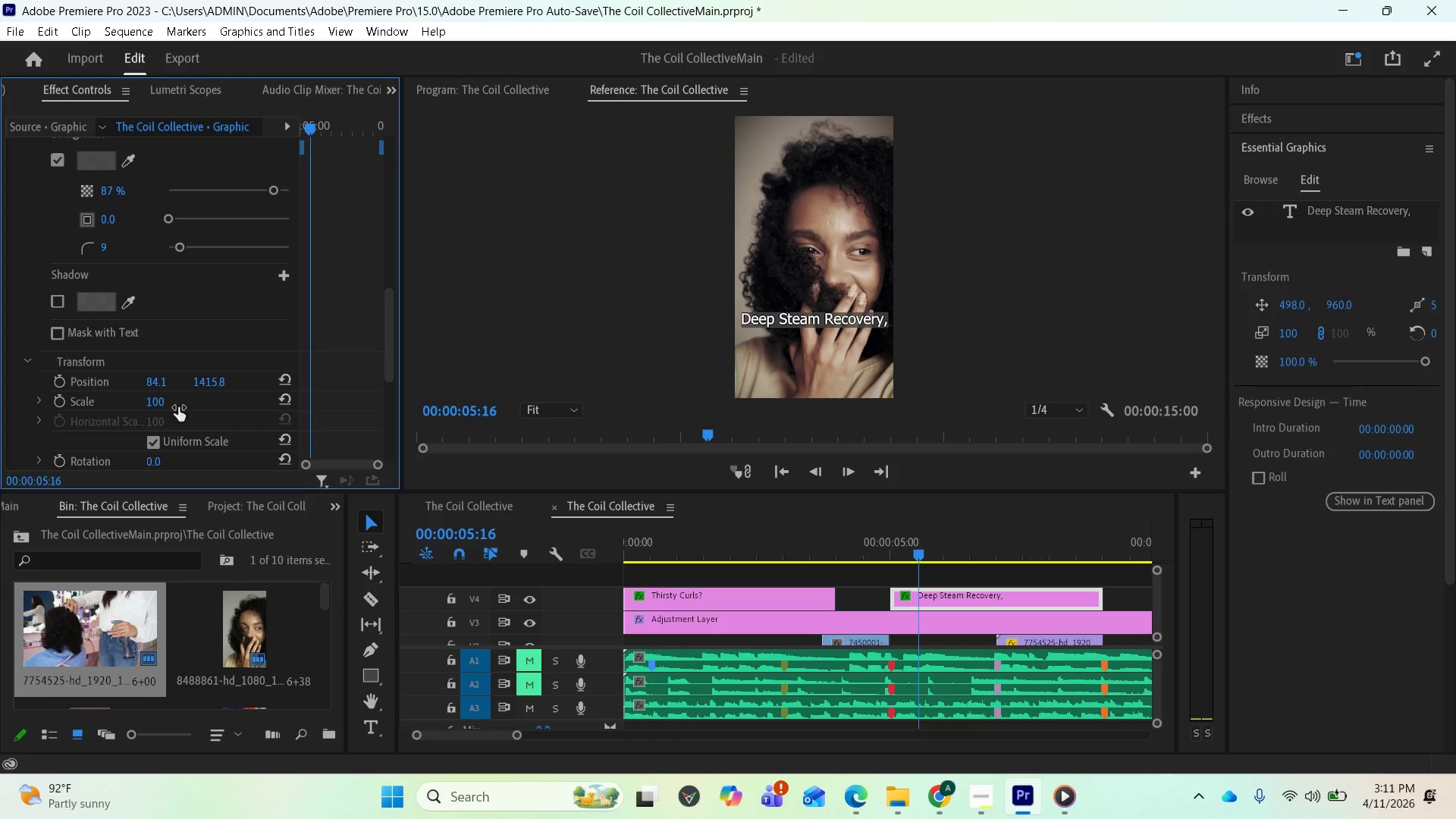 
left_click_drag(start_coordinate=[162, 400], to_coordinate=[125, 408])
 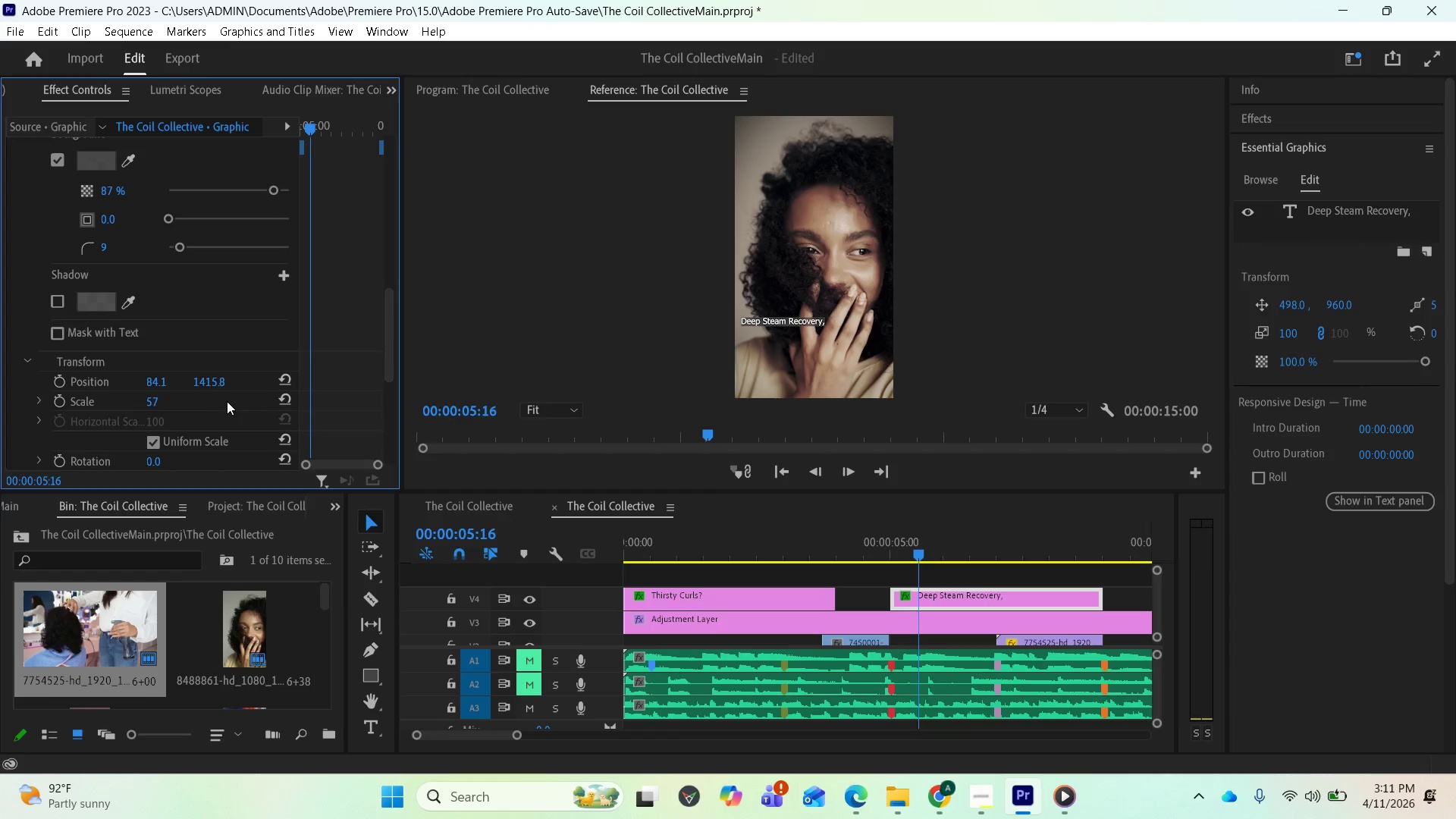 
key(Control+Z)
 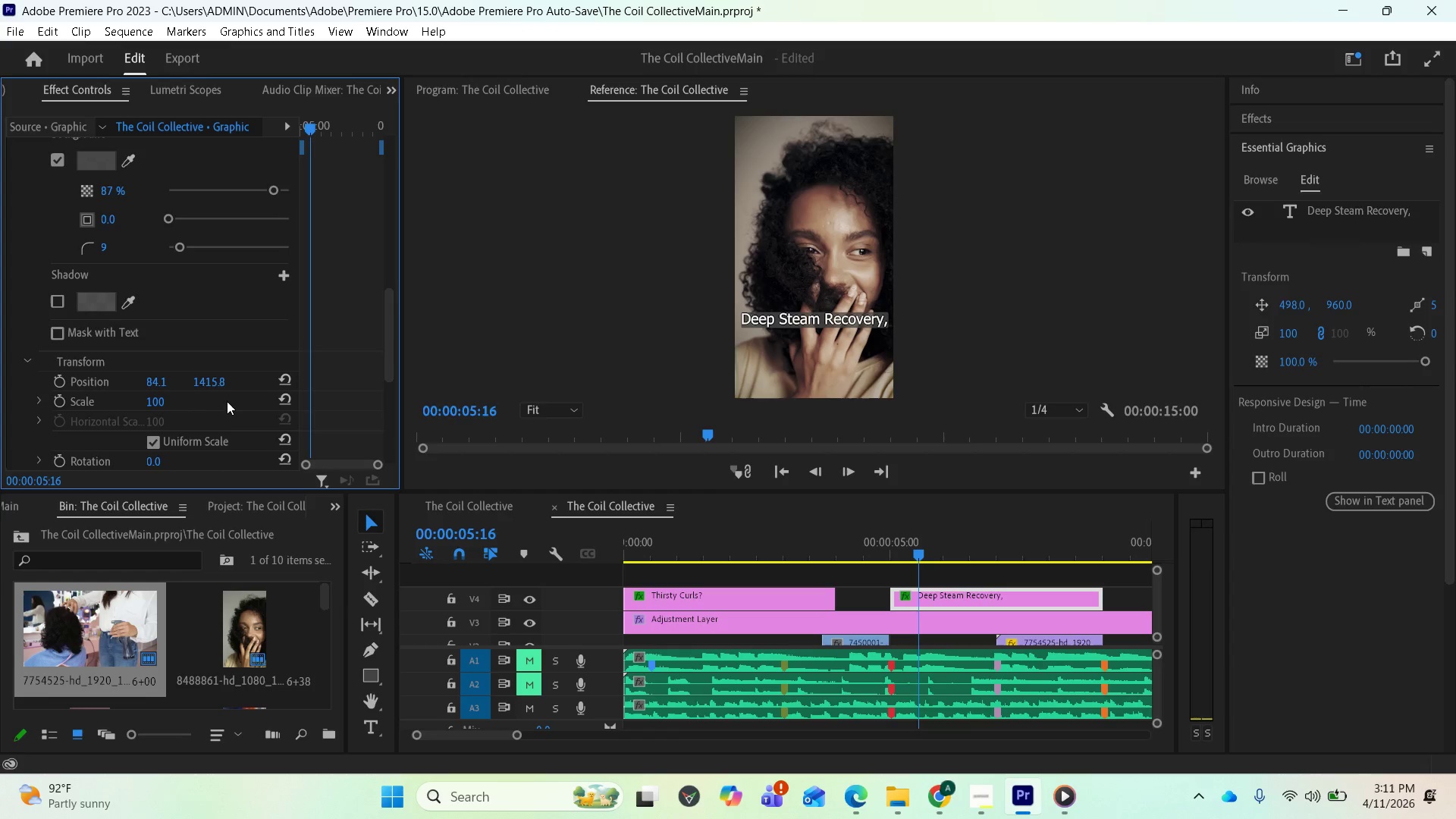 
scroll: coordinate [286, 225], scroll_direction: up, amount: 32.0
 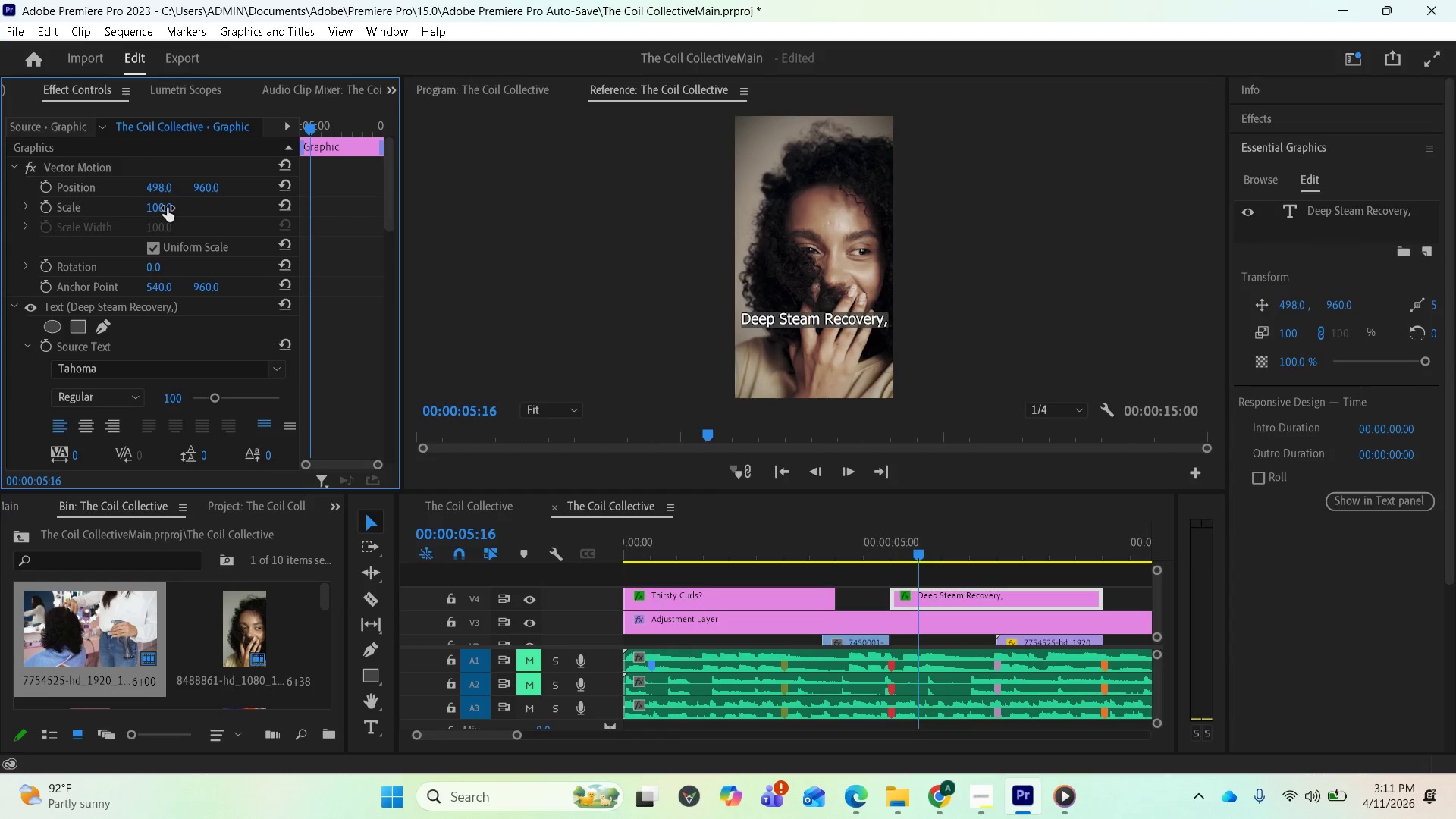 
left_click_drag(start_coordinate=[167, 208], to_coordinate=[71, 212])
 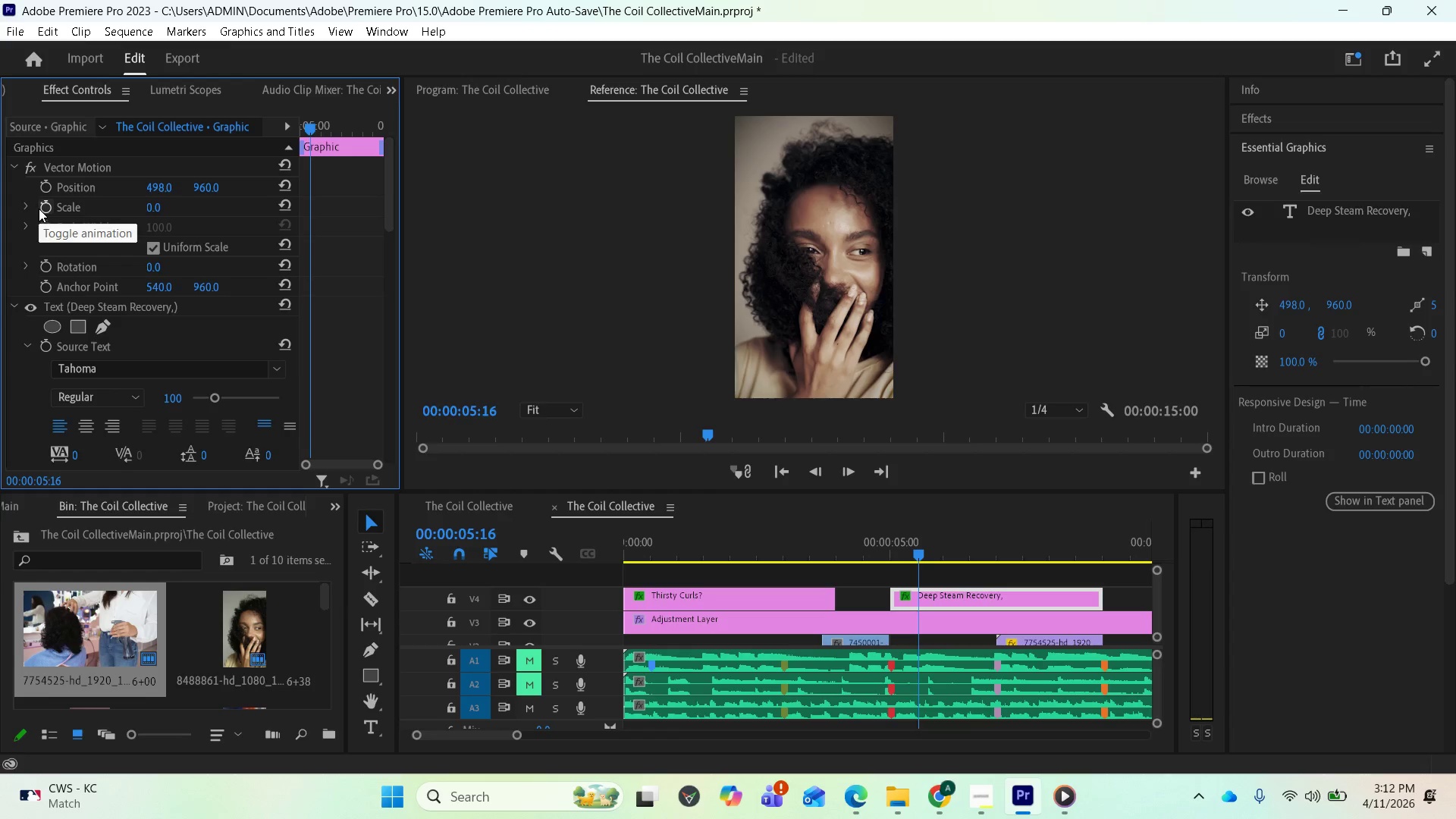 
wait(5.12)
 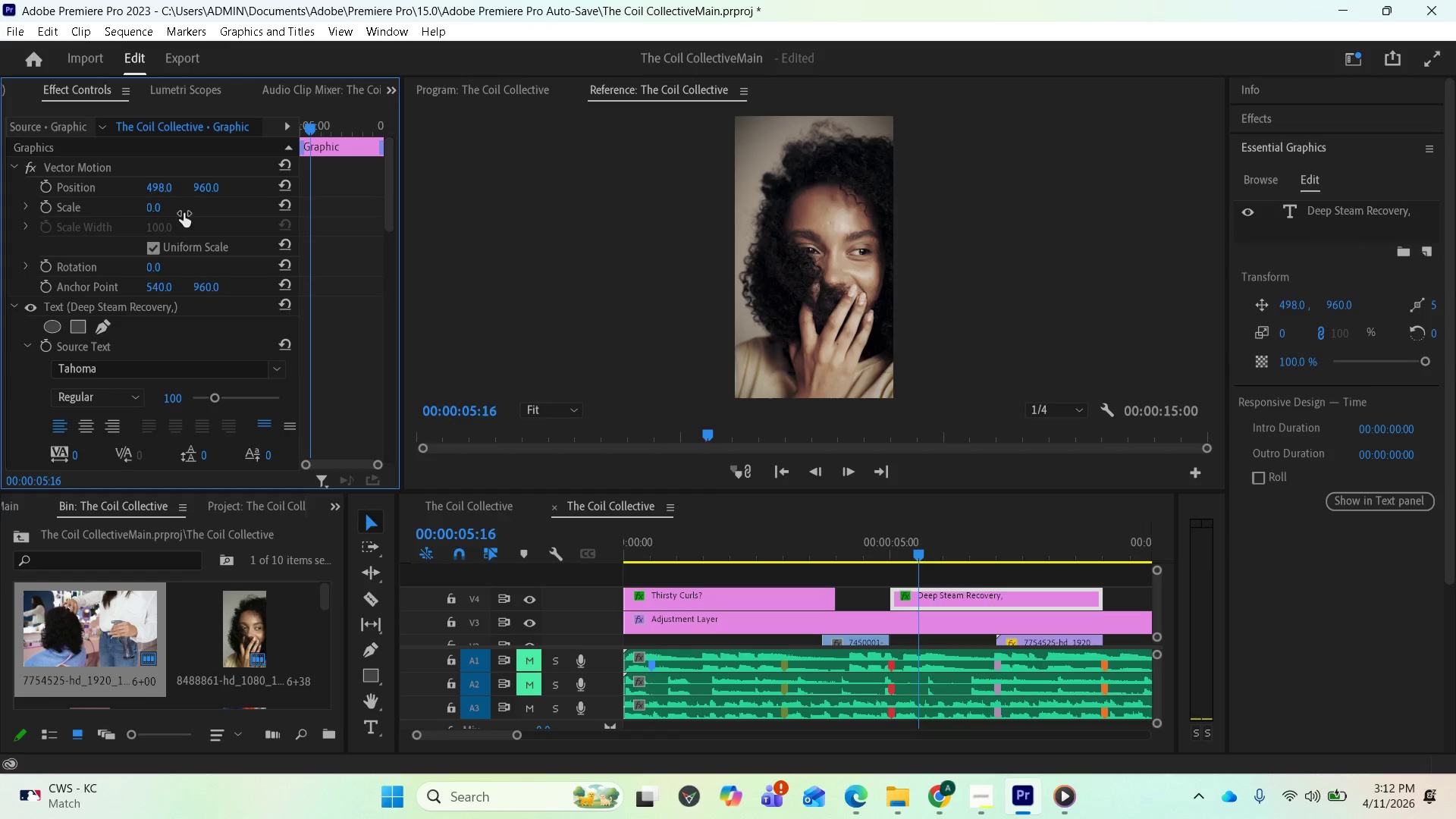 
left_click_drag(start_coordinate=[918, 560], to_coordinate=[893, 542])
 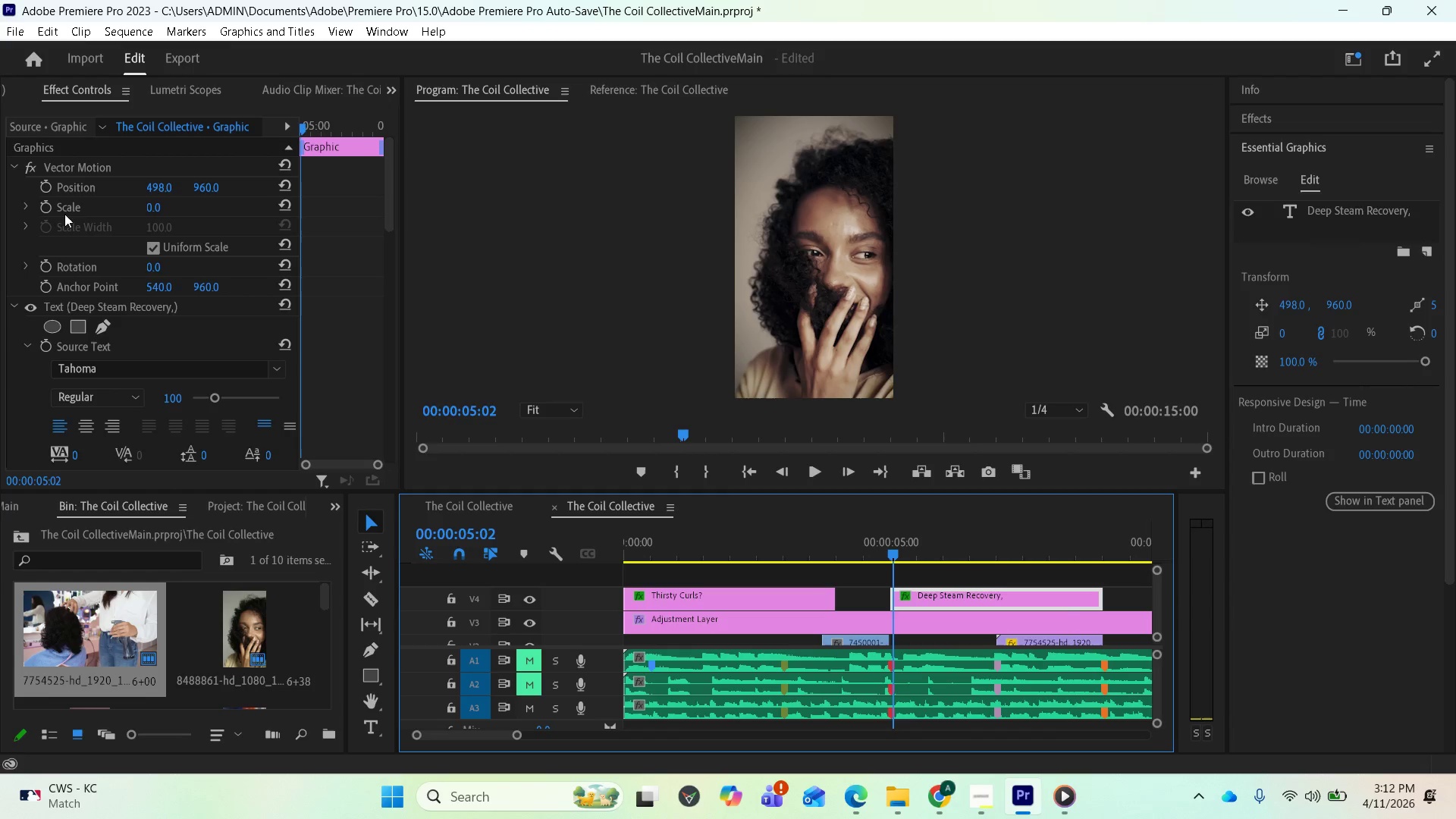 
left_click([44, 209])
 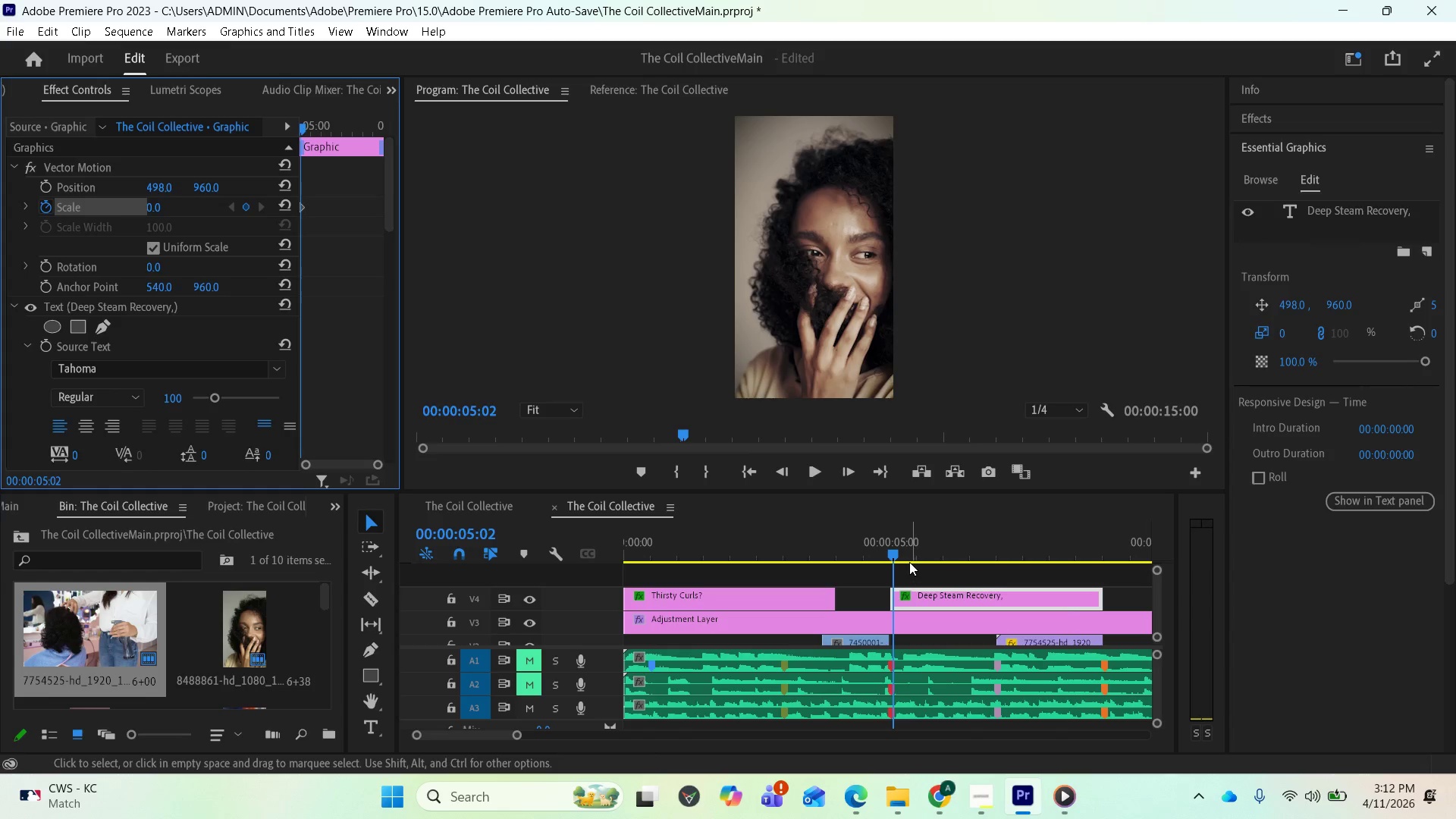 
left_click_drag(start_coordinate=[899, 554], to_coordinate=[924, 551])
 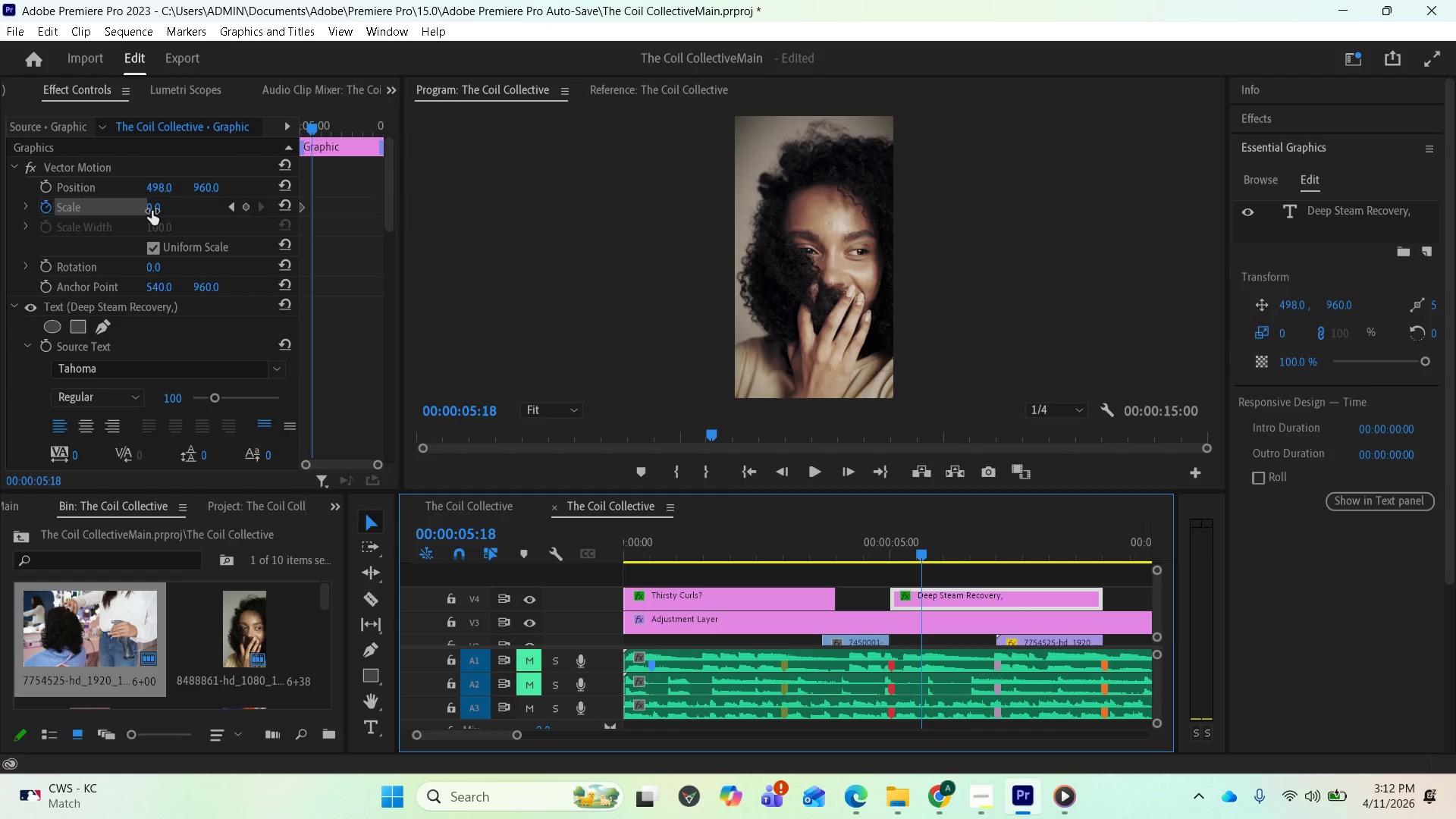 
left_click([152, 211])
 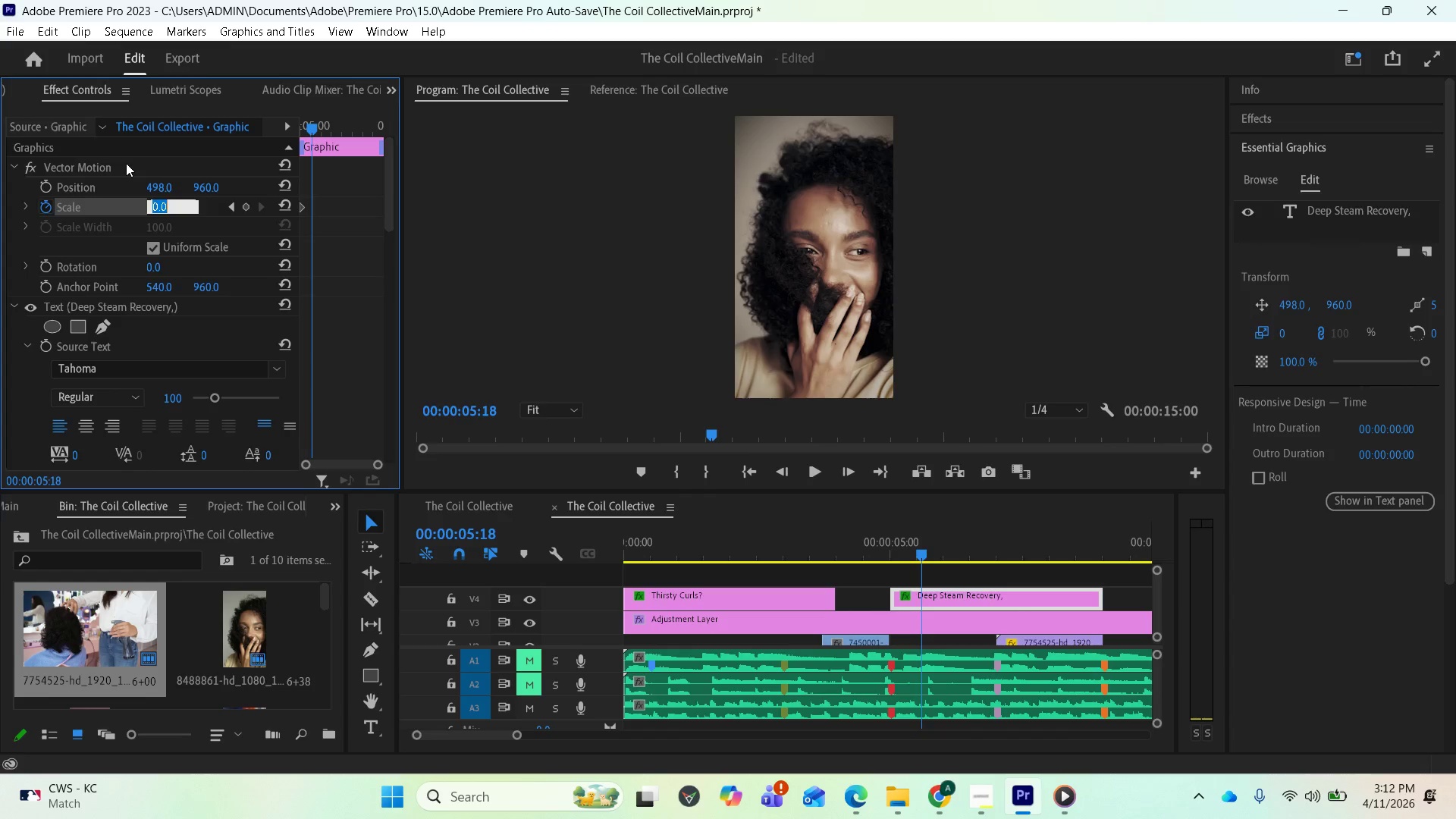 
type(120)
 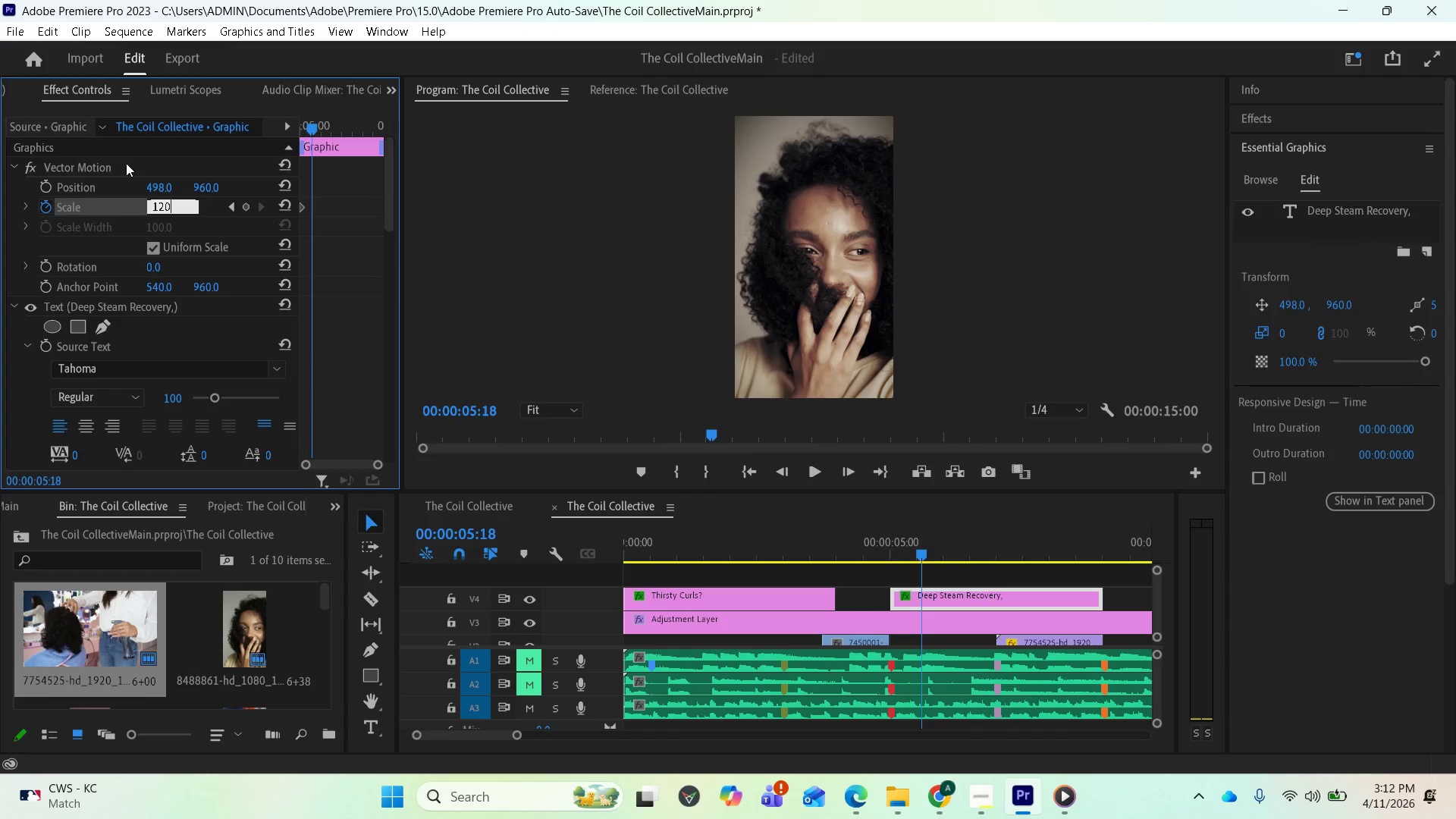 
key(Enter)
 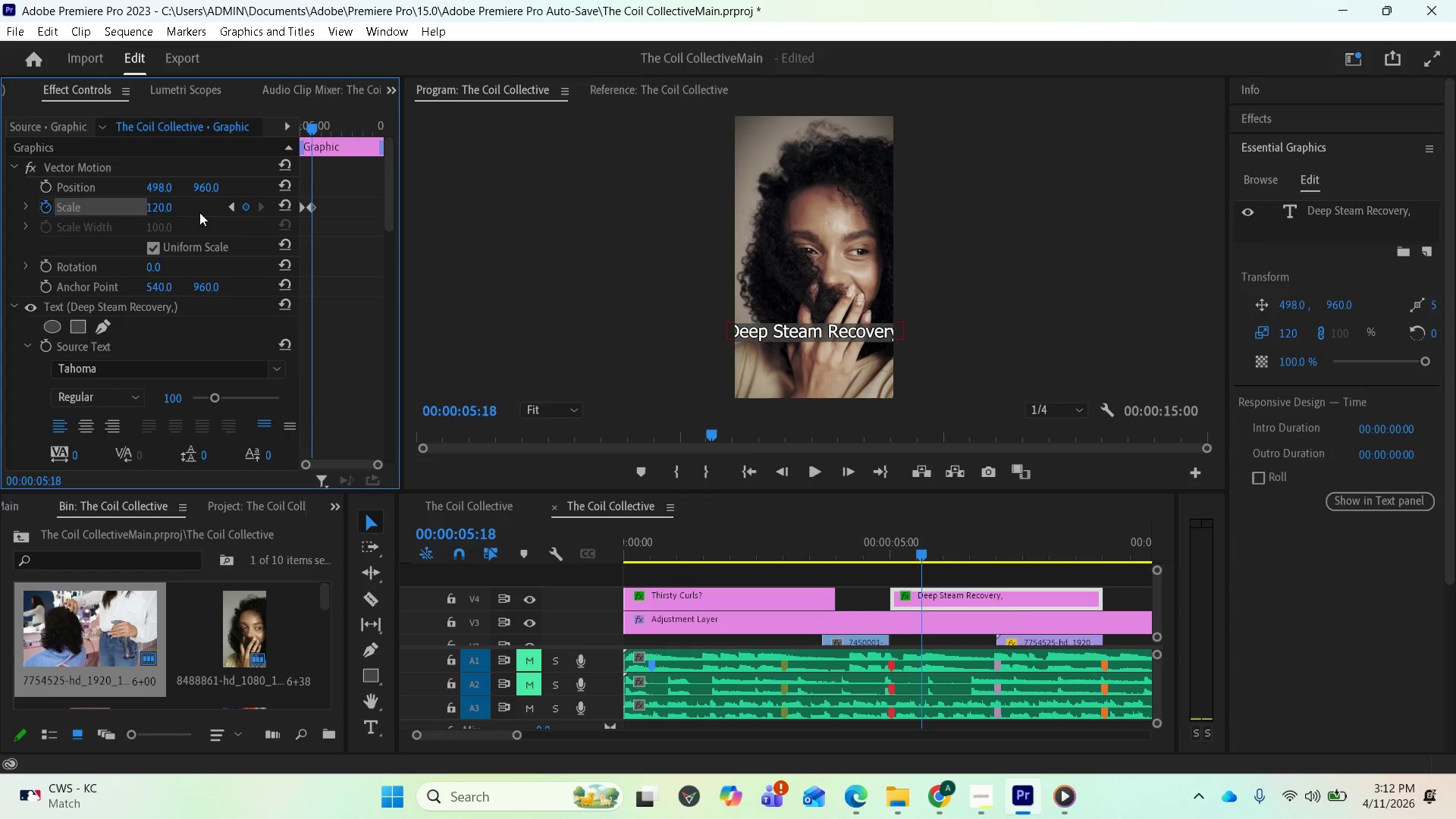 
left_click([165, 209])
 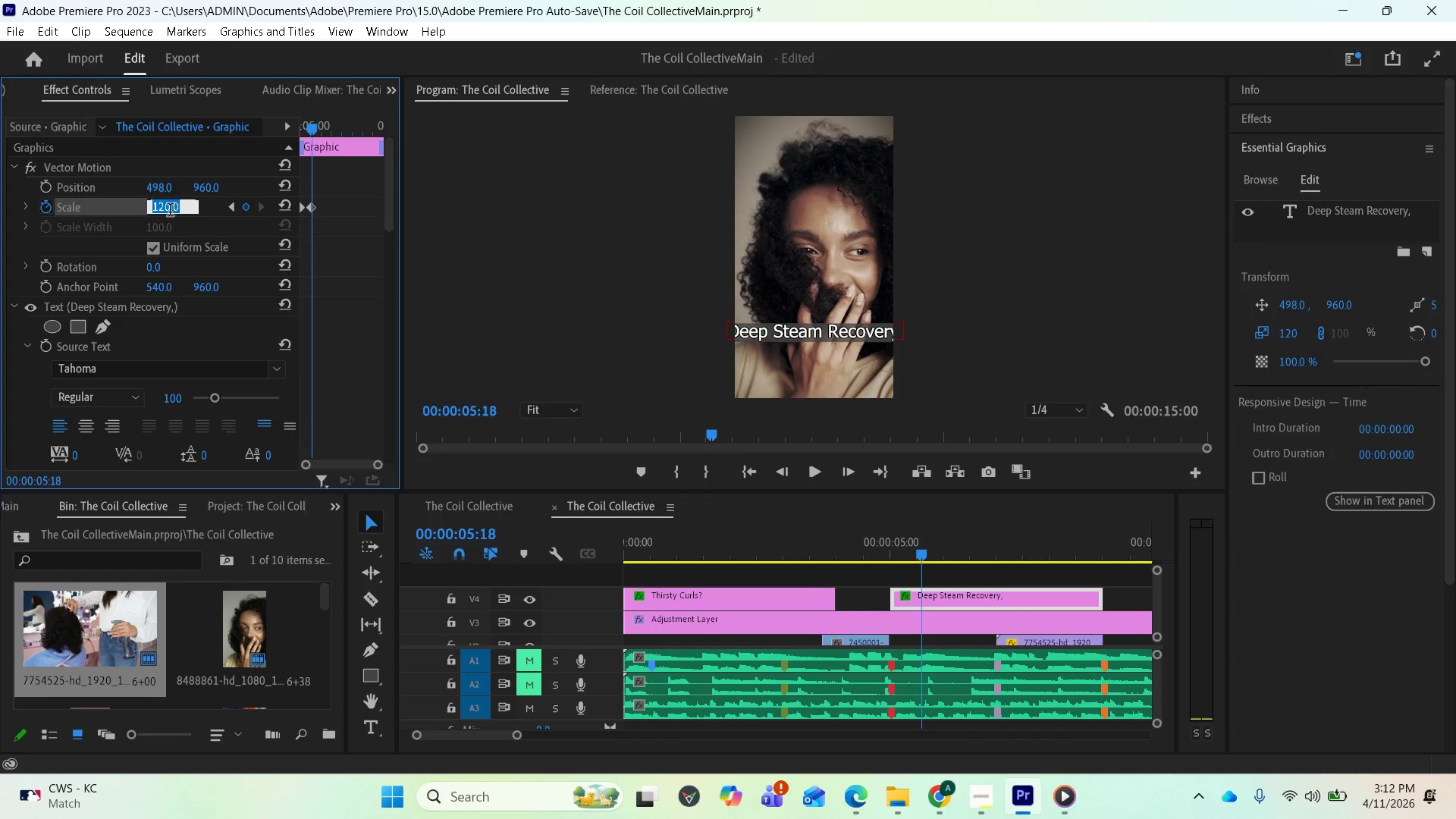 
left_click([167, 209])
 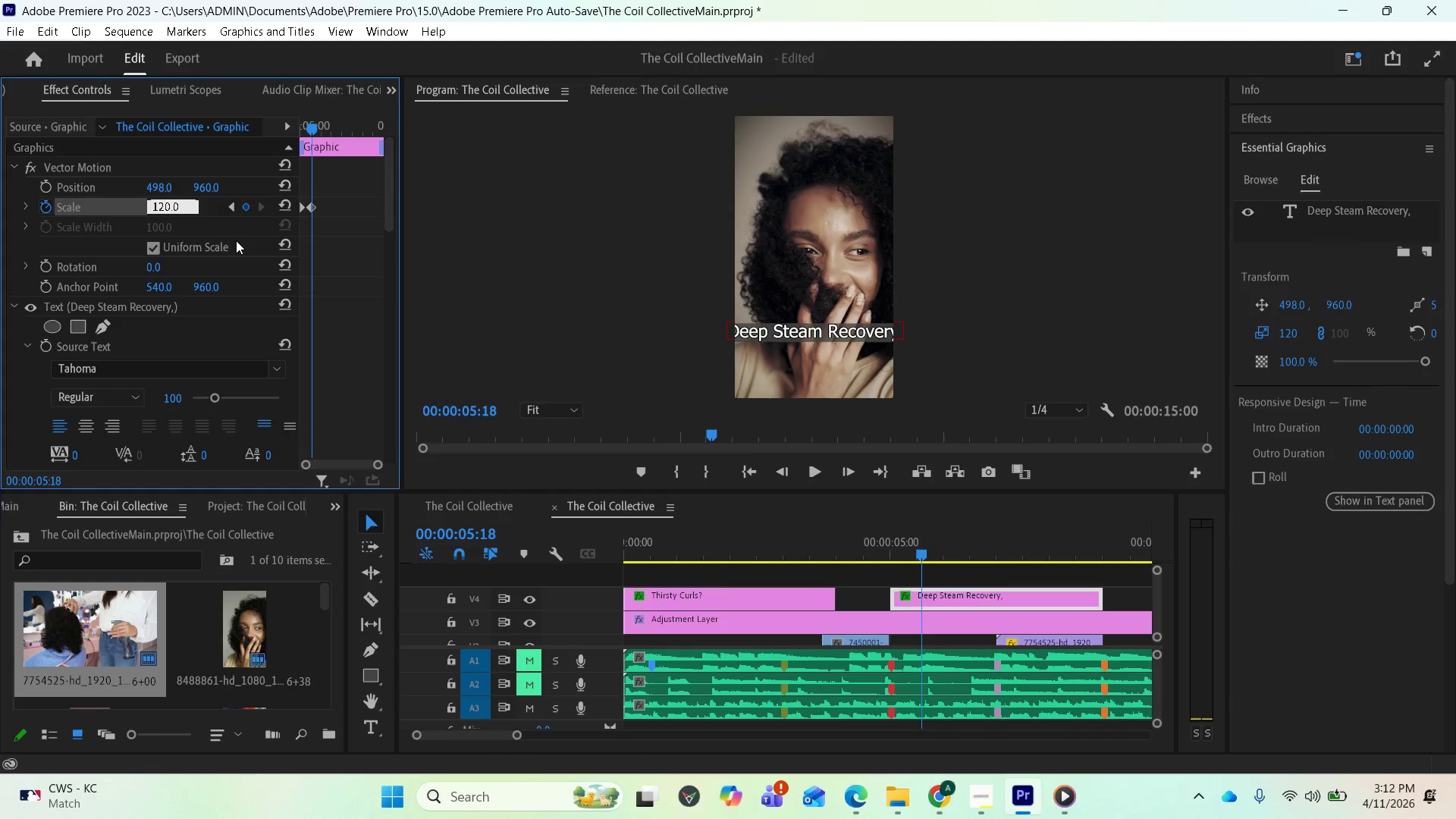 
key(Backspace)
 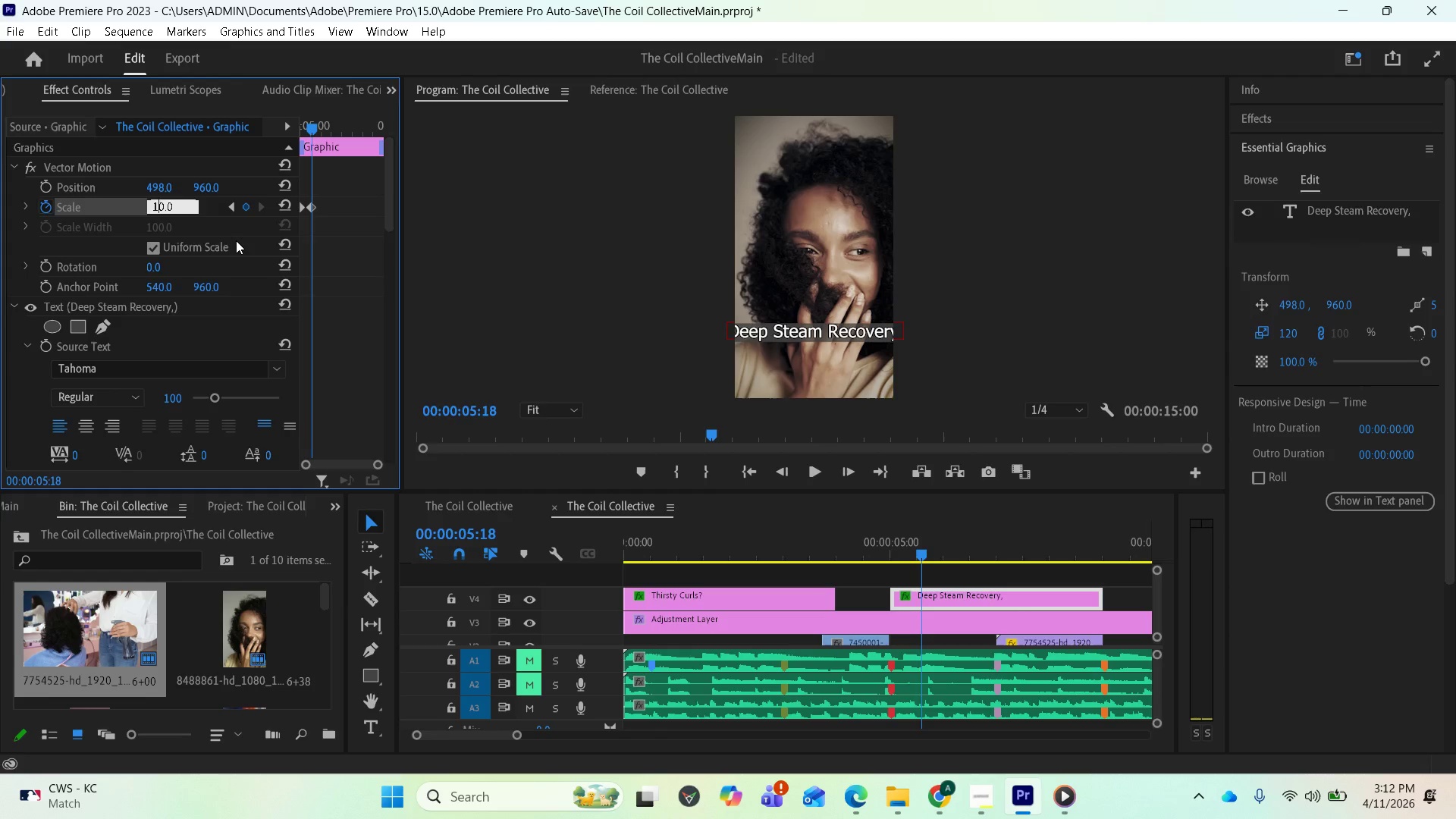 
key(1)
 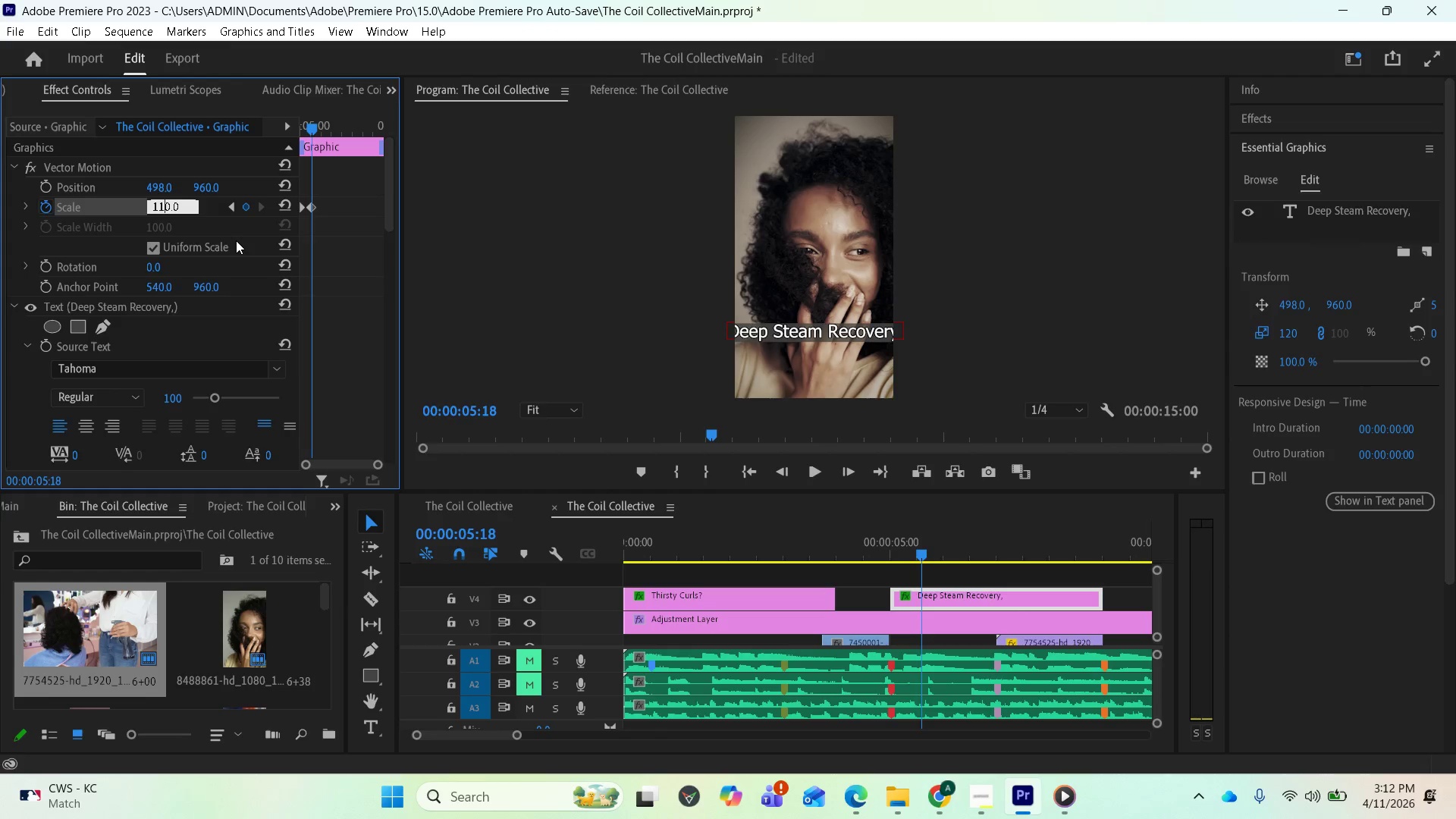 
key(Enter)
 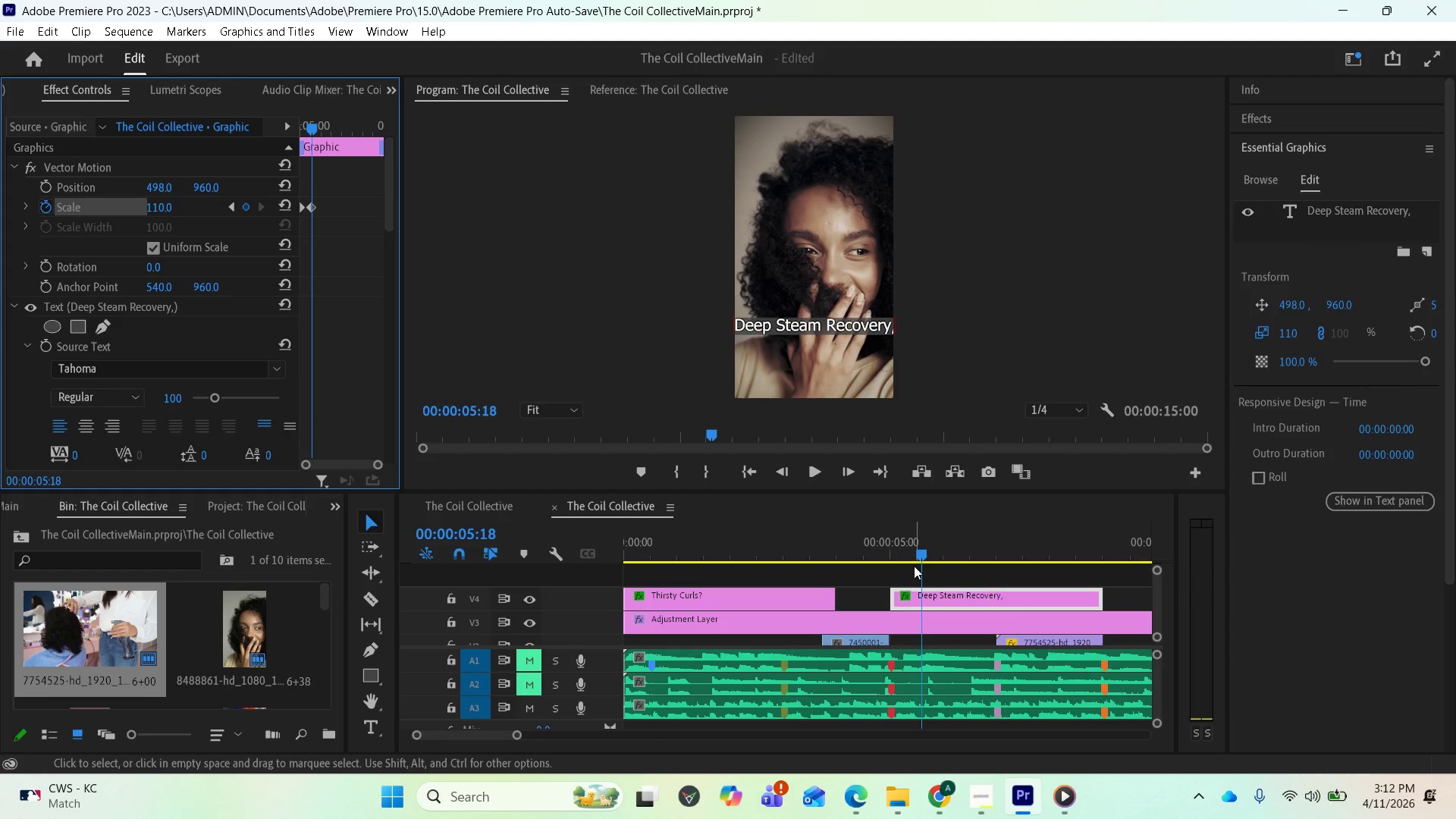 
wait(10.31)
 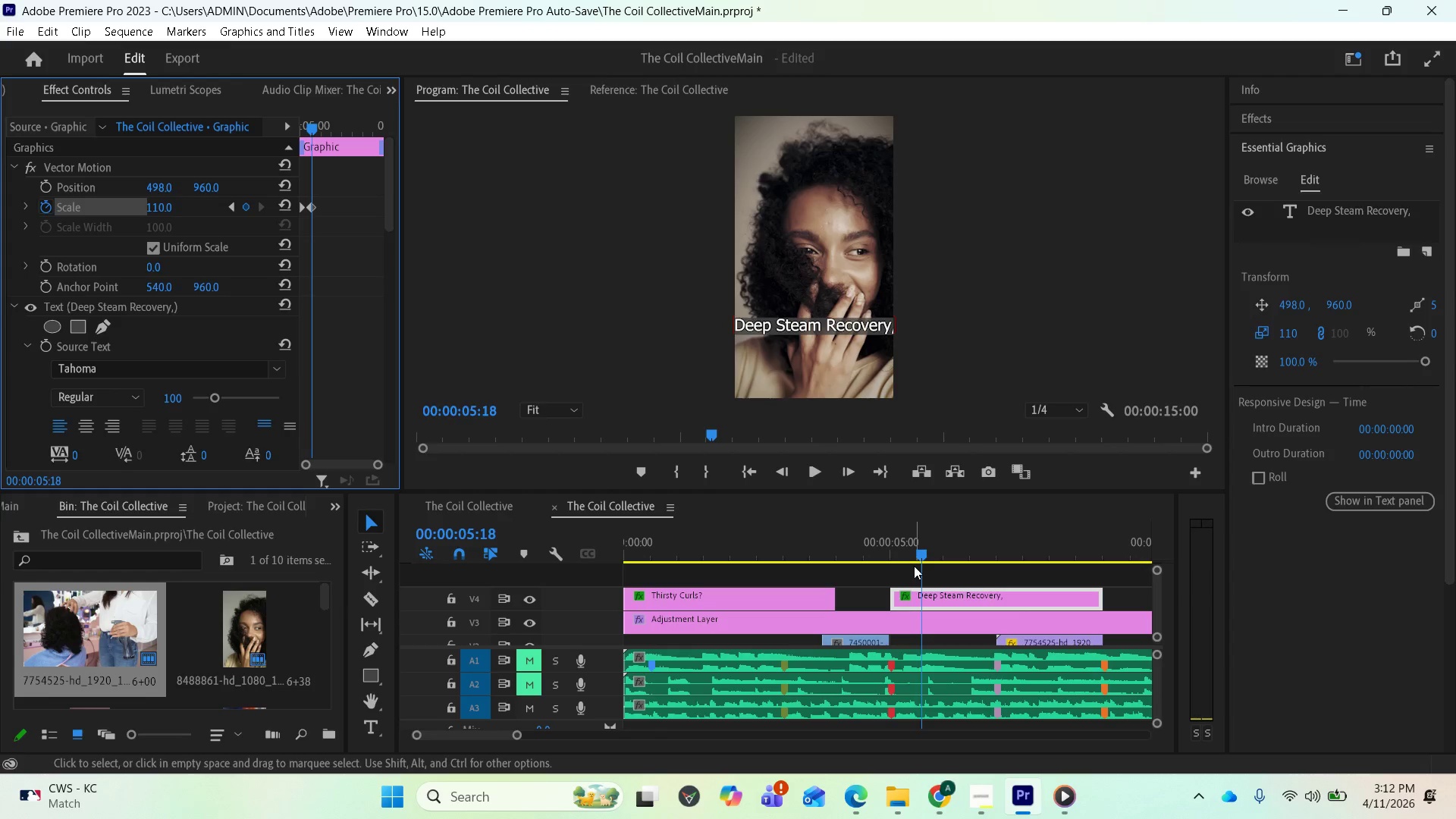 
left_click_drag(start_coordinate=[309, 207], to_coordinate=[303, 209])
 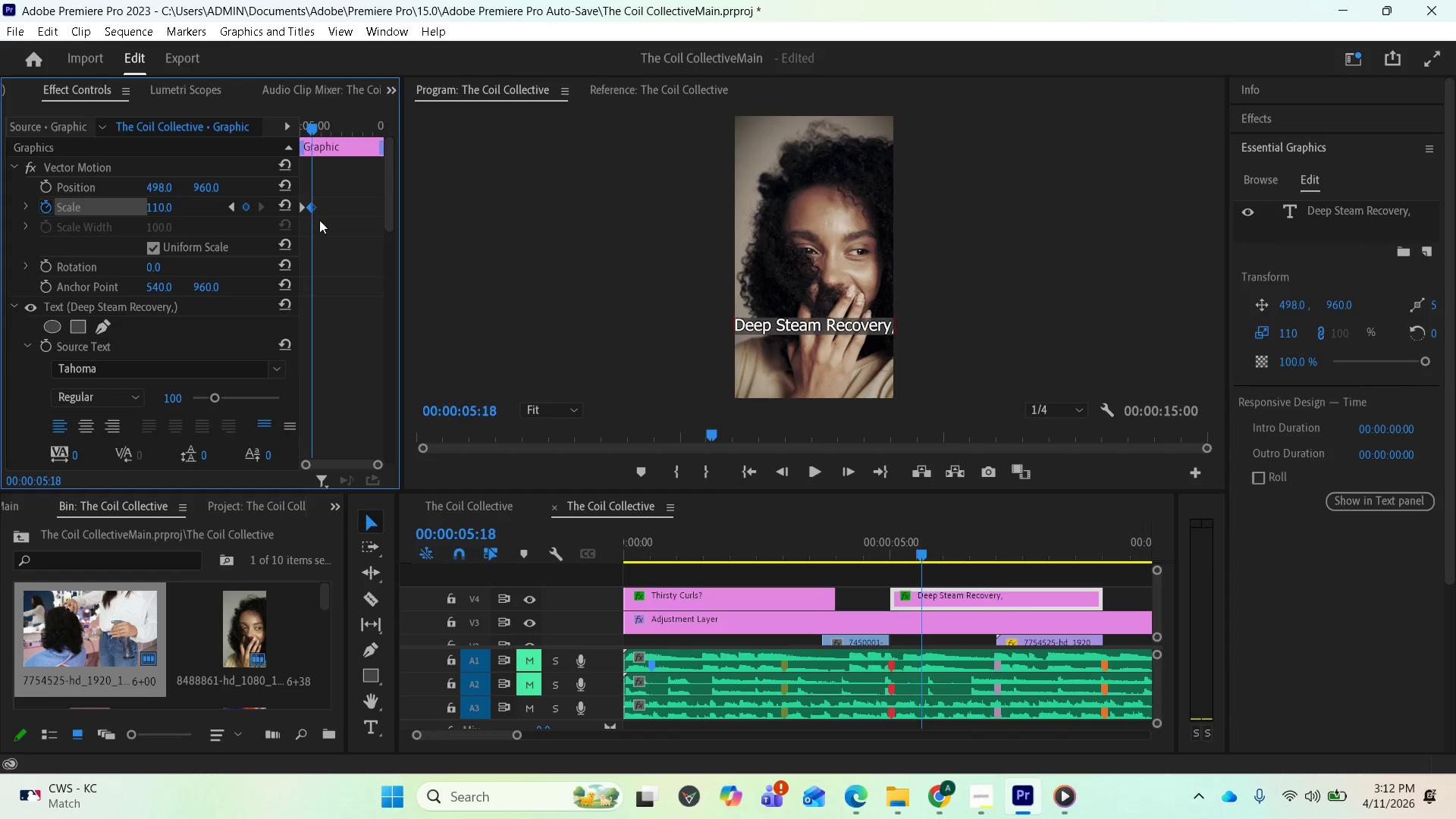 
scroll: coordinate [318, 212], scroll_direction: up, amount: 1.0
 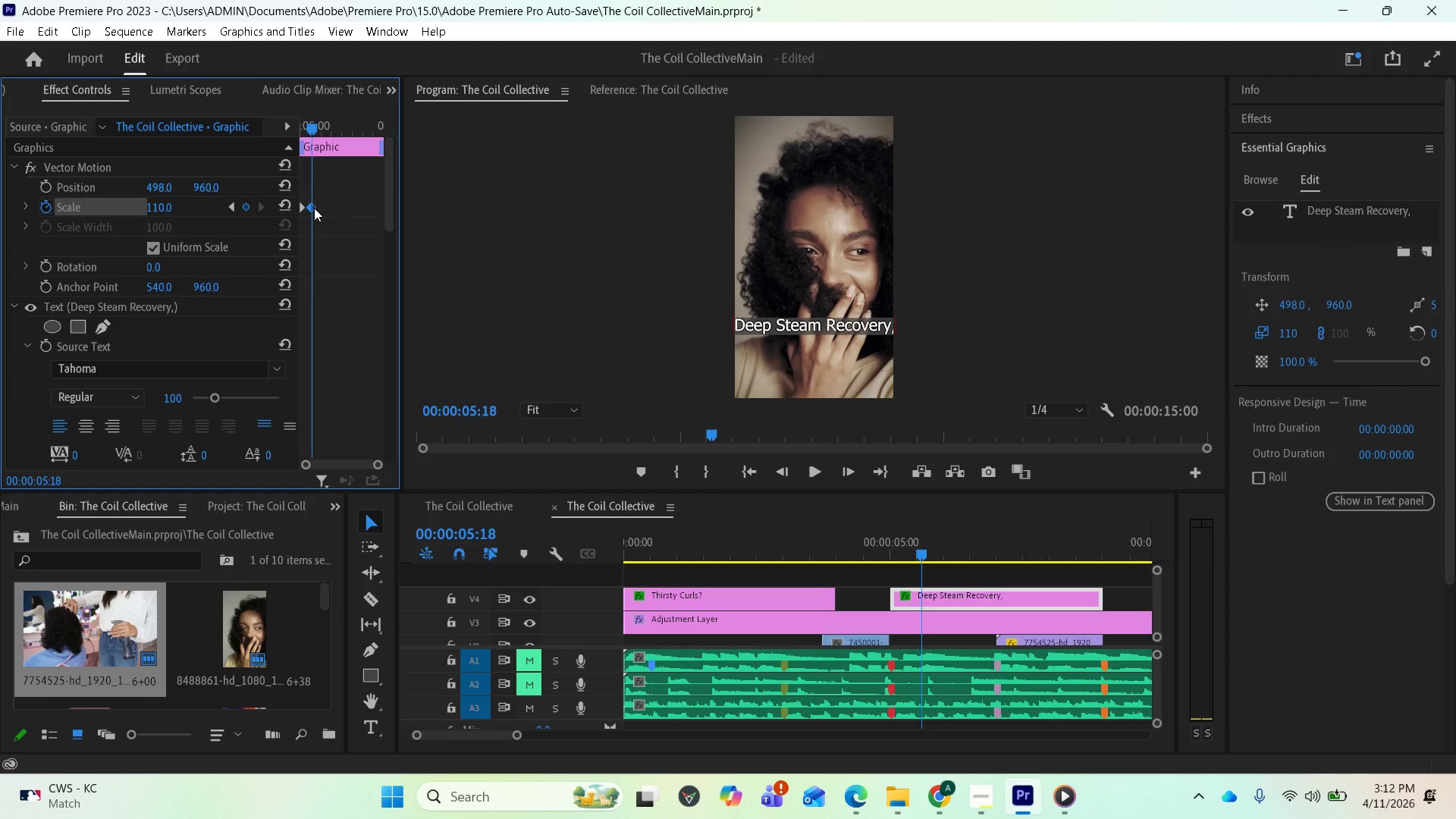 
left_click_drag(start_coordinate=[314, 208], to_coordinate=[307, 208])
 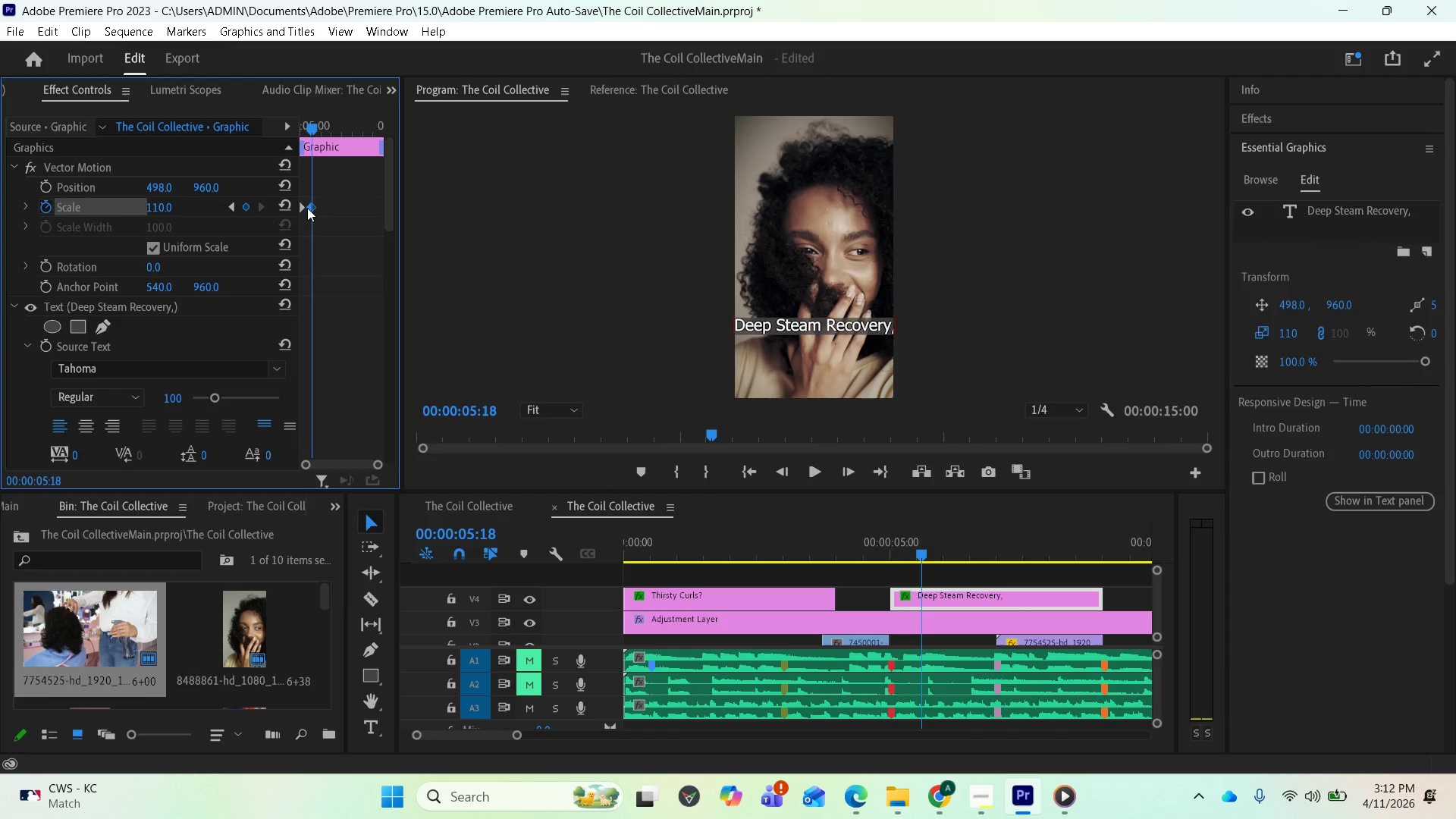 
left_click_drag(start_coordinate=[307, 206], to_coordinate=[314, 208])
 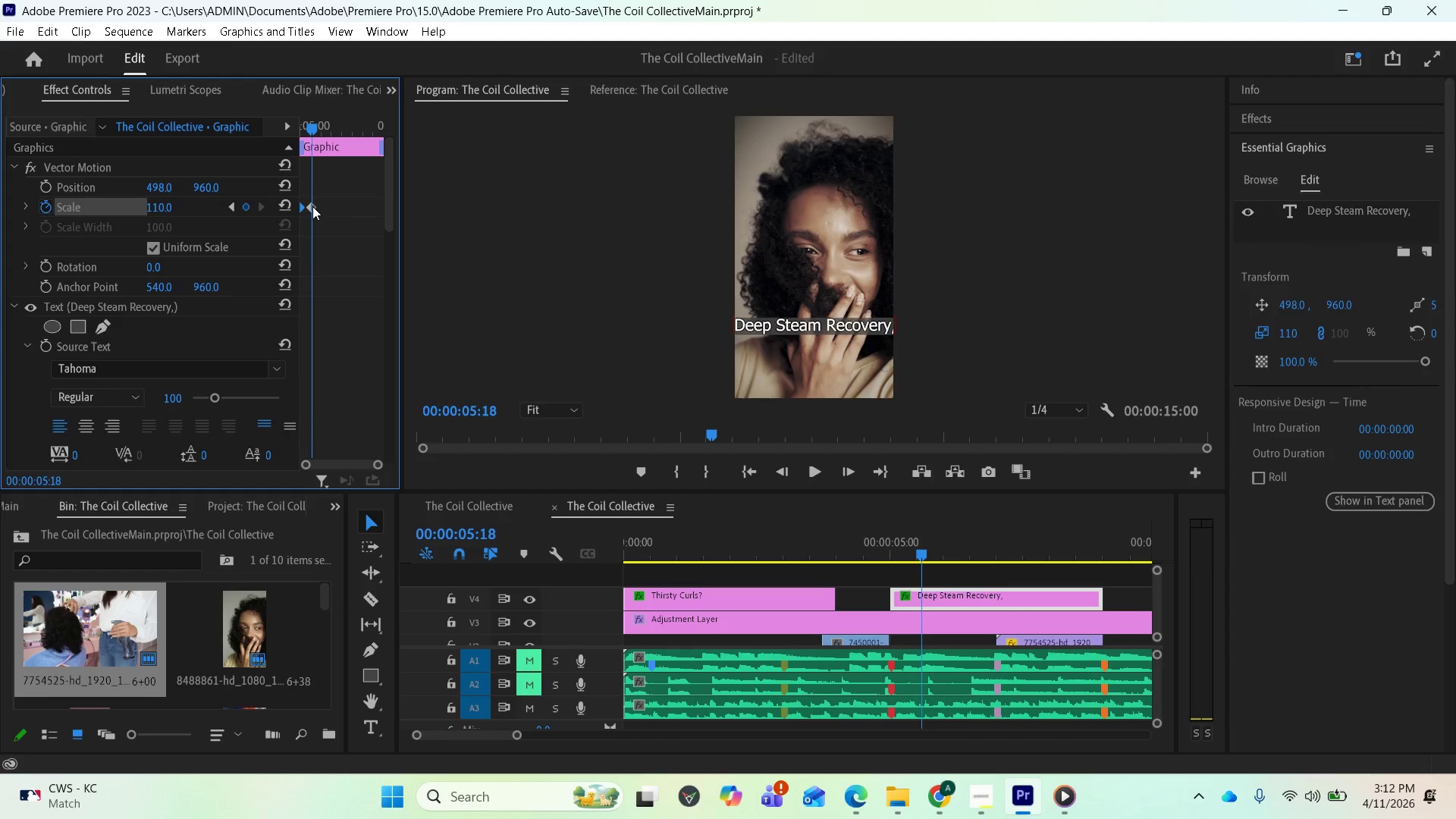 
left_click([312, 206])
 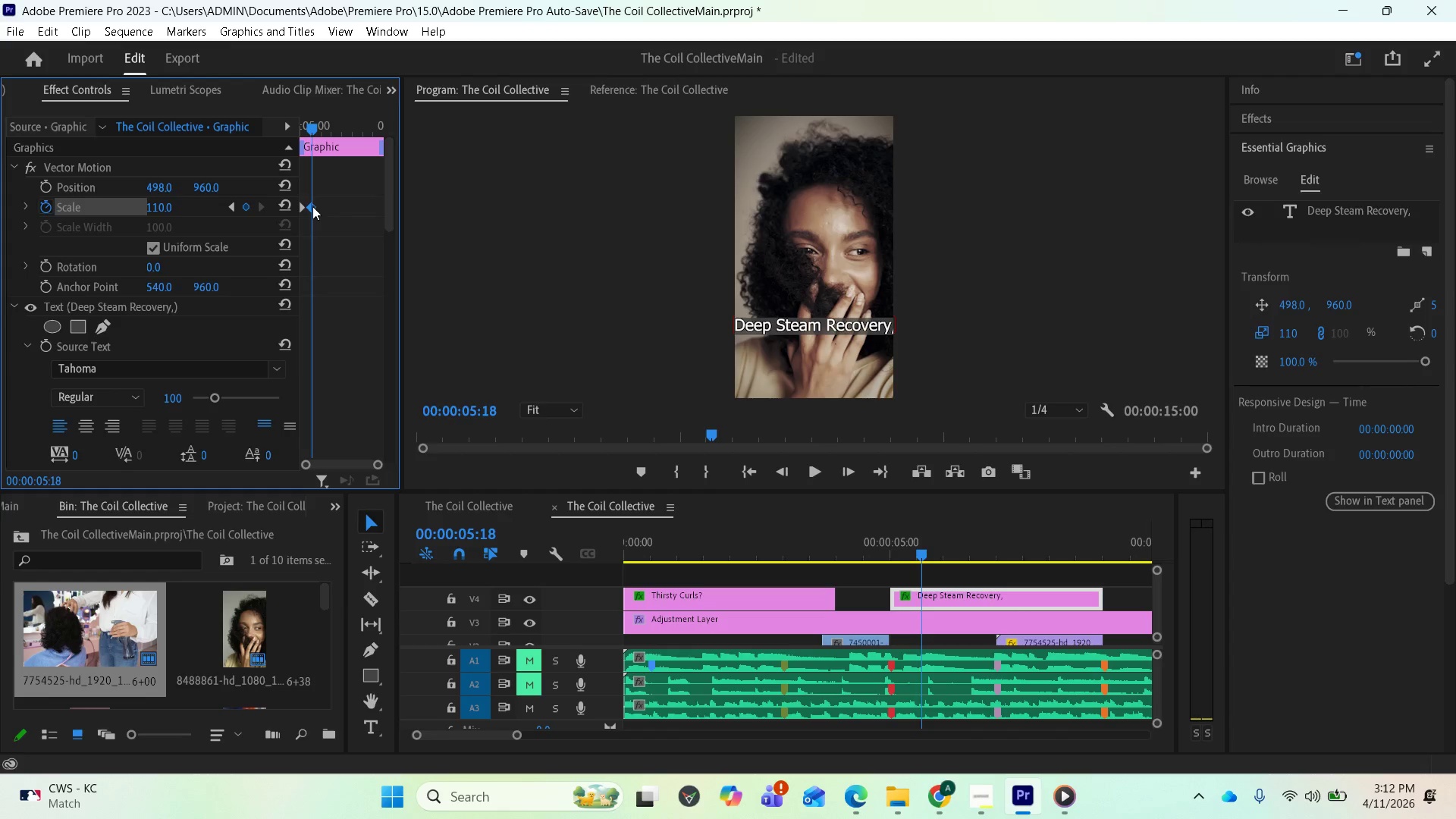 
left_click_drag(start_coordinate=[312, 206], to_coordinate=[323, 211])
 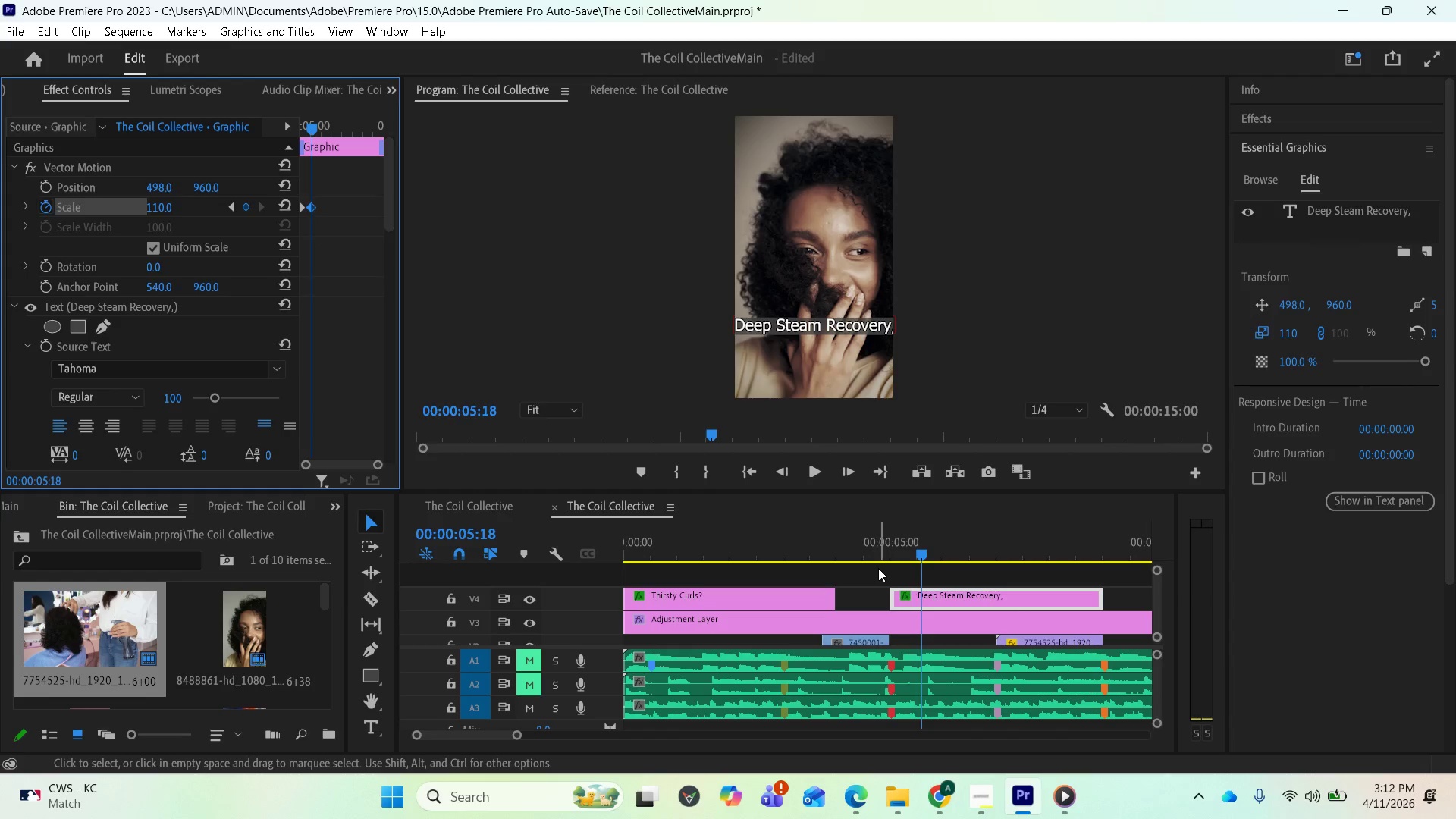 
left_click_drag(start_coordinate=[923, 549], to_coordinate=[956, 548])
 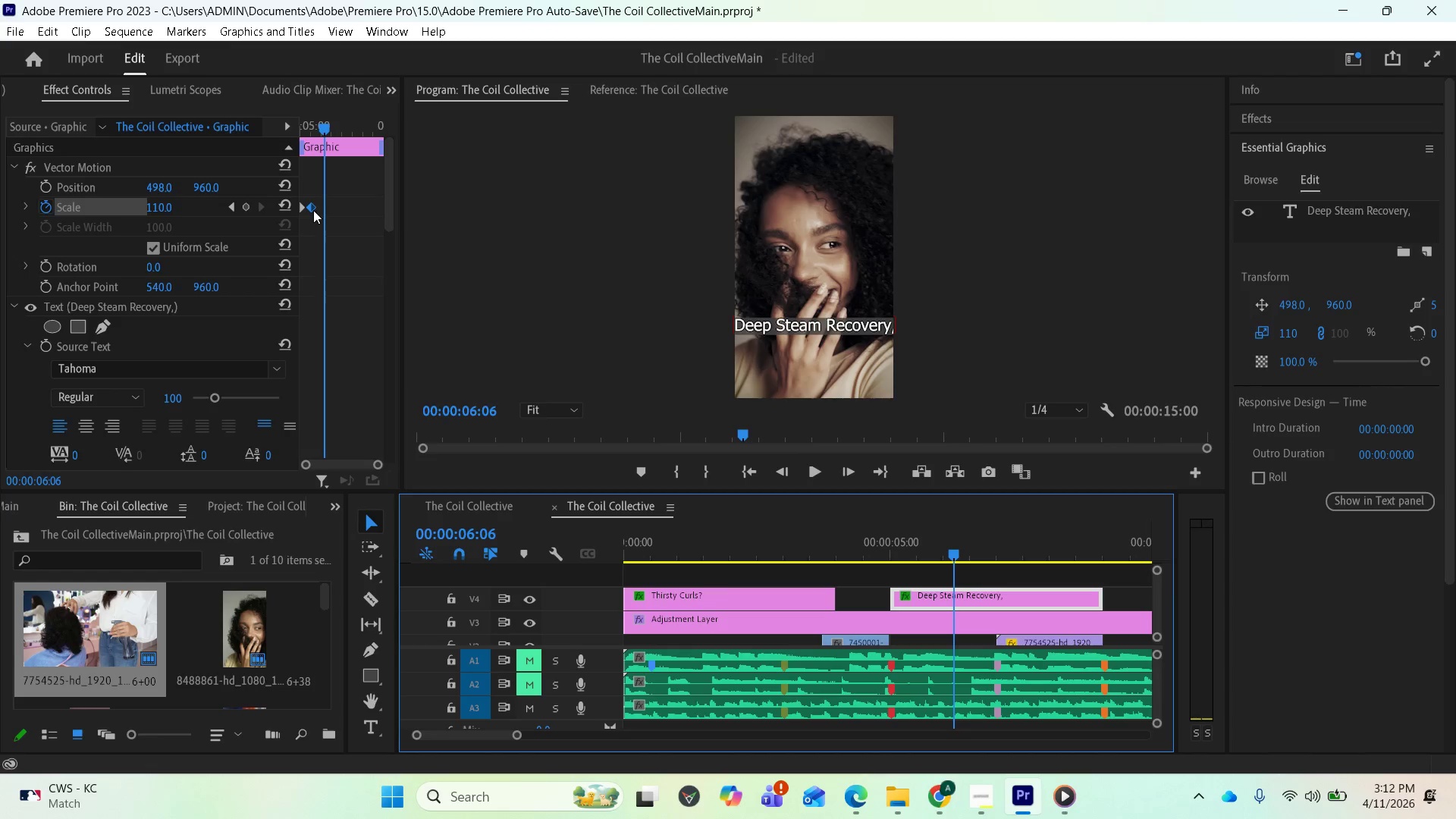 
left_click_drag(start_coordinate=[312, 209], to_coordinate=[308, 209])
 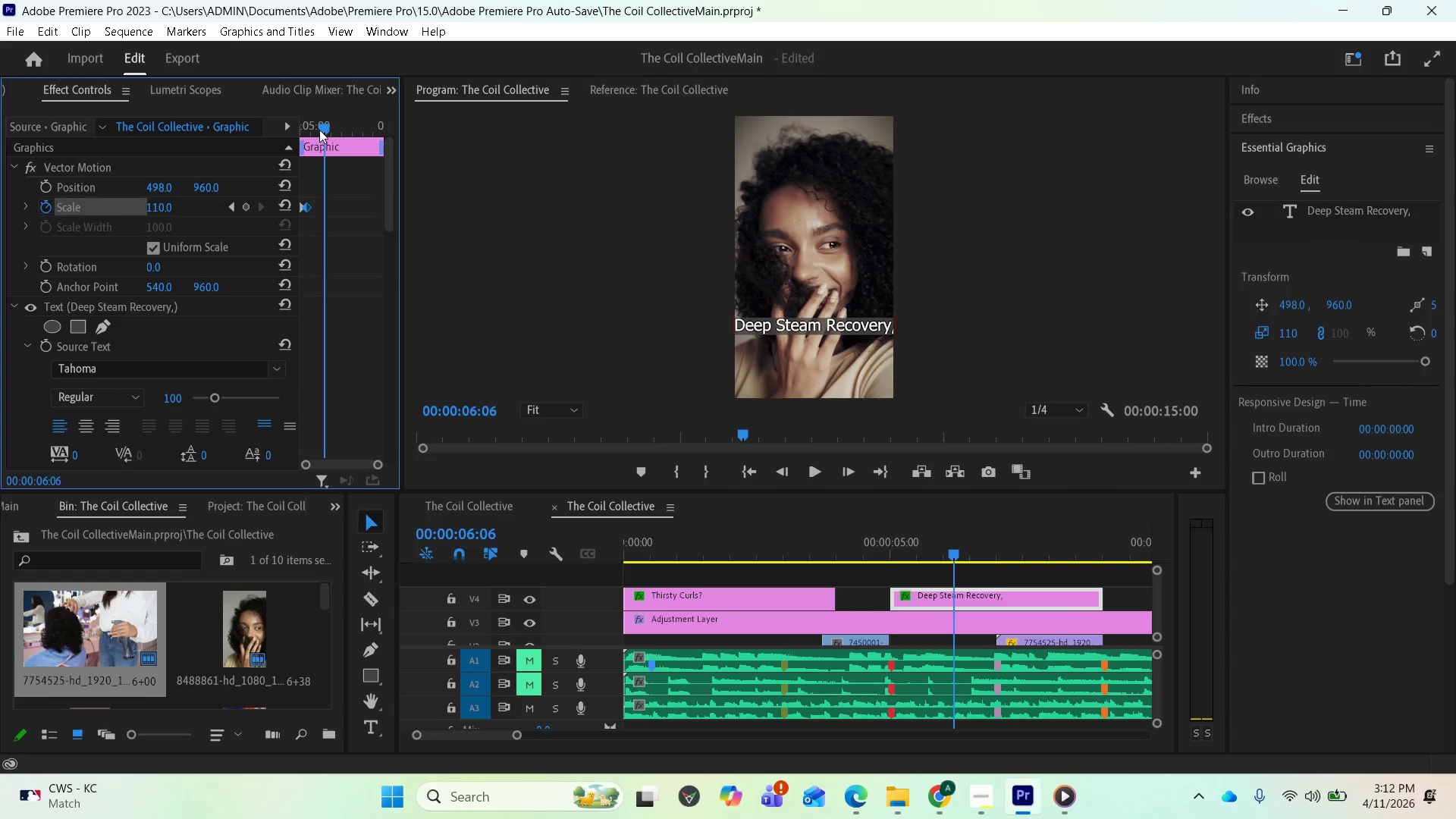 
left_click_drag(start_coordinate=[320, 128], to_coordinate=[306, 127])
 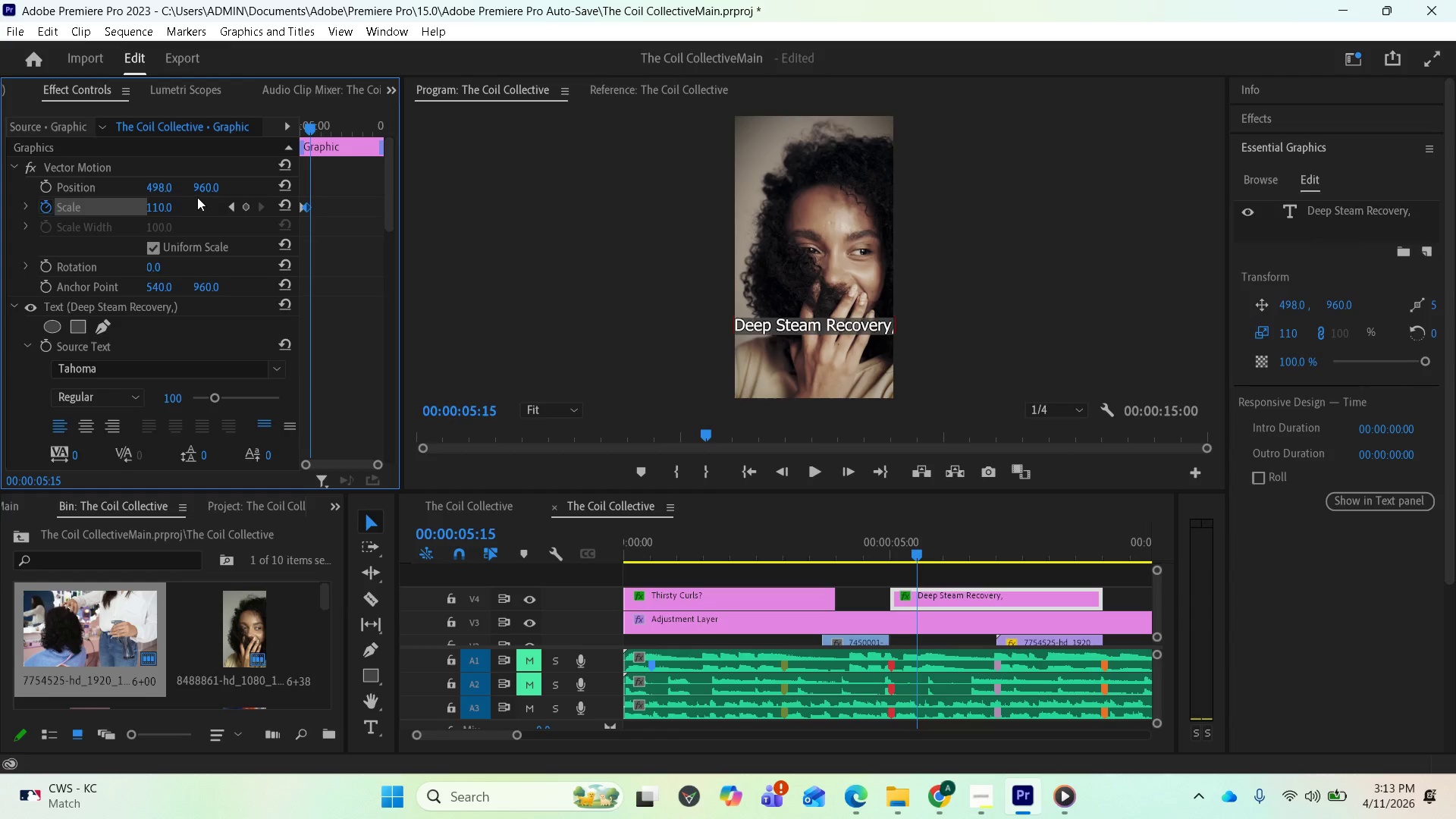 
left_click([167, 203])
 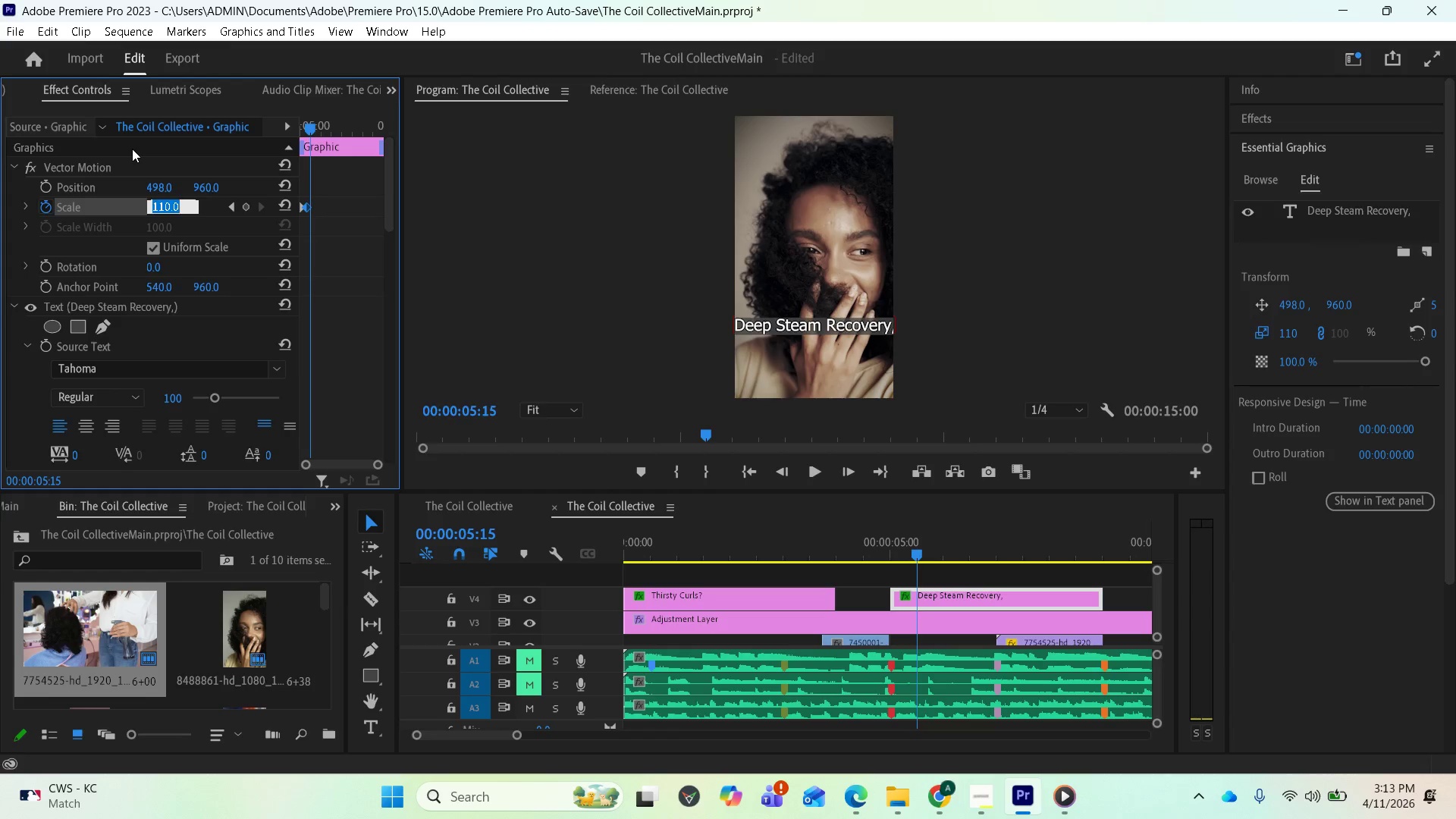 
type(80)
 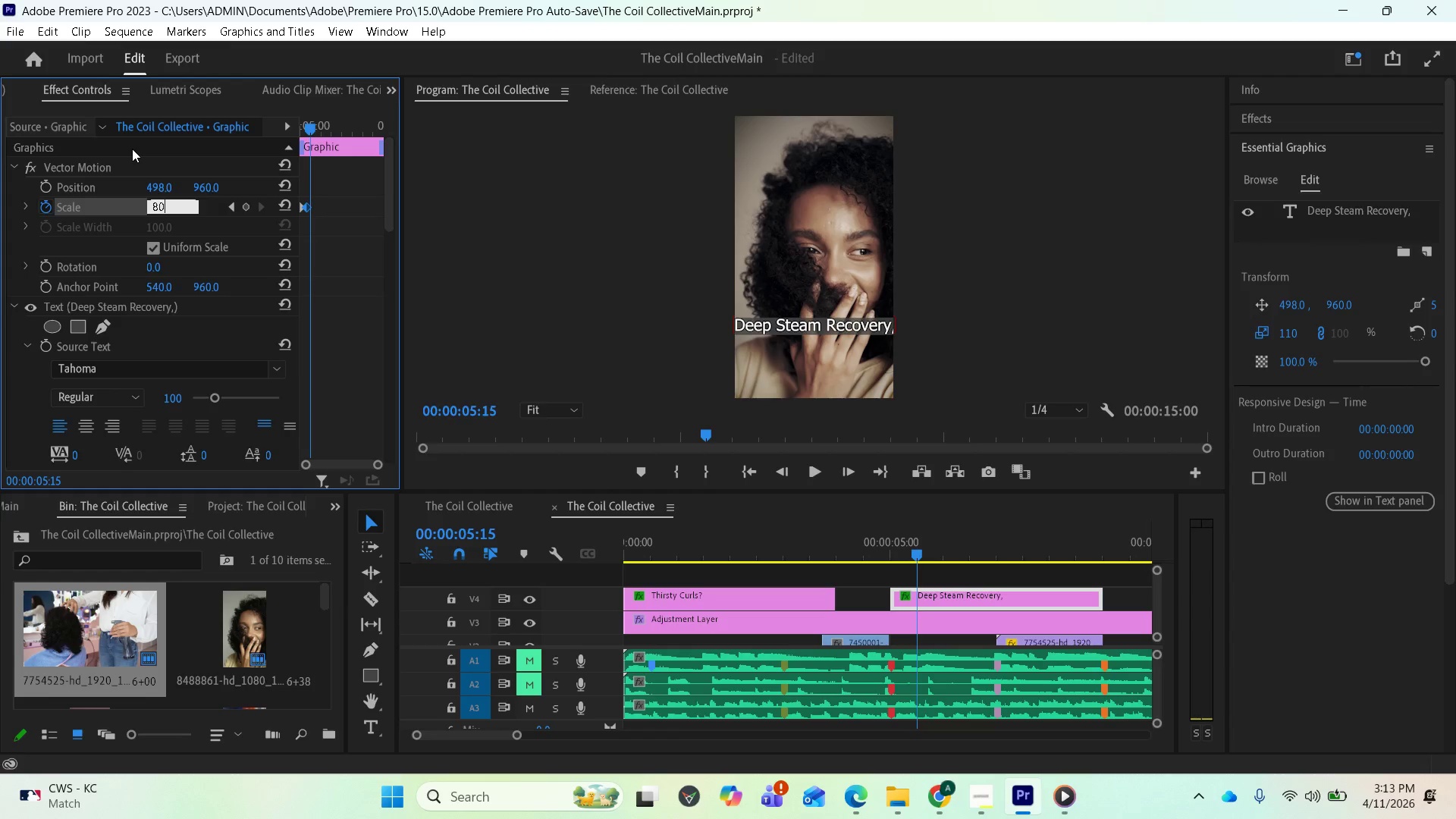 
key(Enter)
 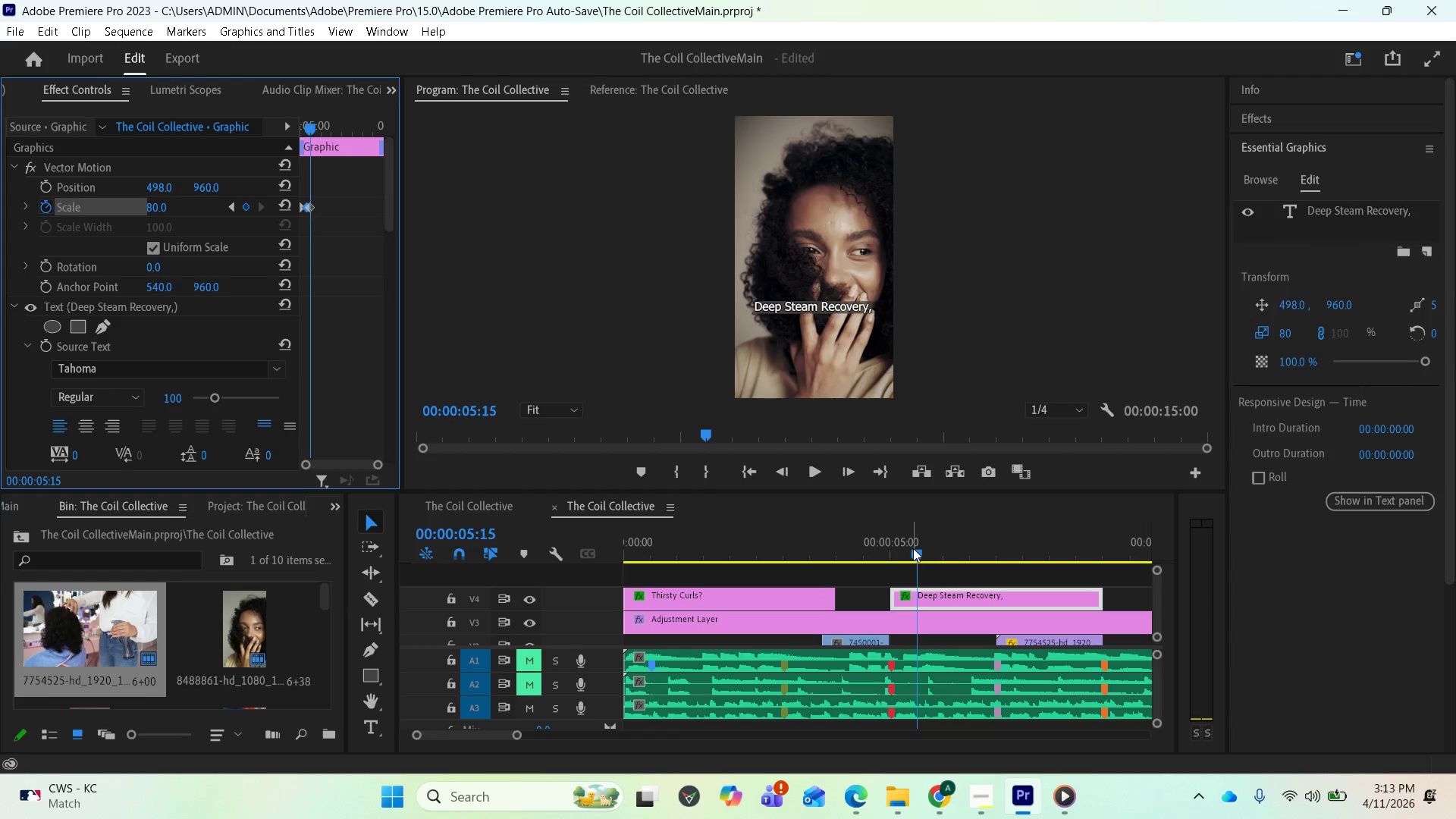 
left_click_drag(start_coordinate=[915, 551], to_coordinate=[855, 554])
 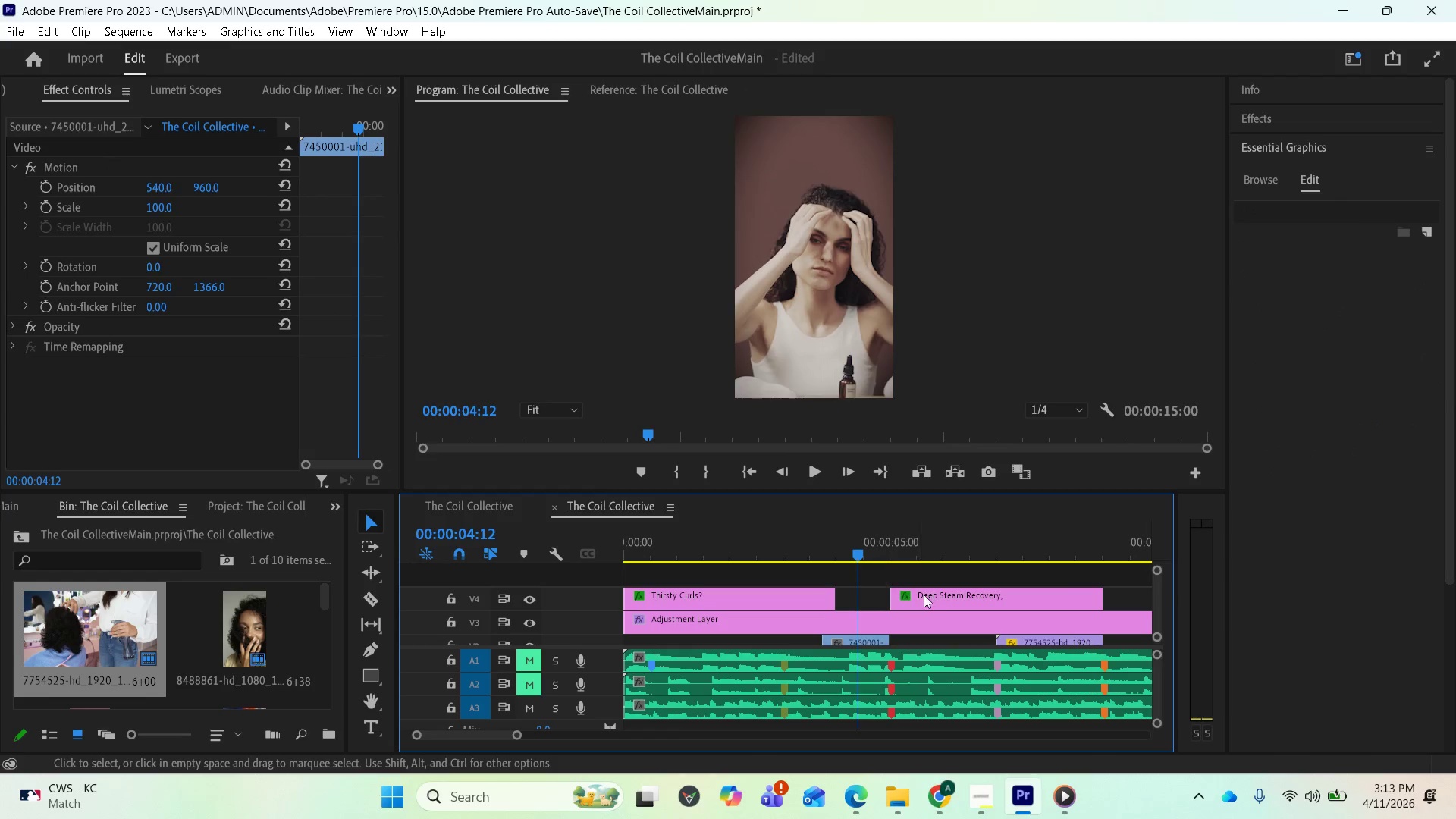 
key(Space)
 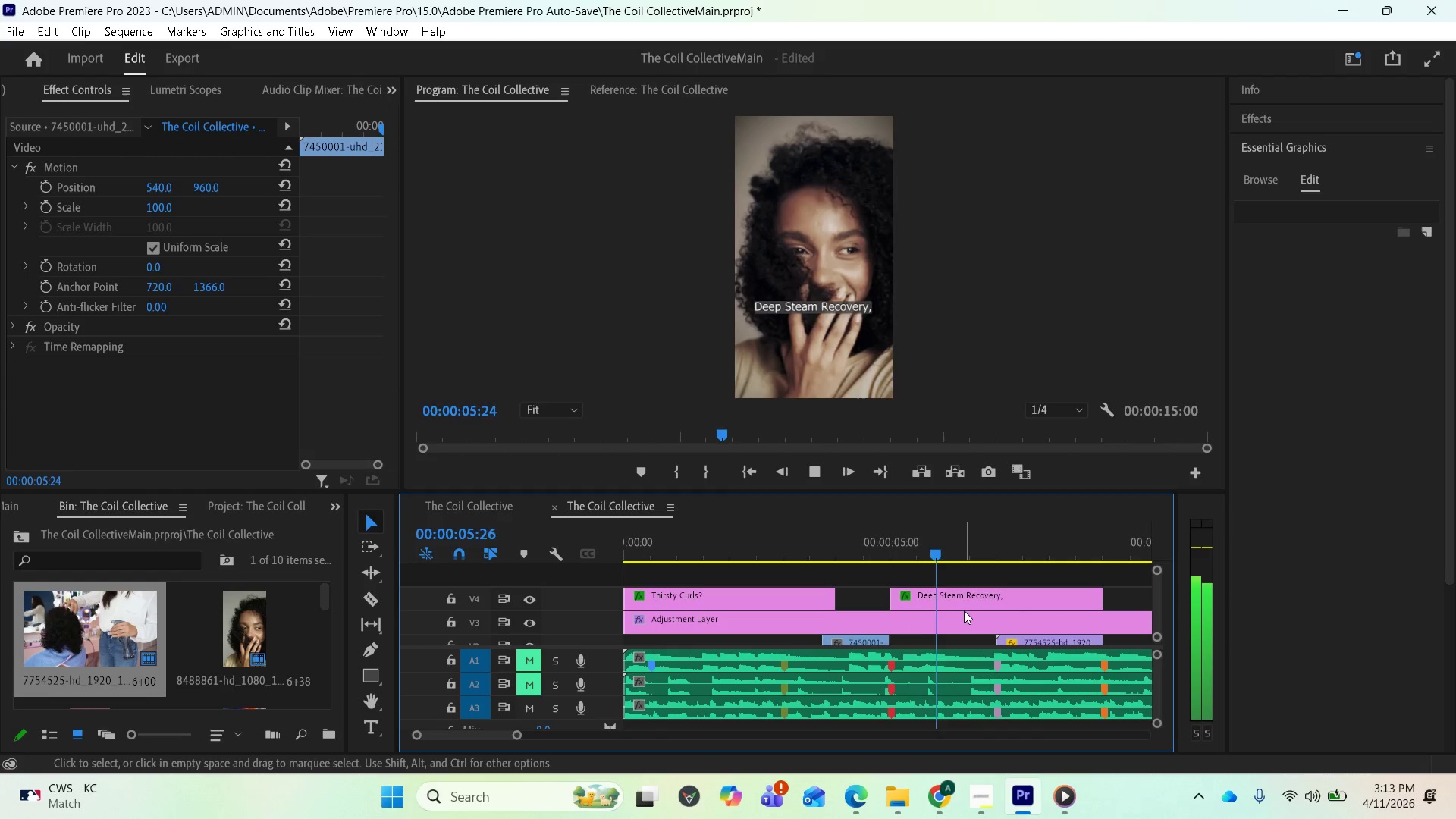 
key(Space)
 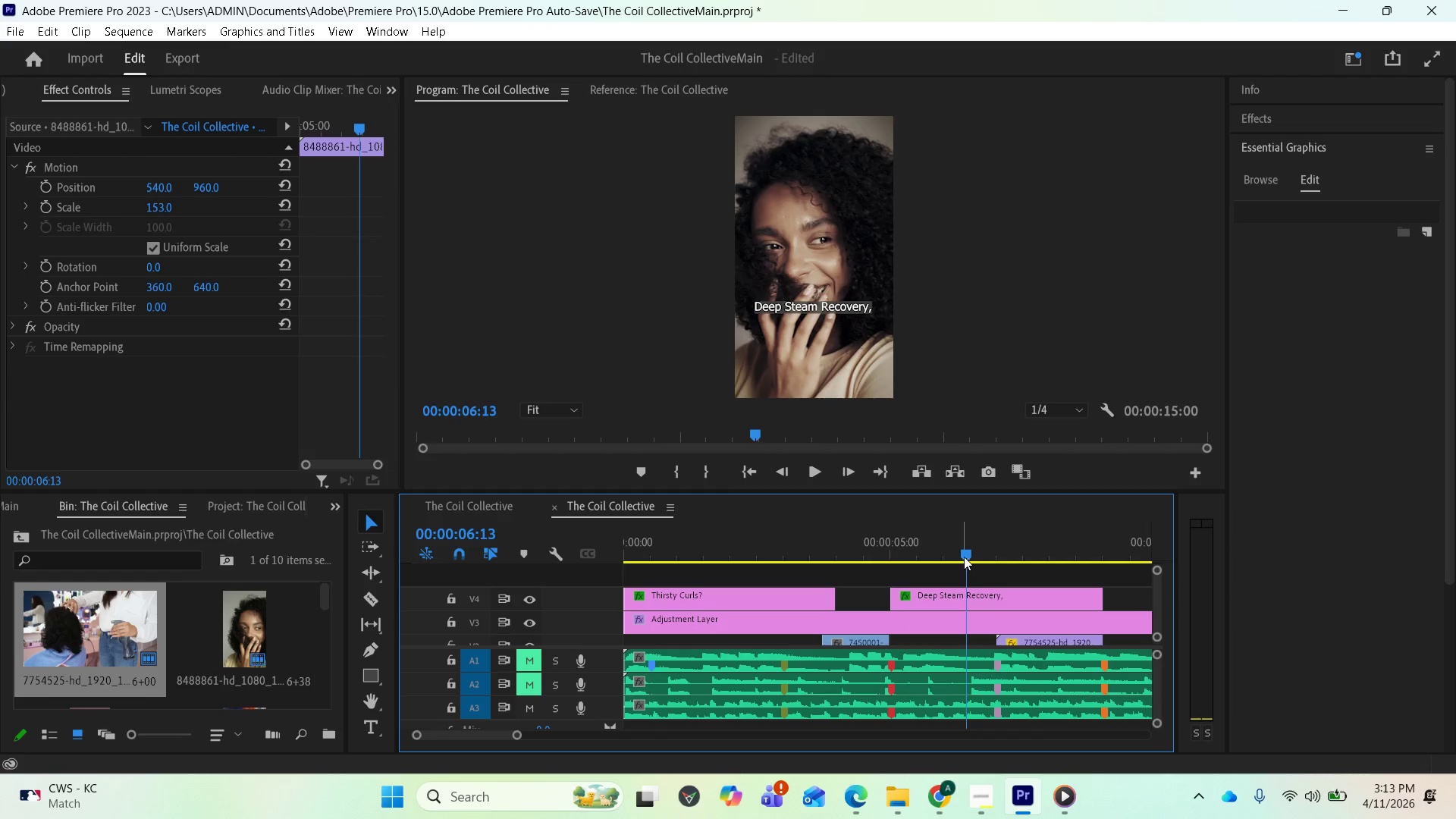 
left_click_drag(start_coordinate=[964, 553], to_coordinate=[884, 556])
 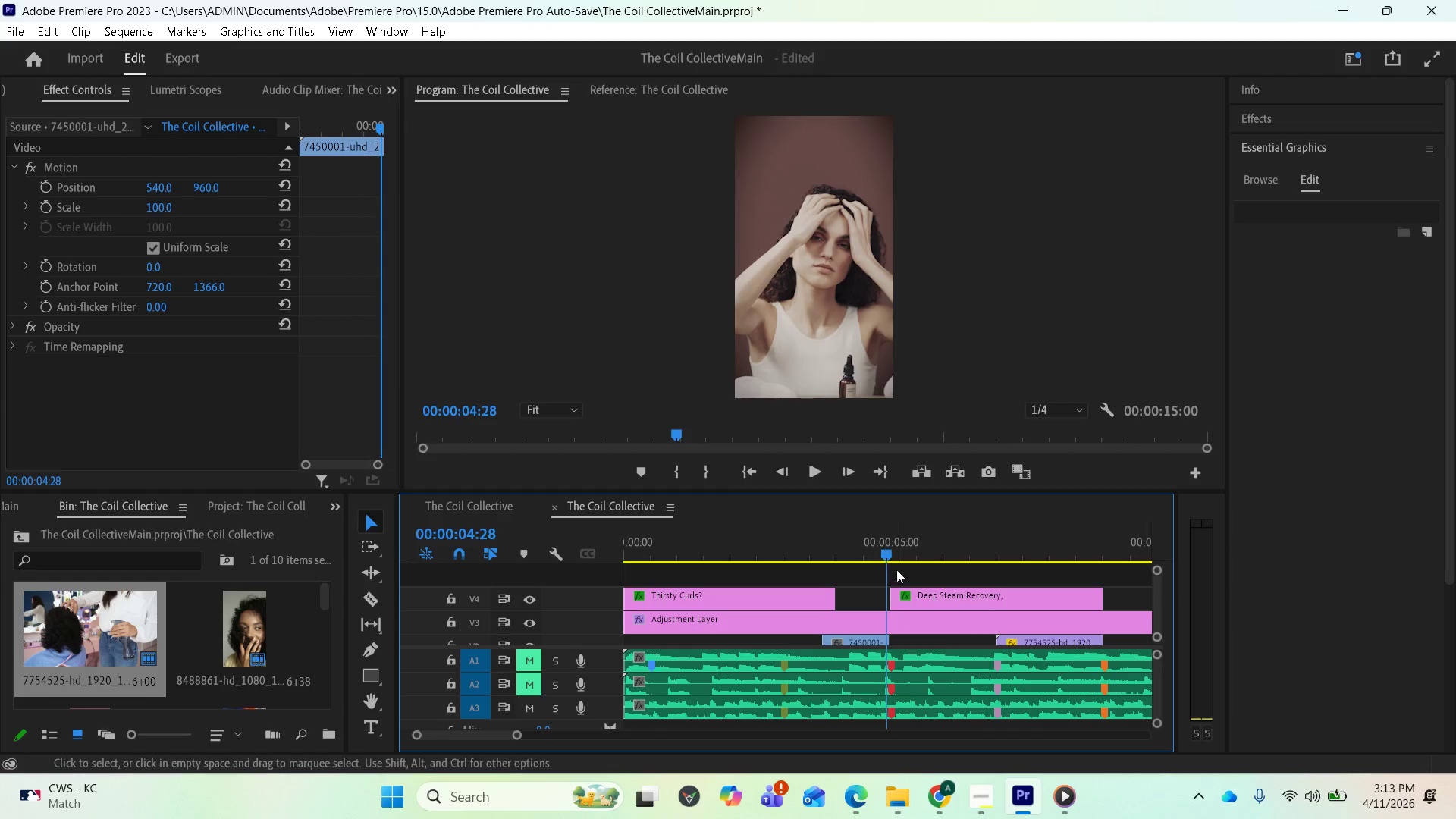 
key(Space)
 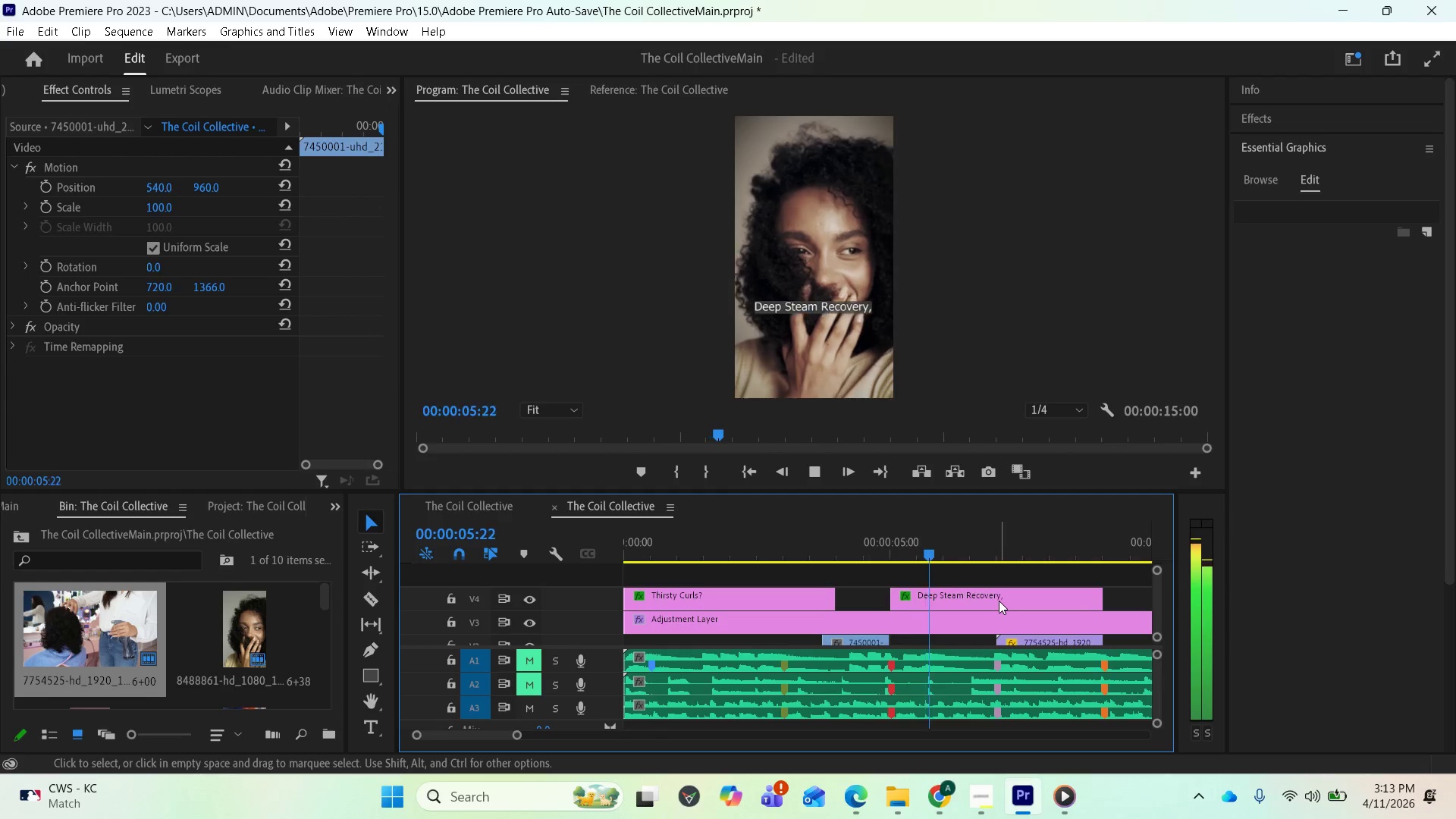 
key(Space)
 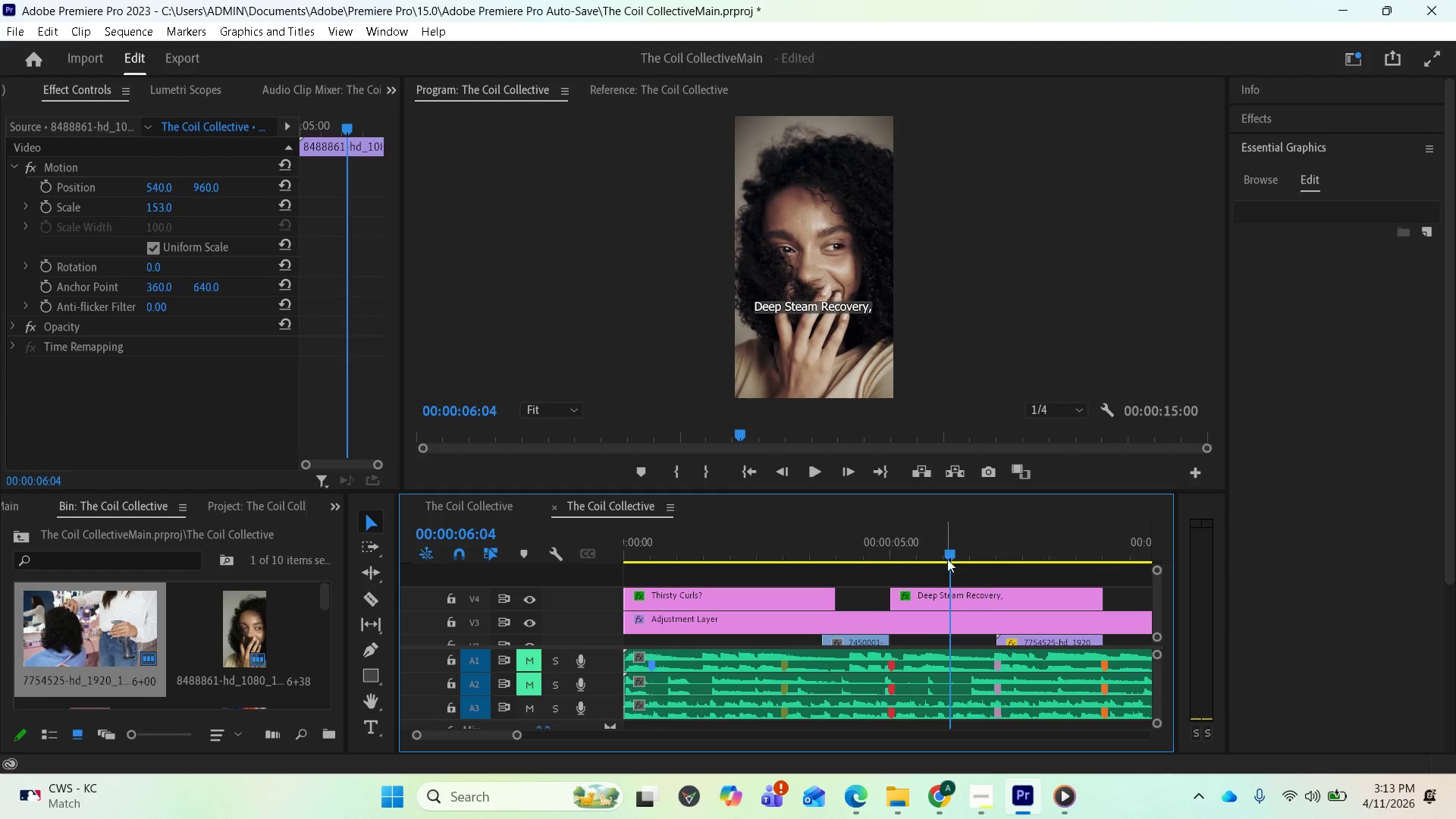 
left_click_drag(start_coordinate=[946, 557], to_coordinate=[870, 554])
 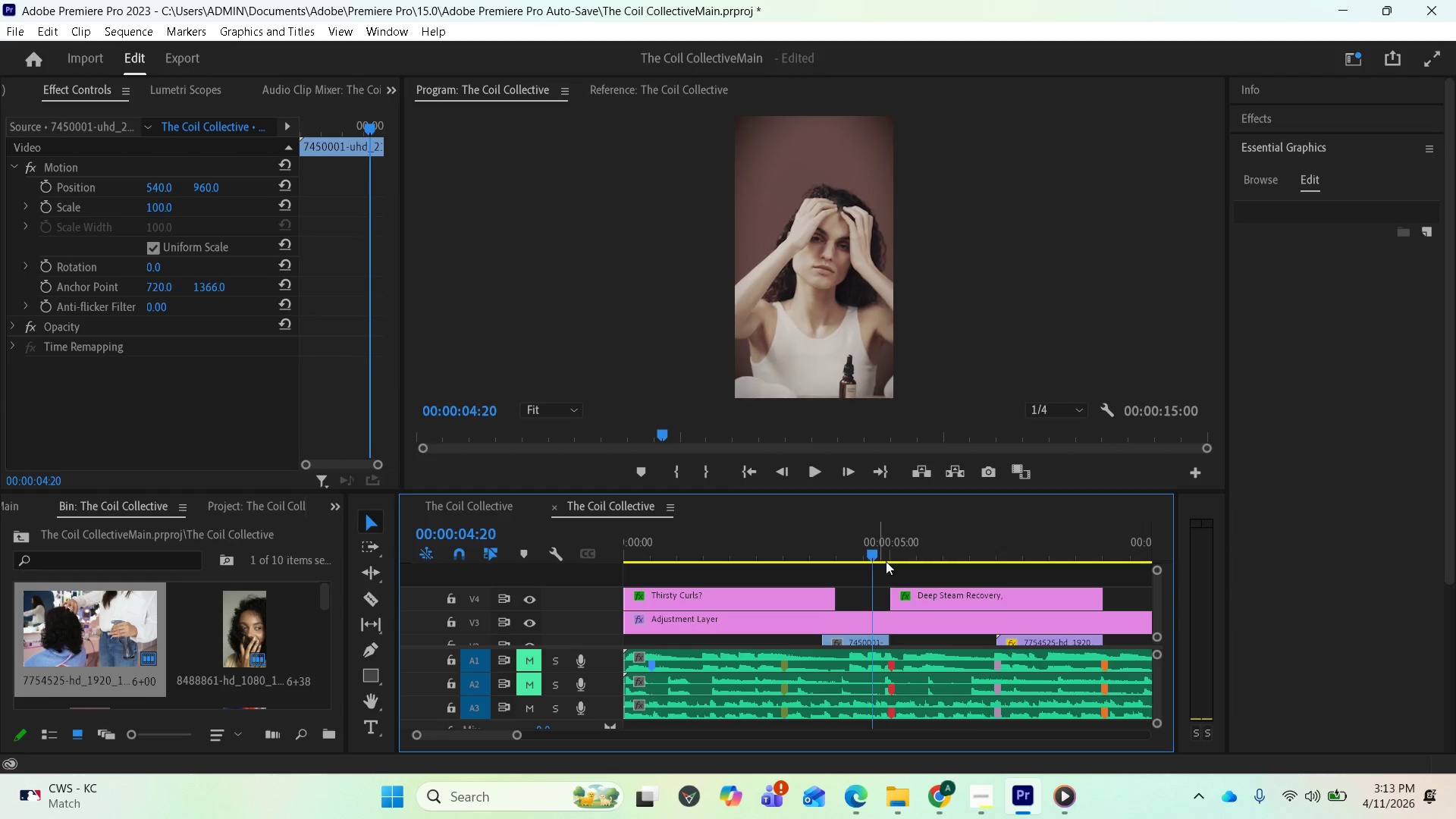 
key(Space)
 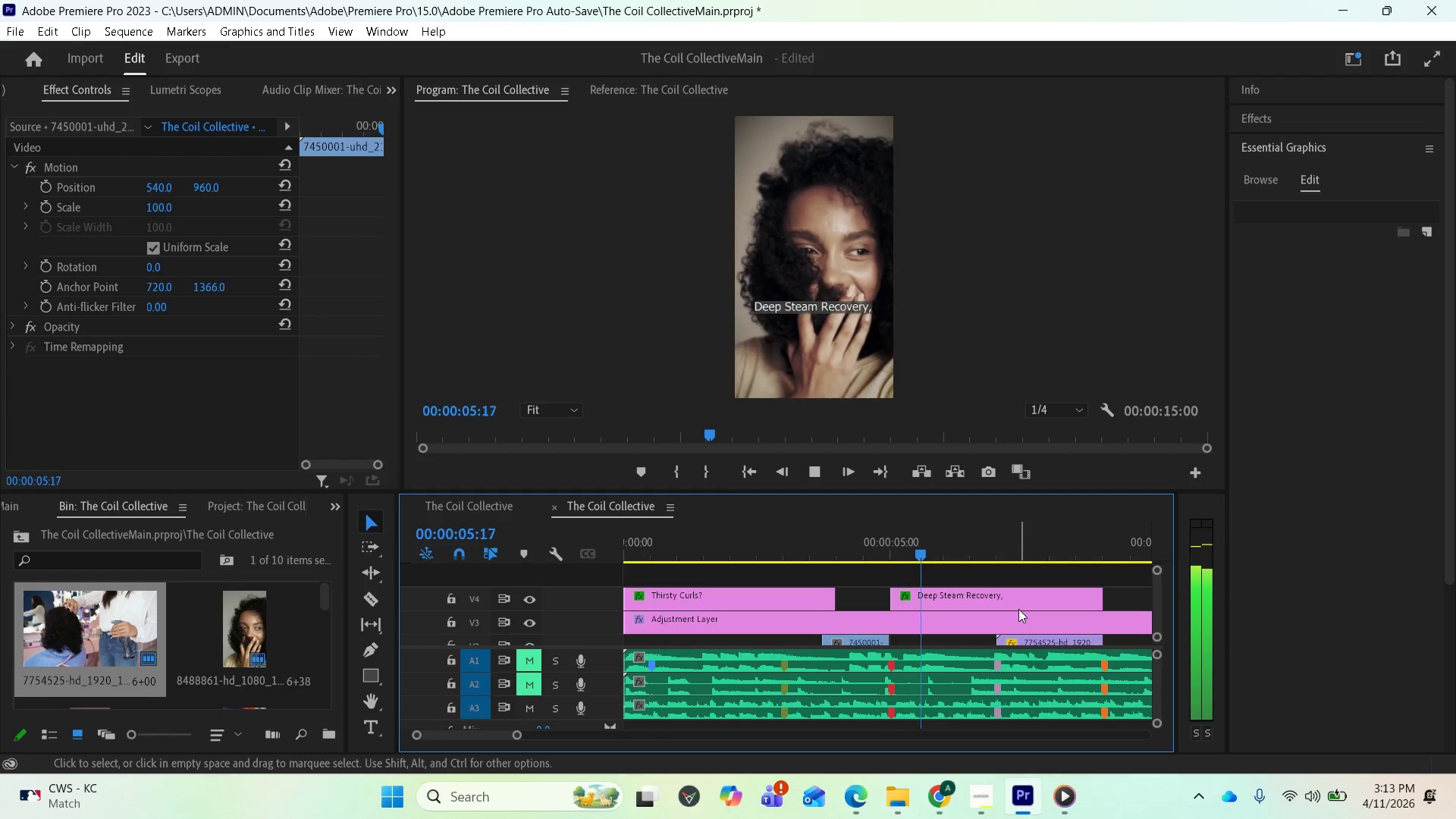 
key(Space)
 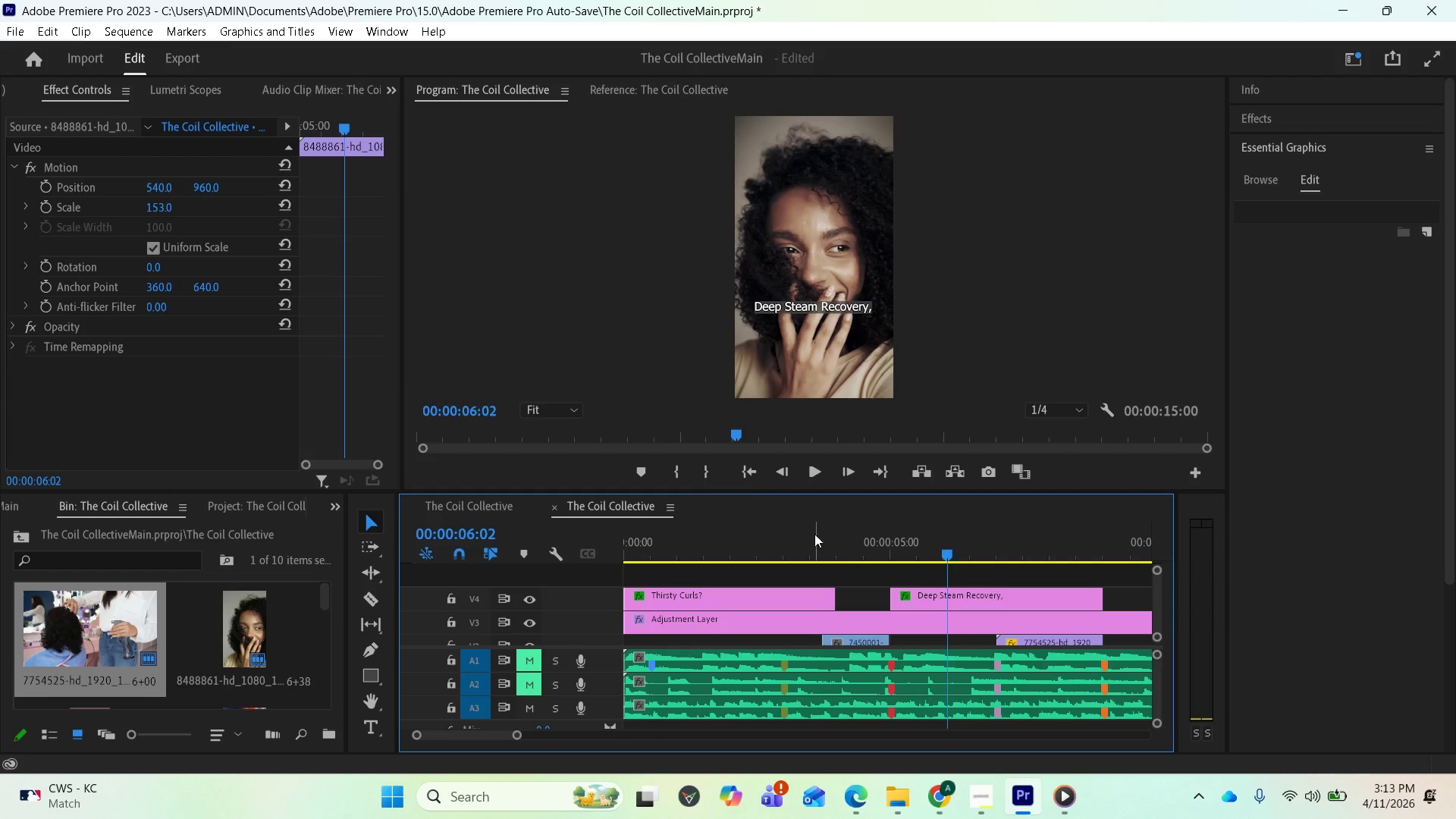 
left_click([931, 592])
 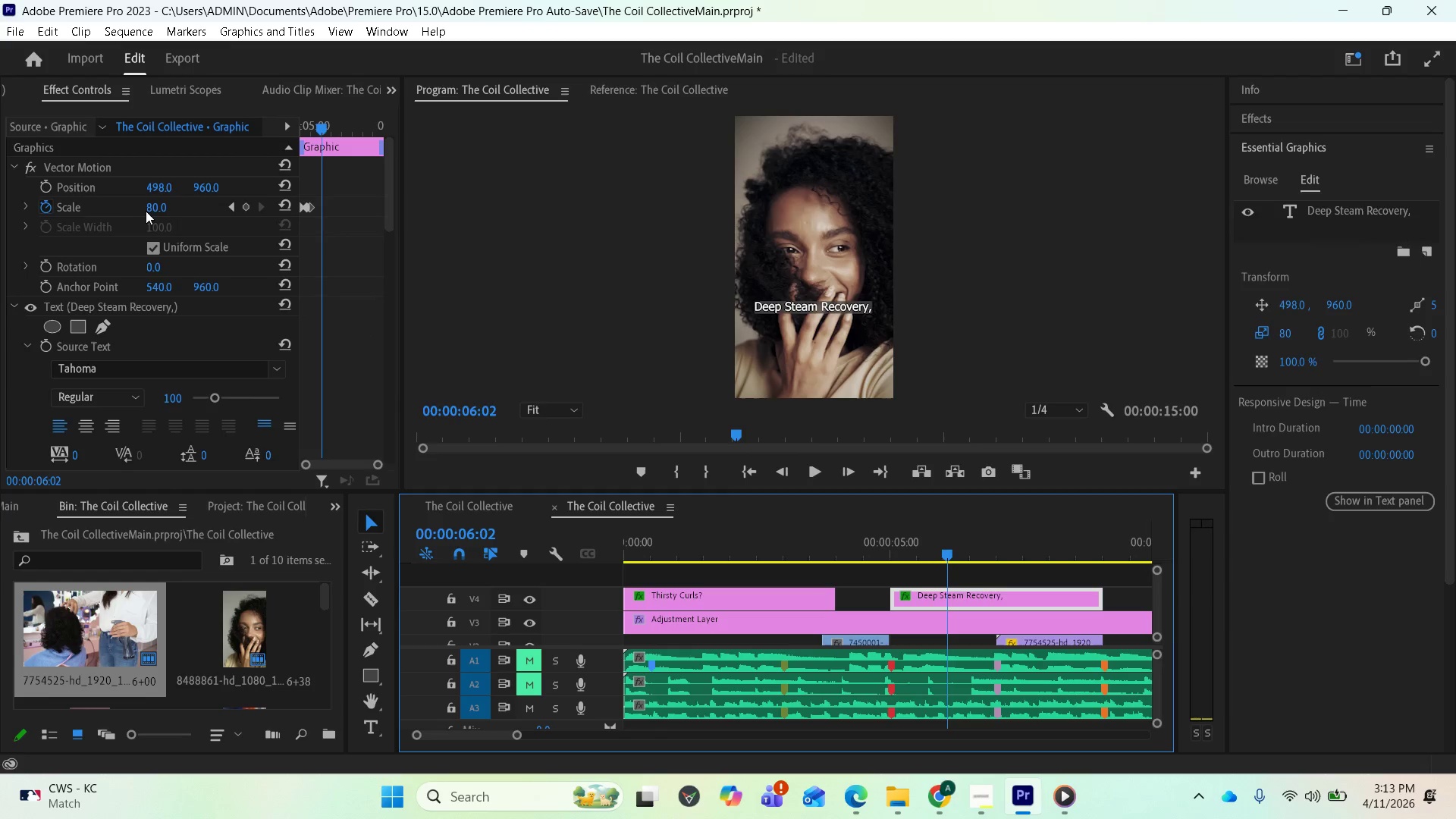 
wait(5.39)
 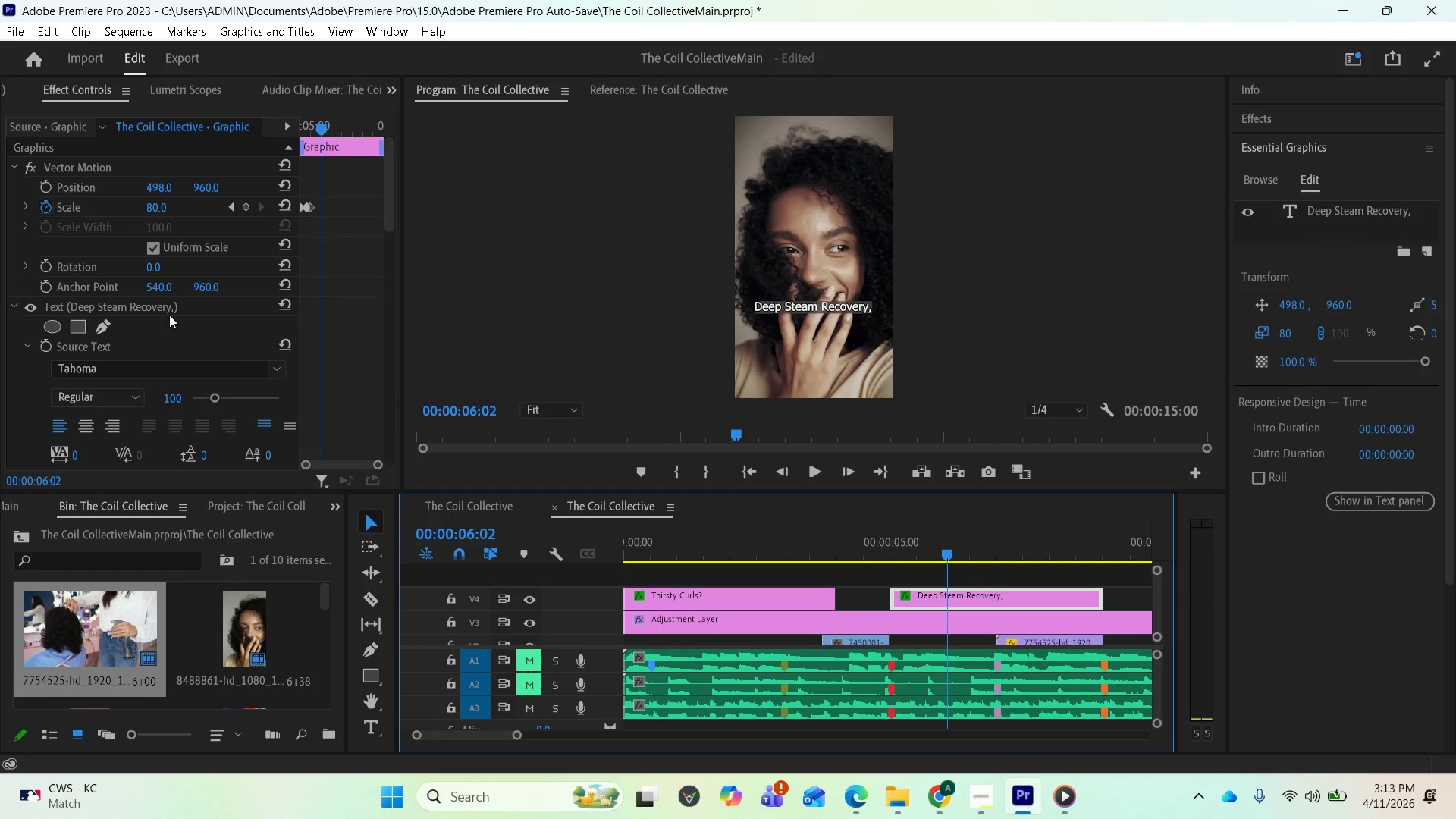 
left_click([232, 207])
 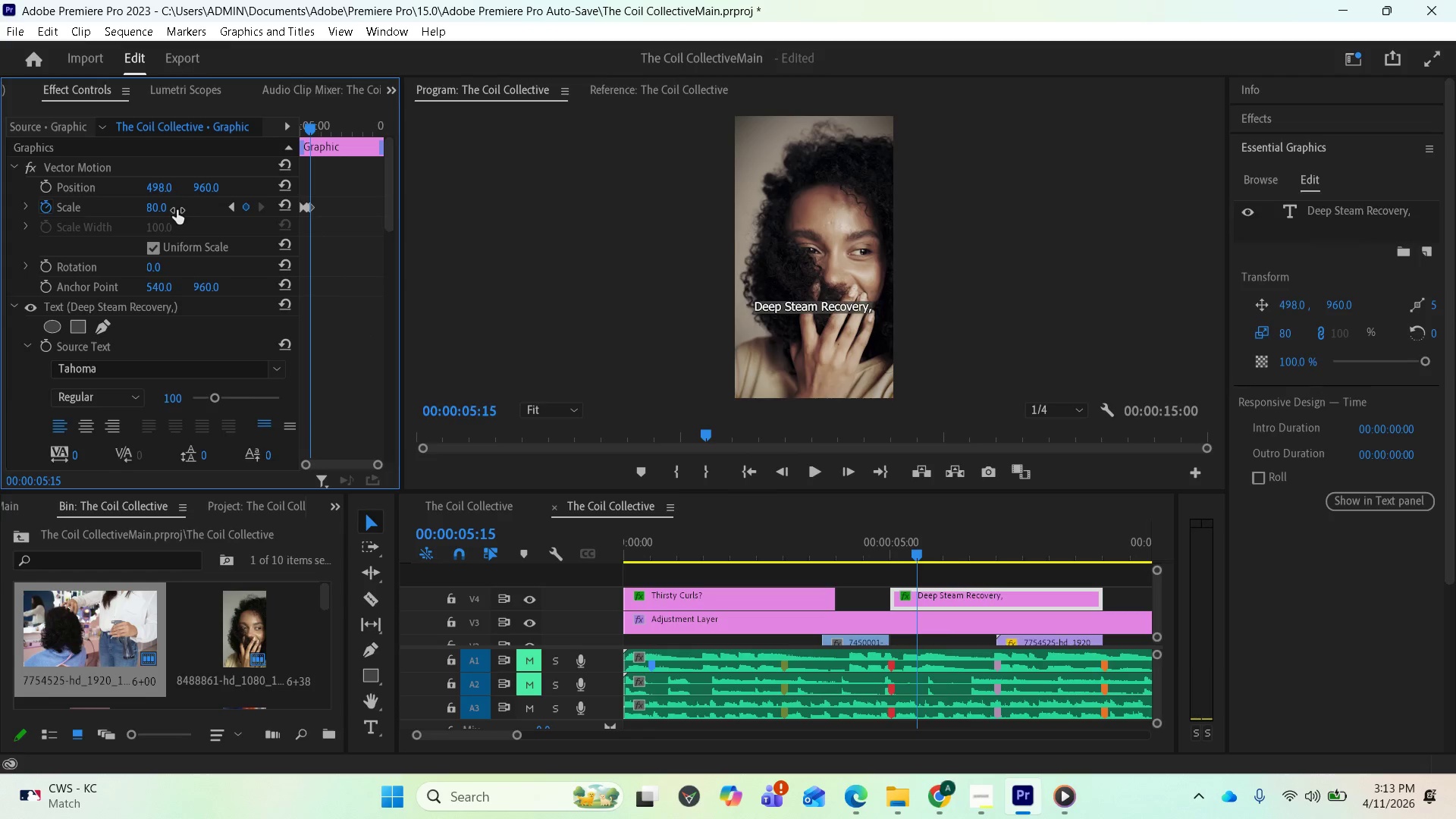 
left_click([162, 211])
 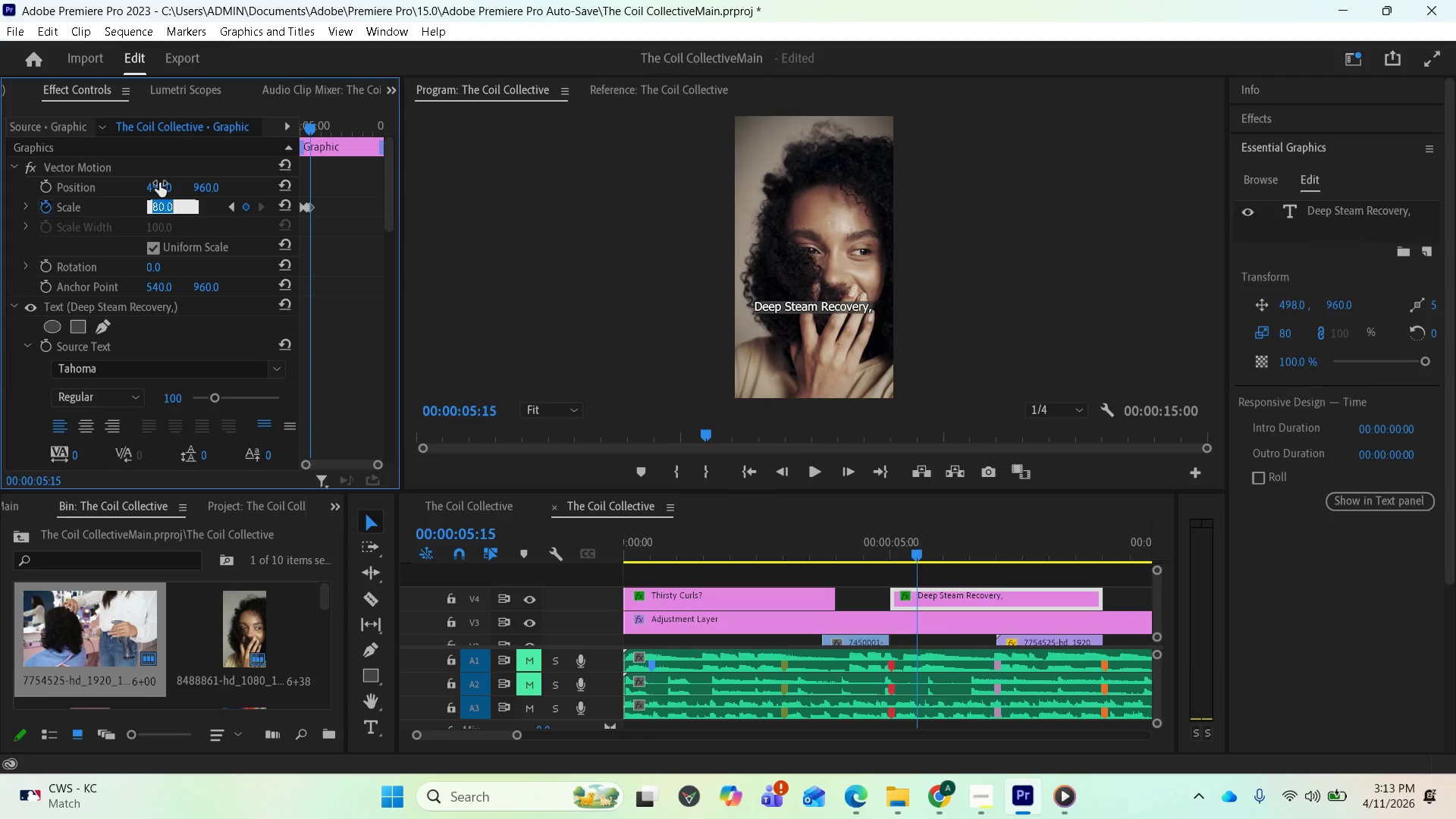 
type(90)
 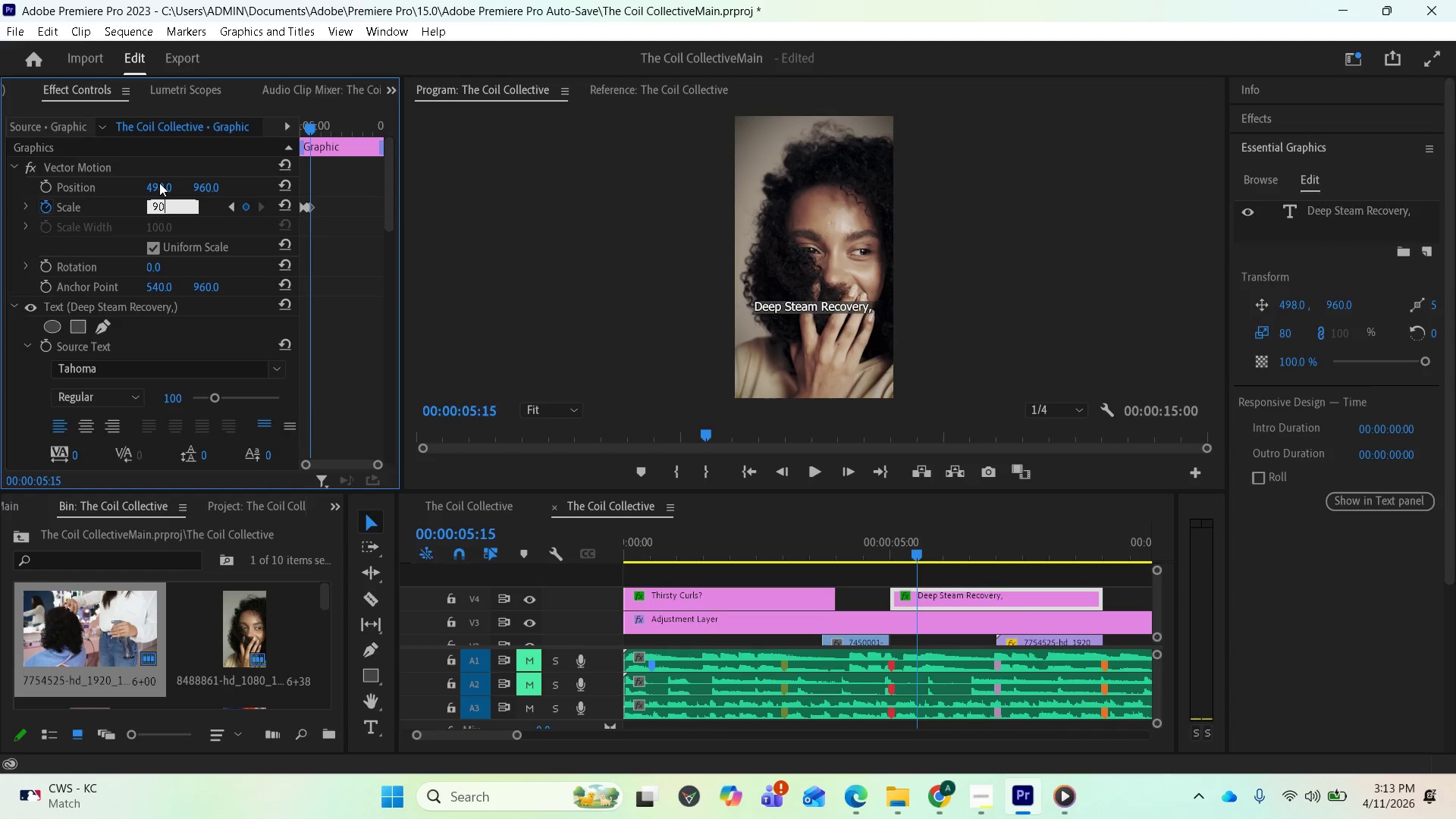 
key(Enter)
 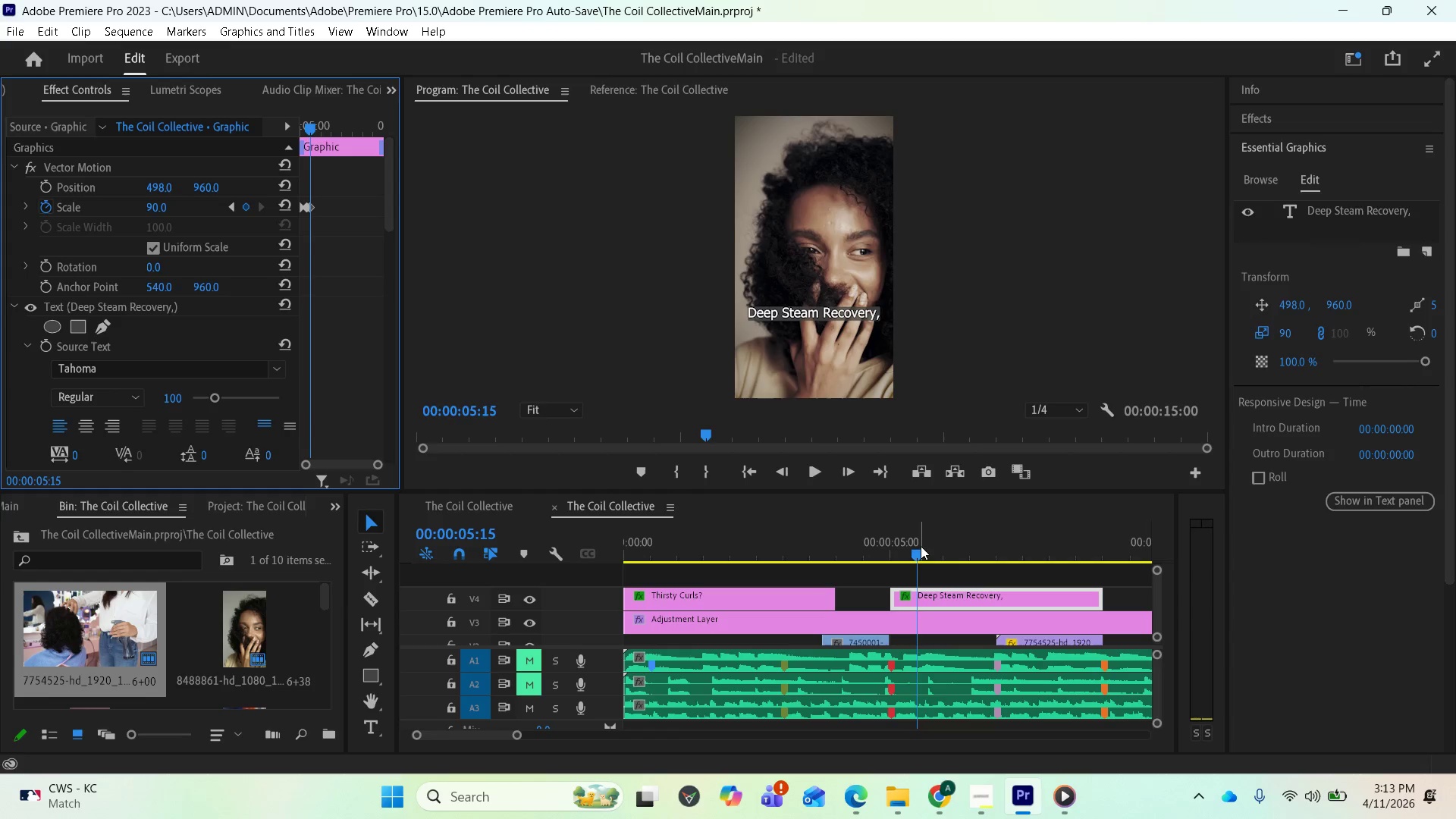 
left_click_drag(start_coordinate=[912, 549], to_coordinate=[818, 557])
 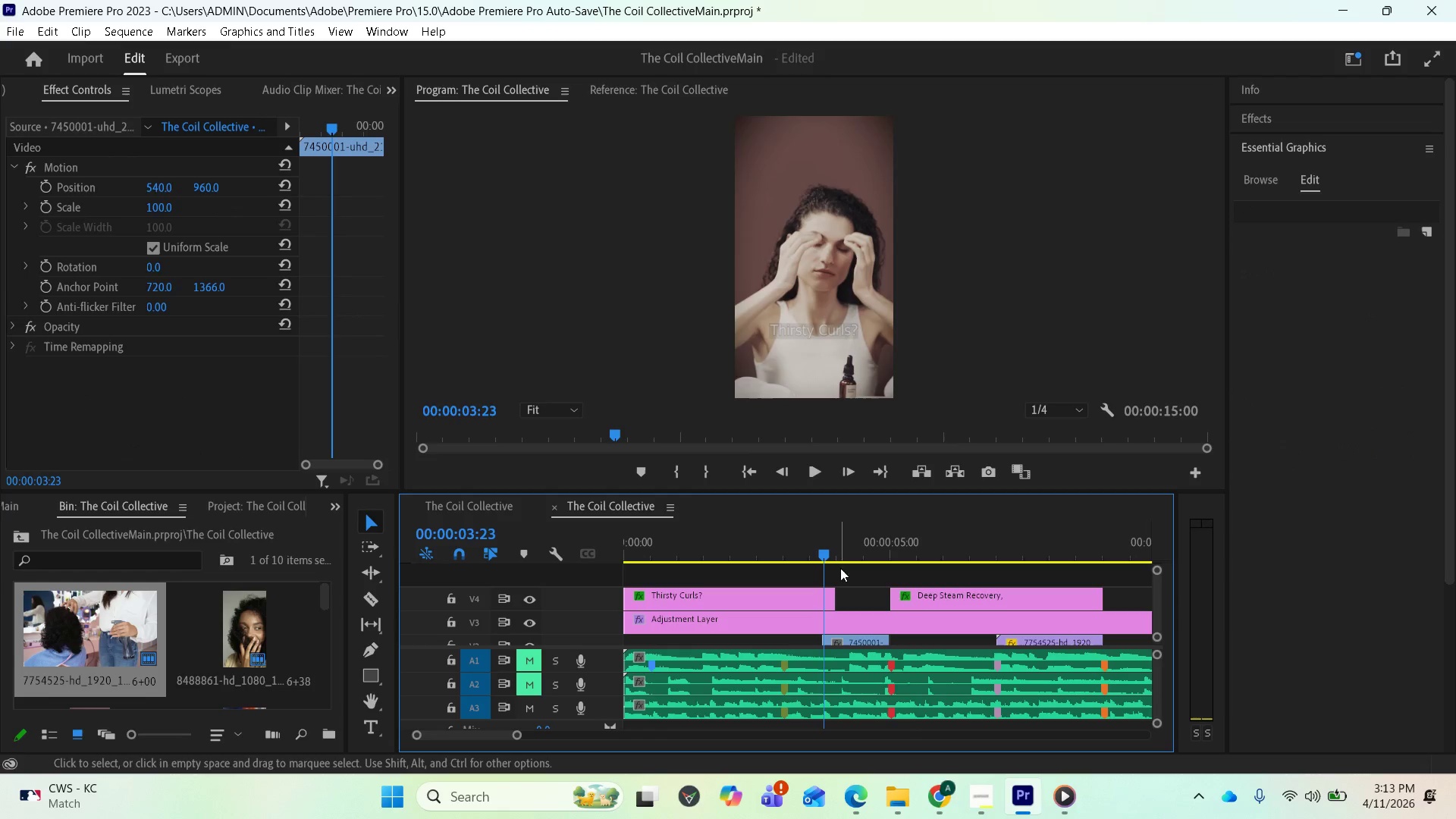 
key(Space)
 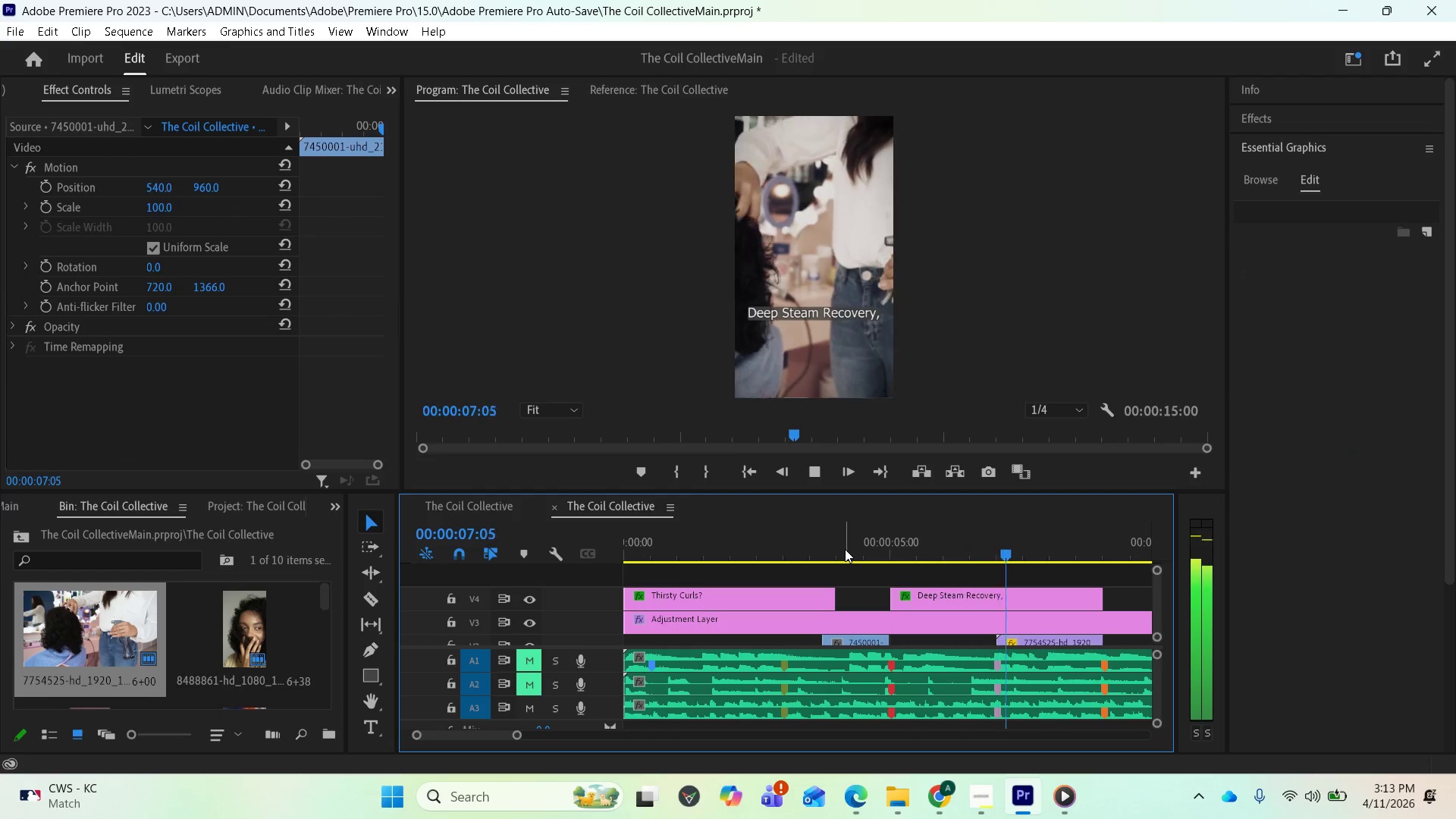 
key(Space)
 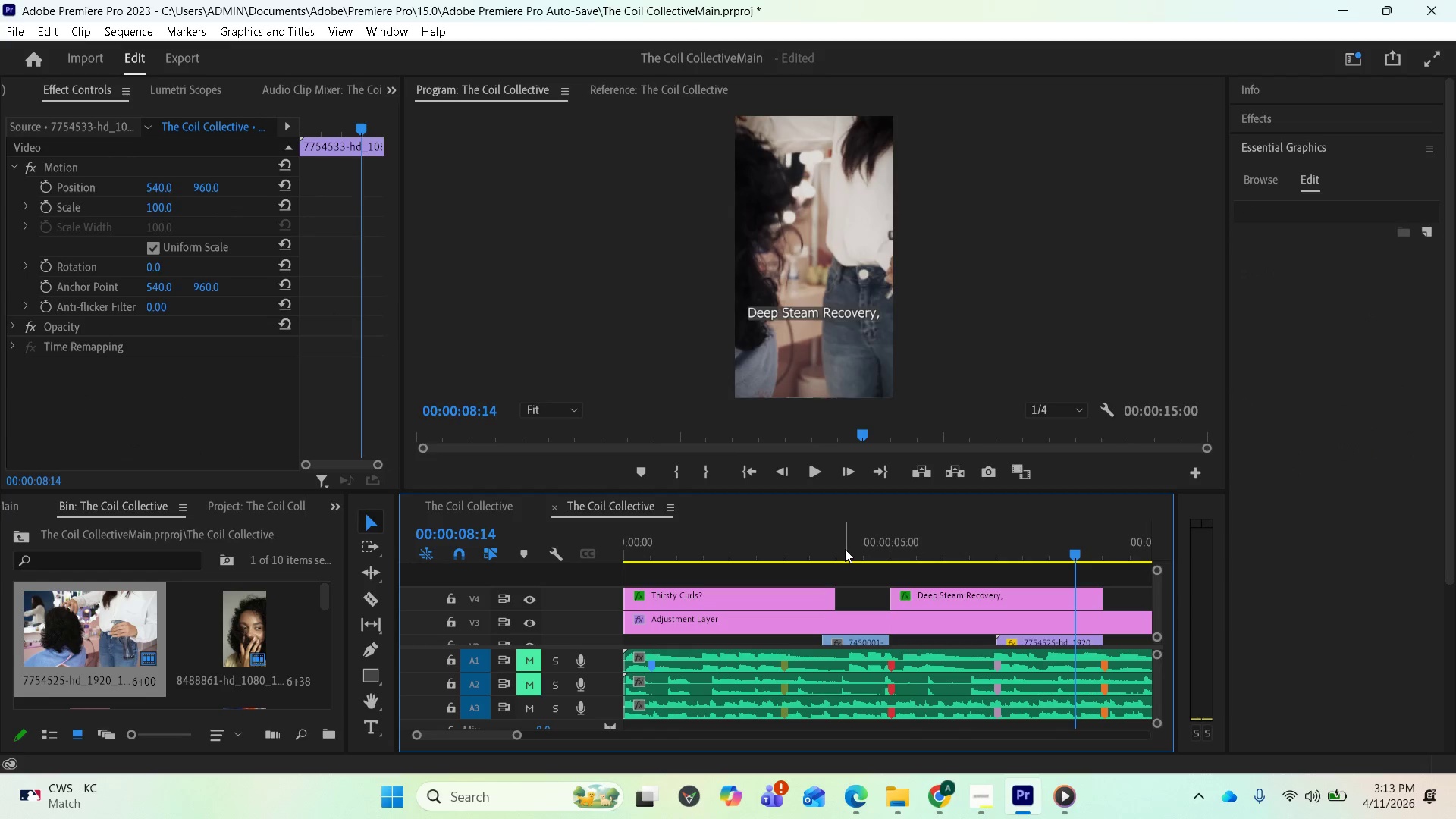 
key(Space)
 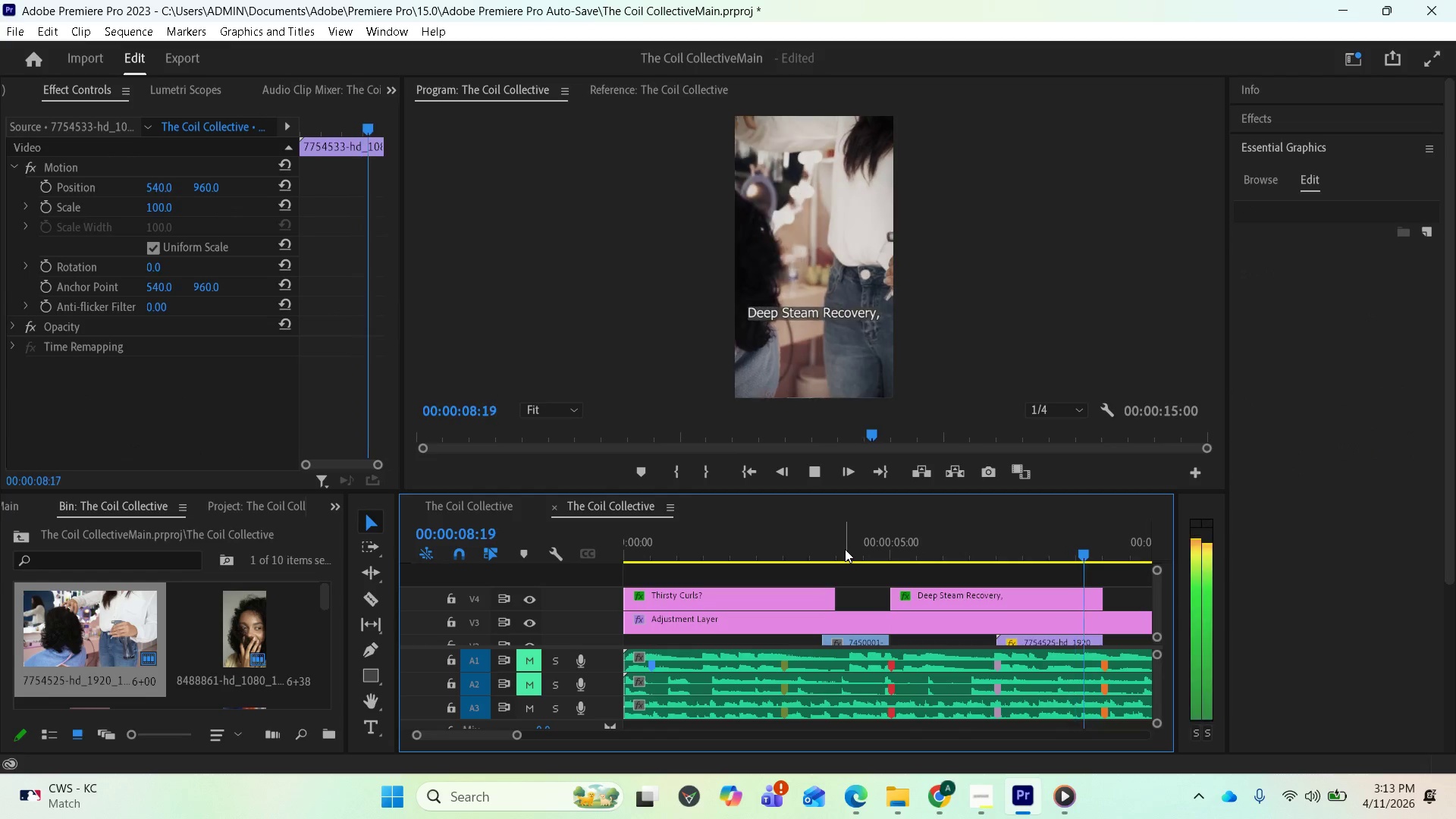 
key(Space)
 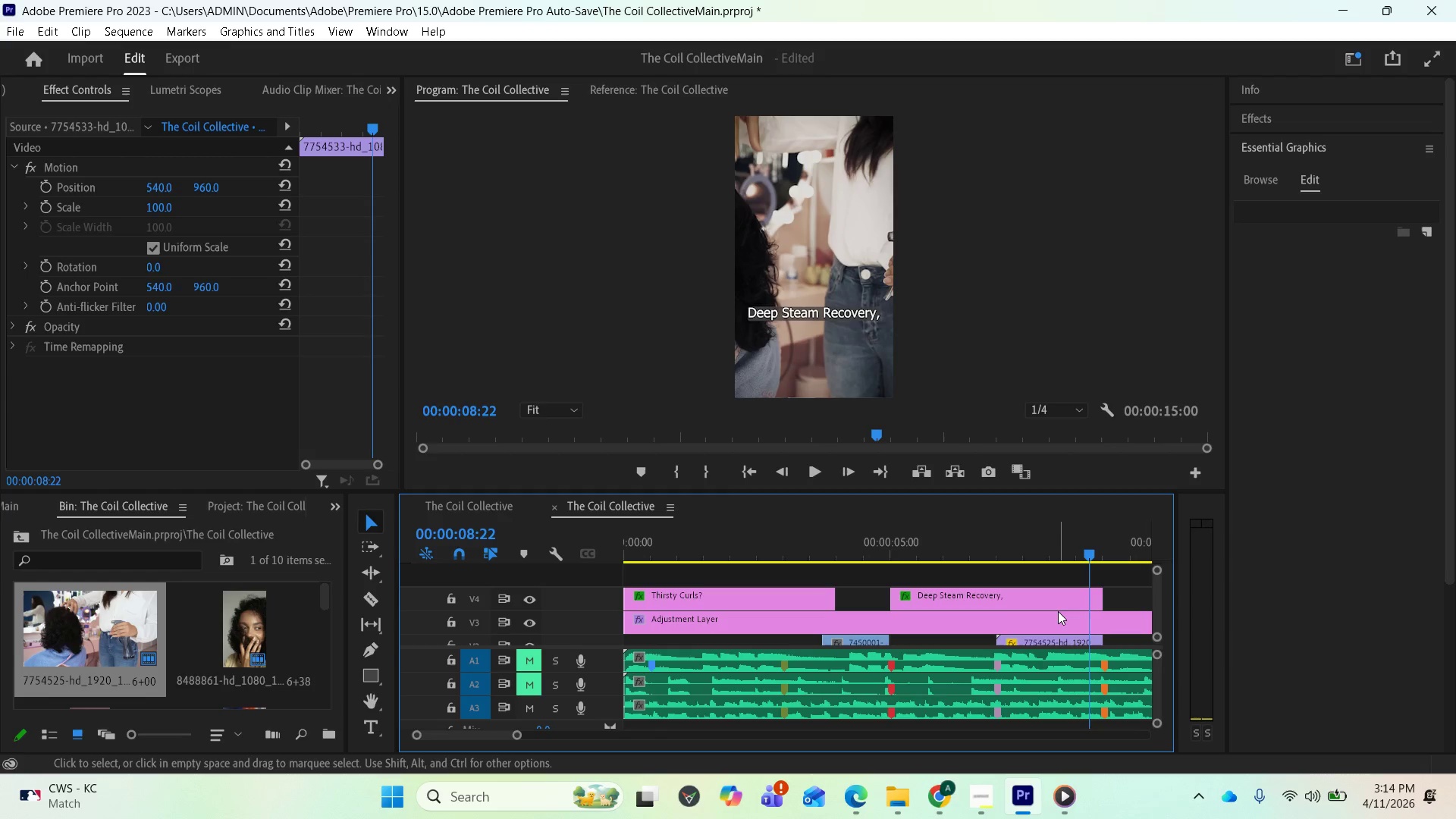 
wait(19.7)
 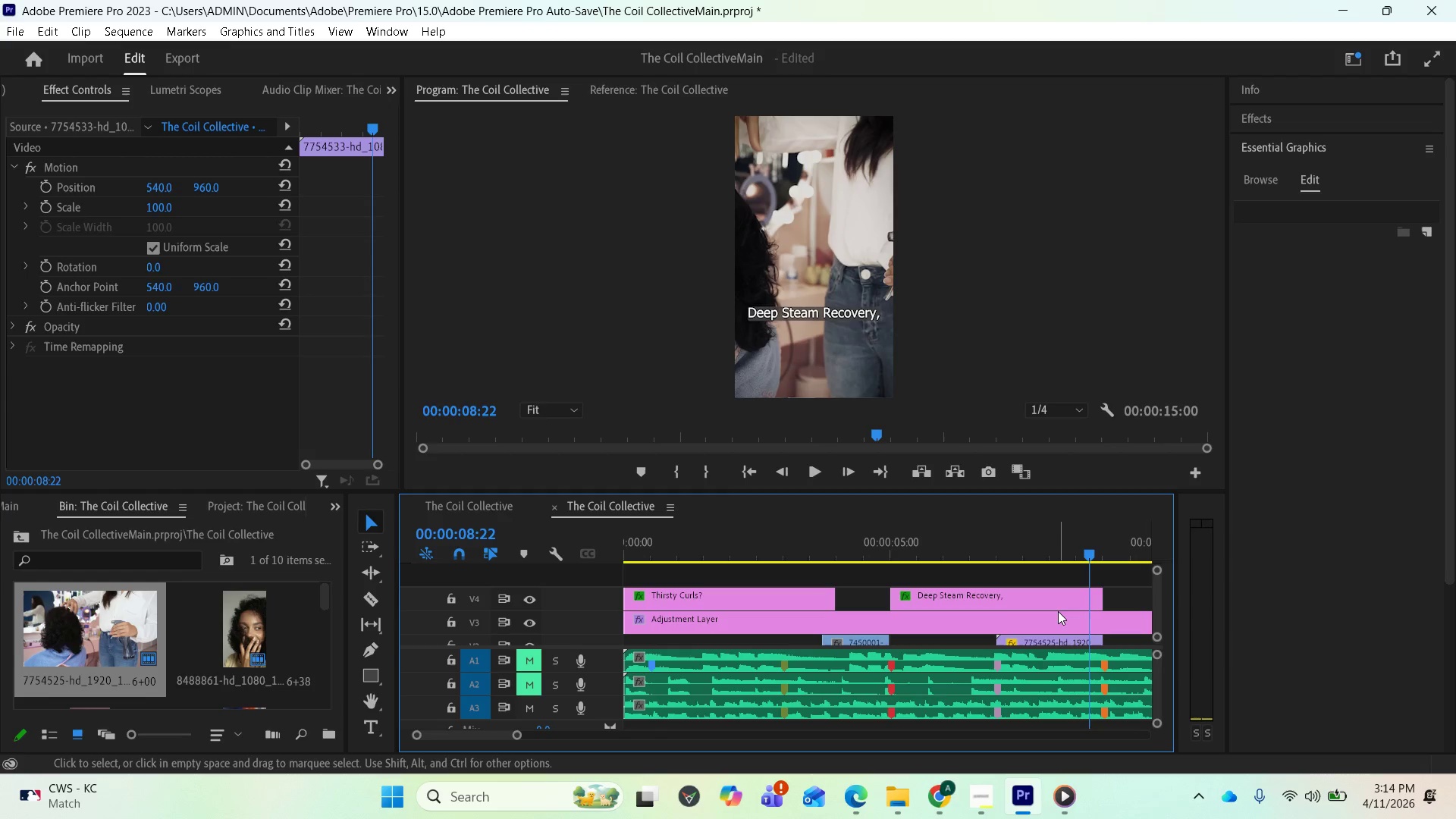 
left_click([1053, 588])
 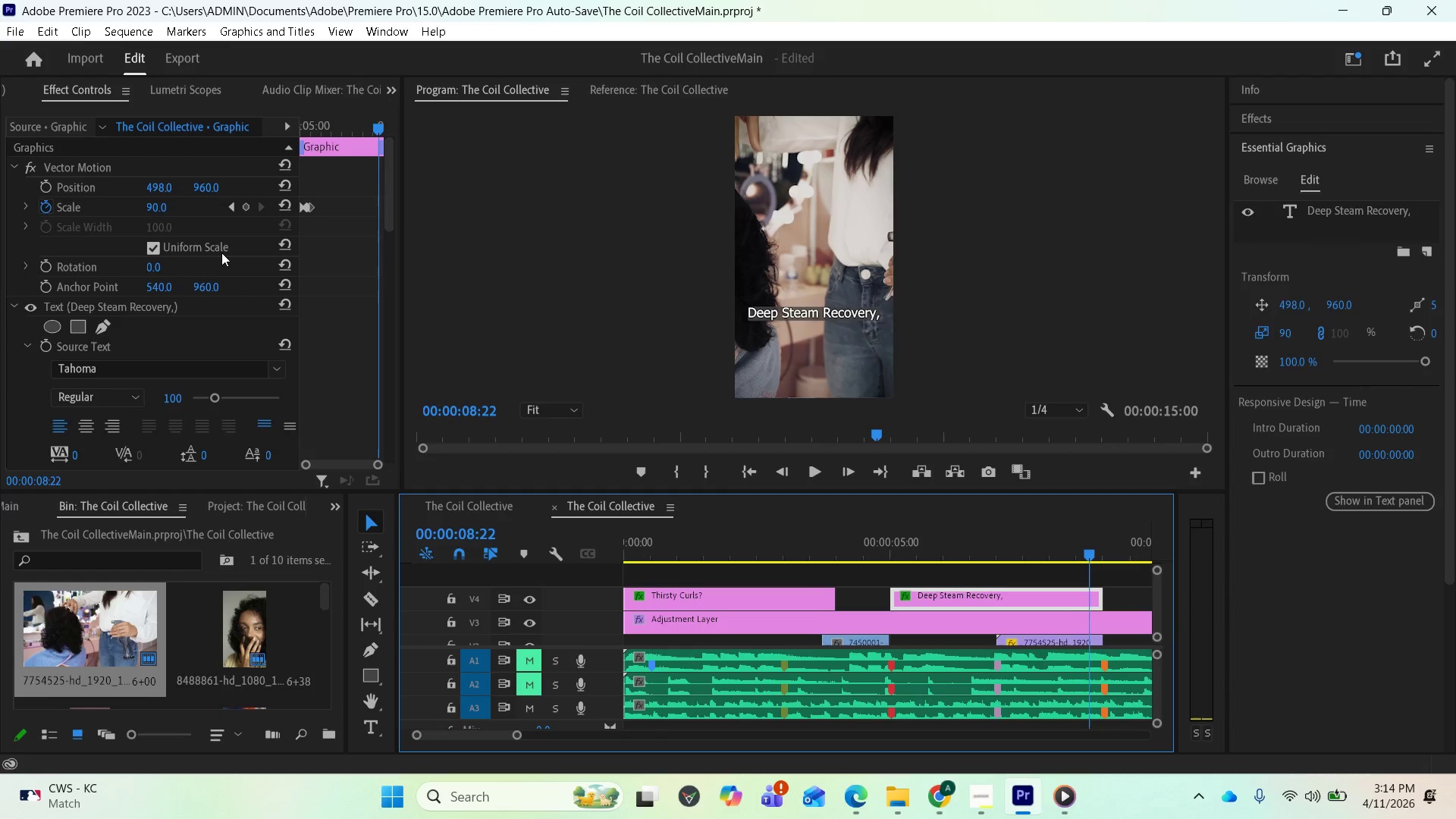 
wait(10.61)
 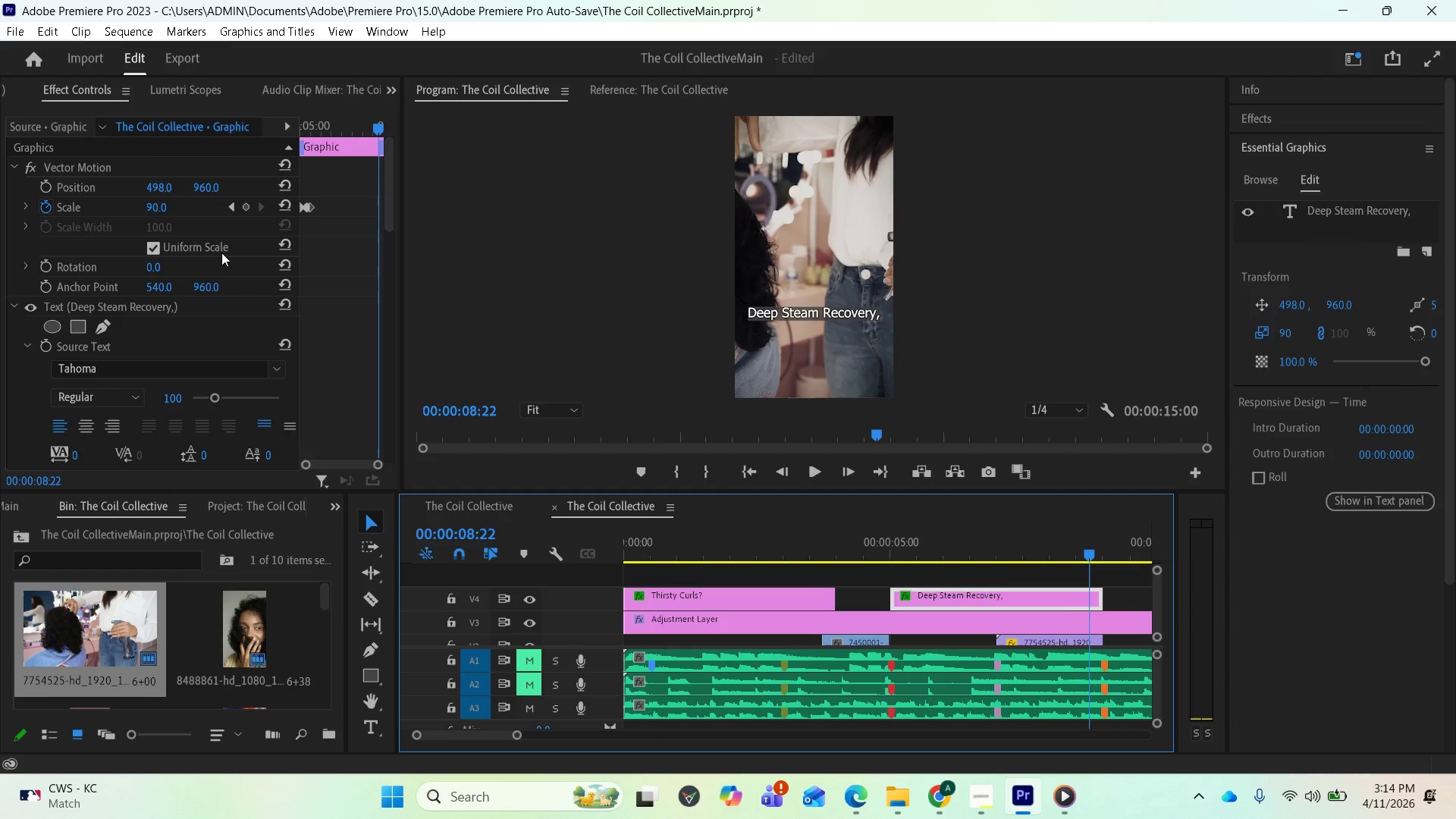 
left_click([248, 205])
 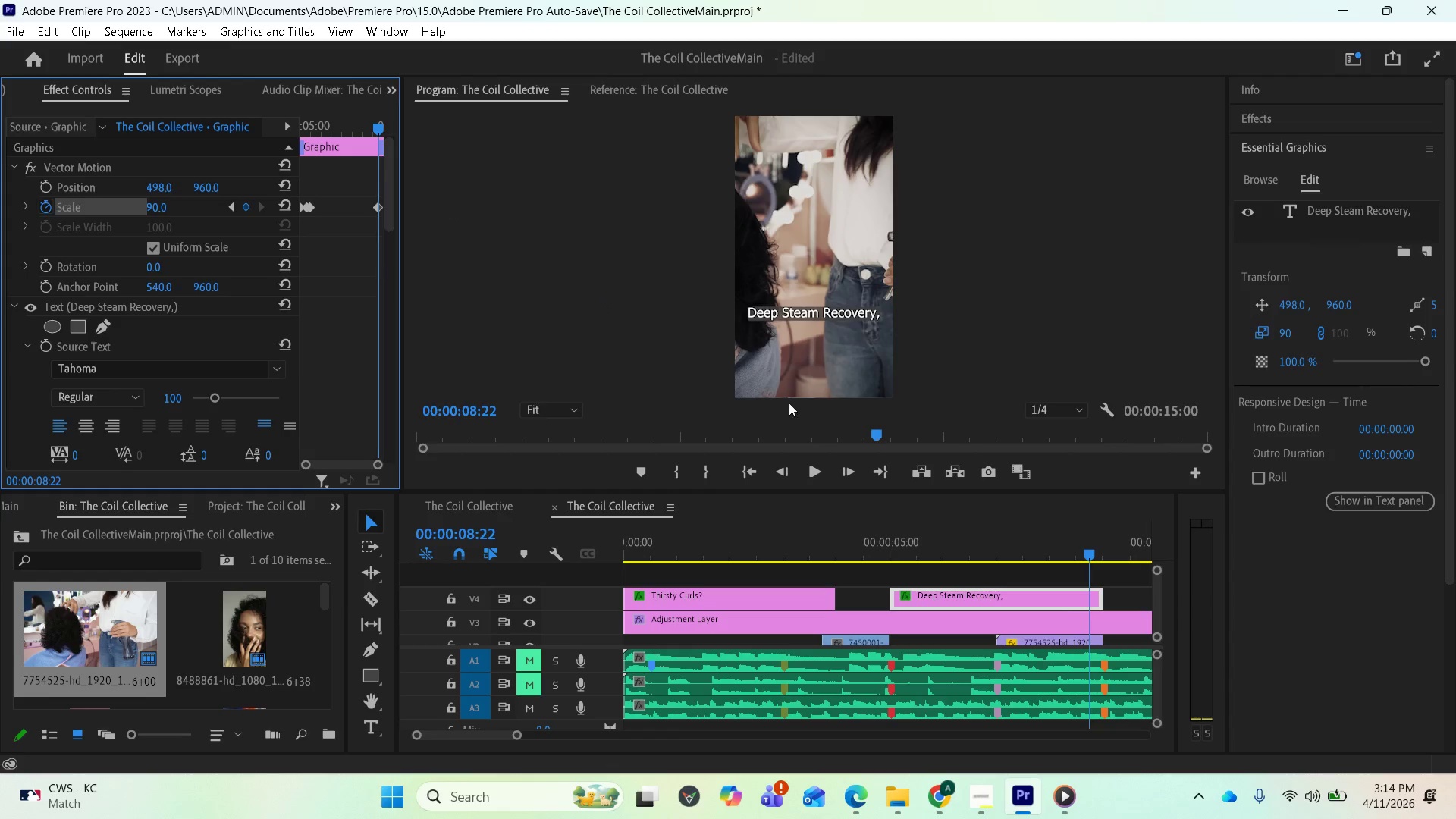 
left_click_drag(start_coordinate=[1092, 554], to_coordinate=[1098, 553])
 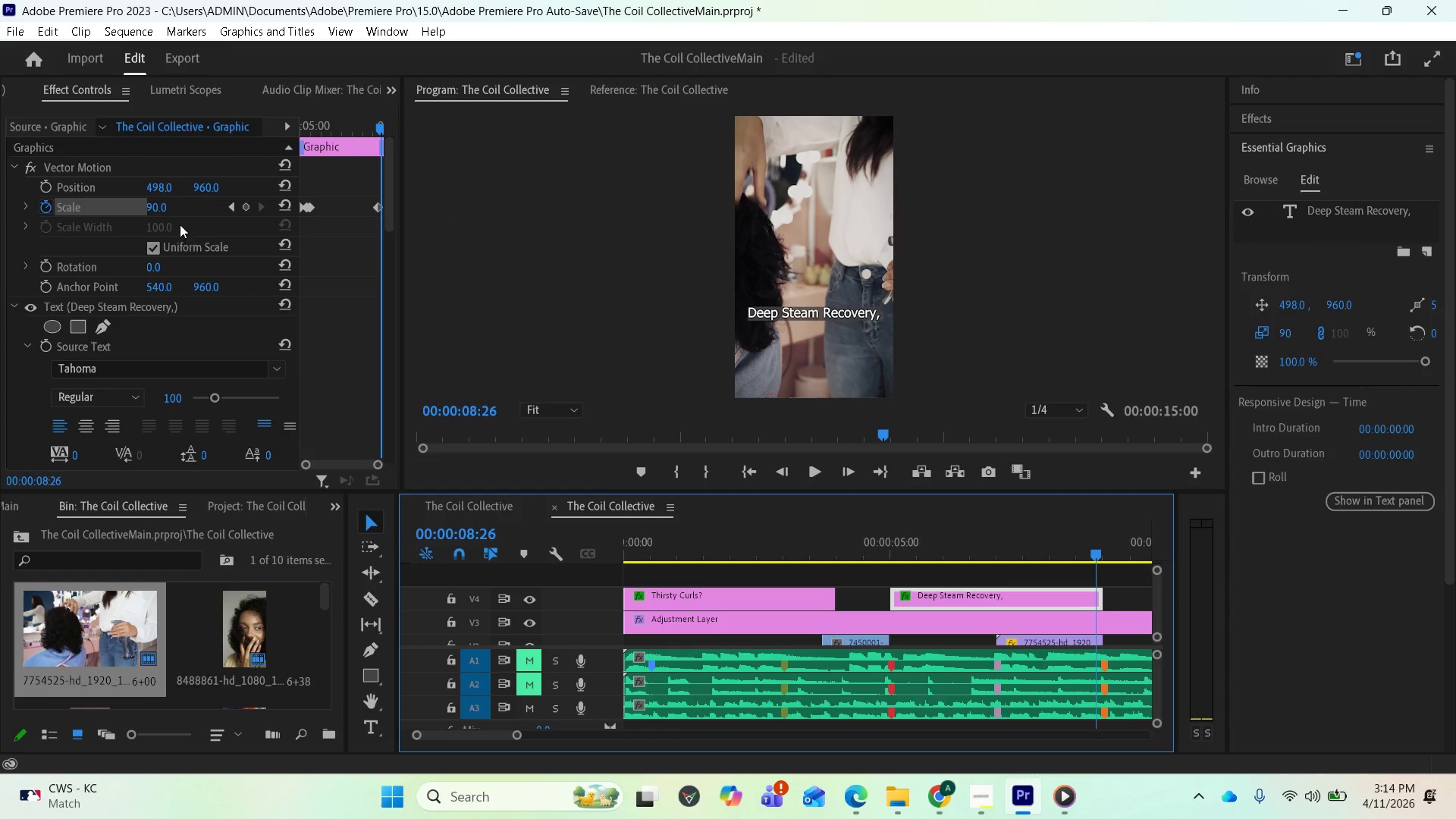 
left_click([156, 208])
 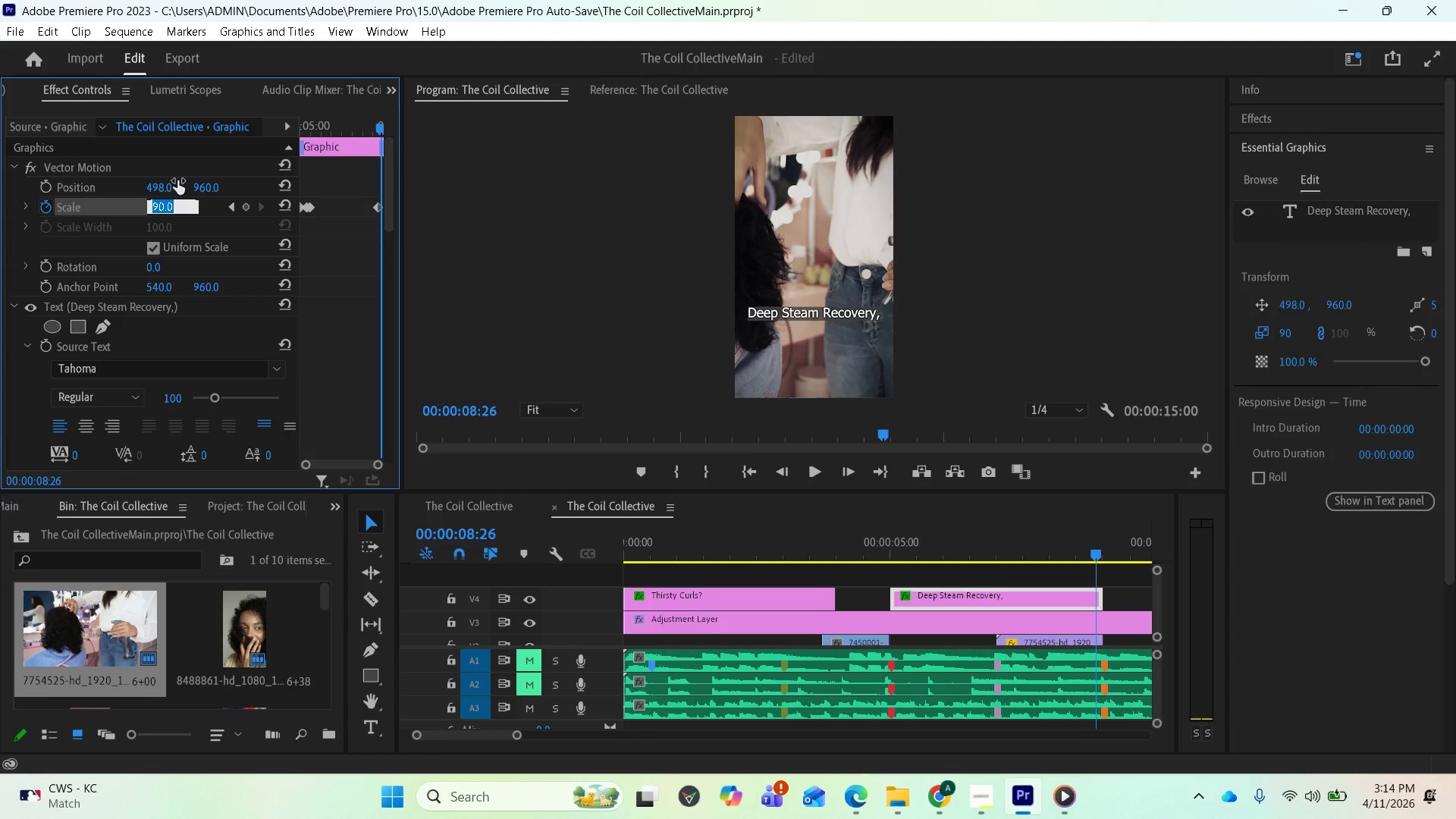 
type(110)
 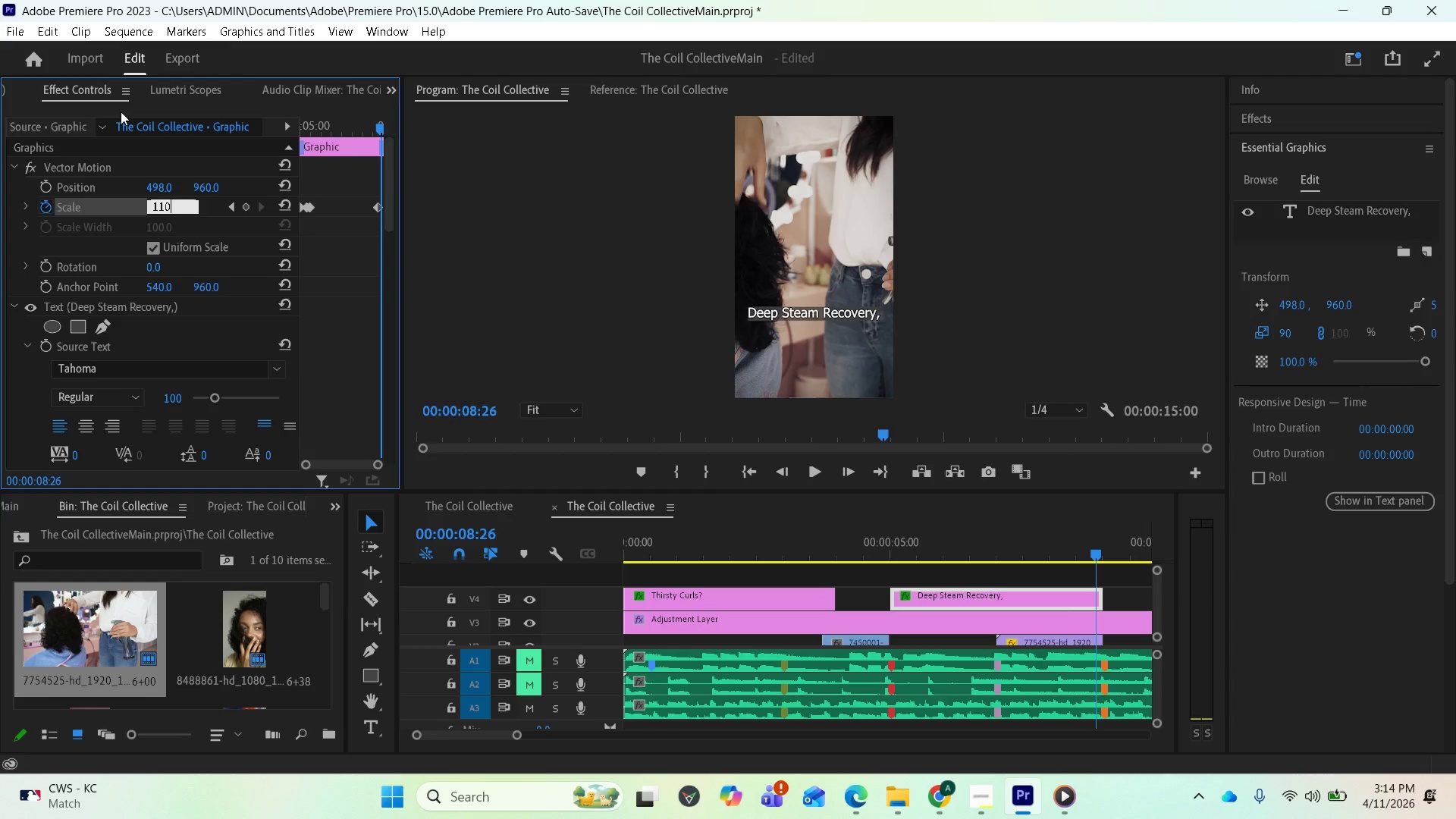 
key(Enter)
 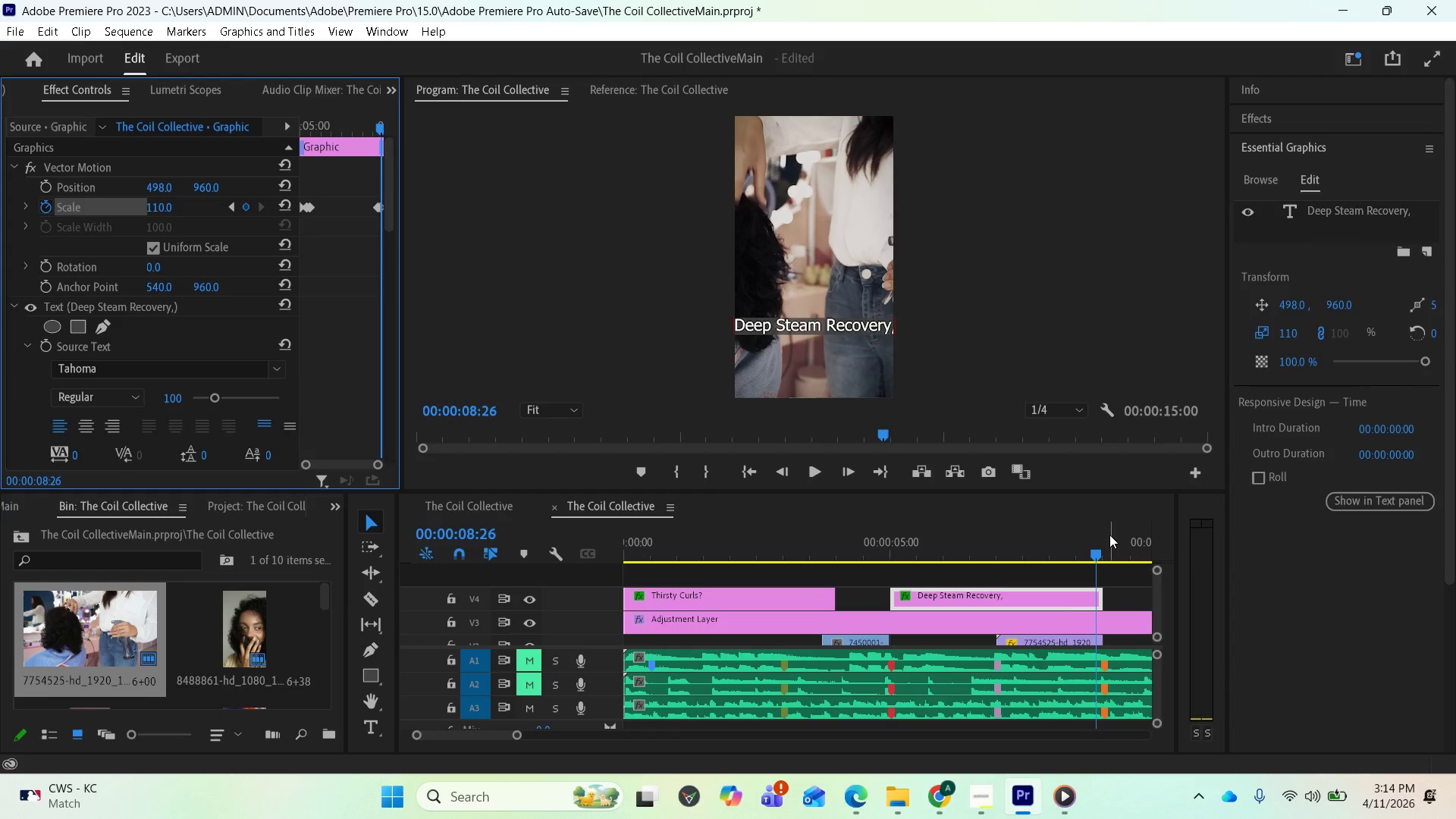 
wait(5.55)
 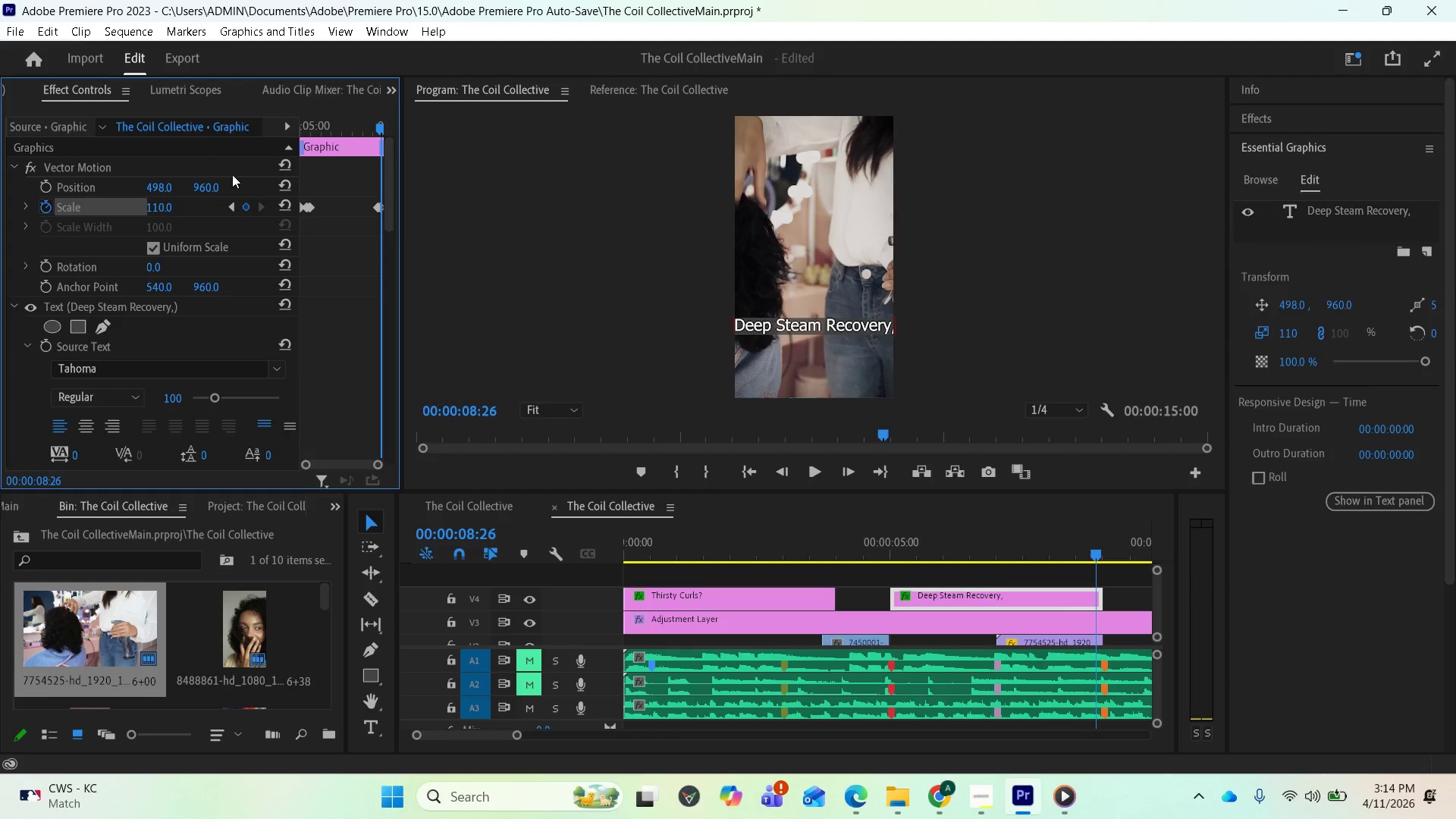 
left_click_drag(start_coordinate=[1099, 554], to_coordinate=[1098, 545])
 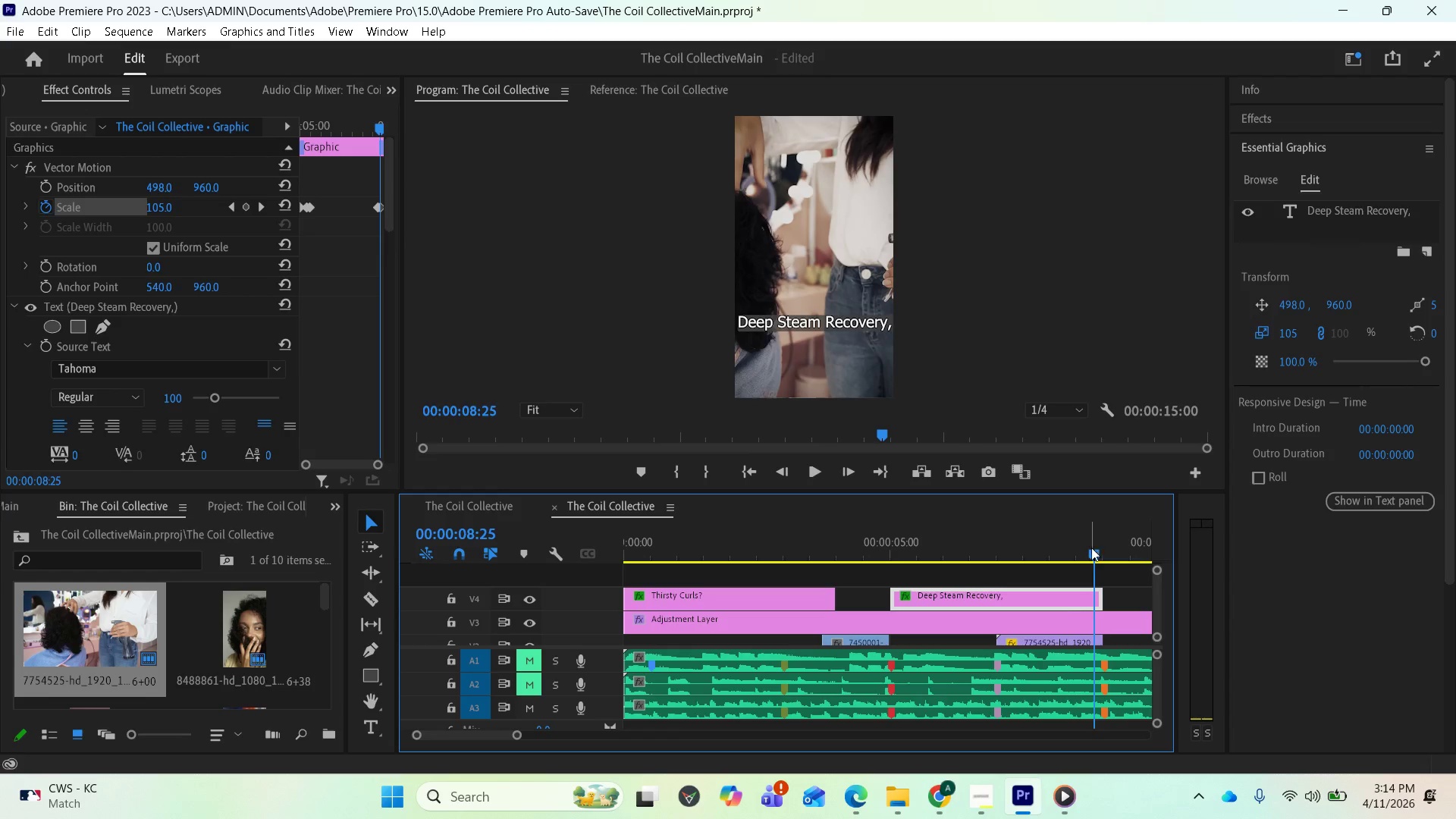 
left_click_drag(start_coordinate=[1091, 549], to_coordinate=[1097, 550])
 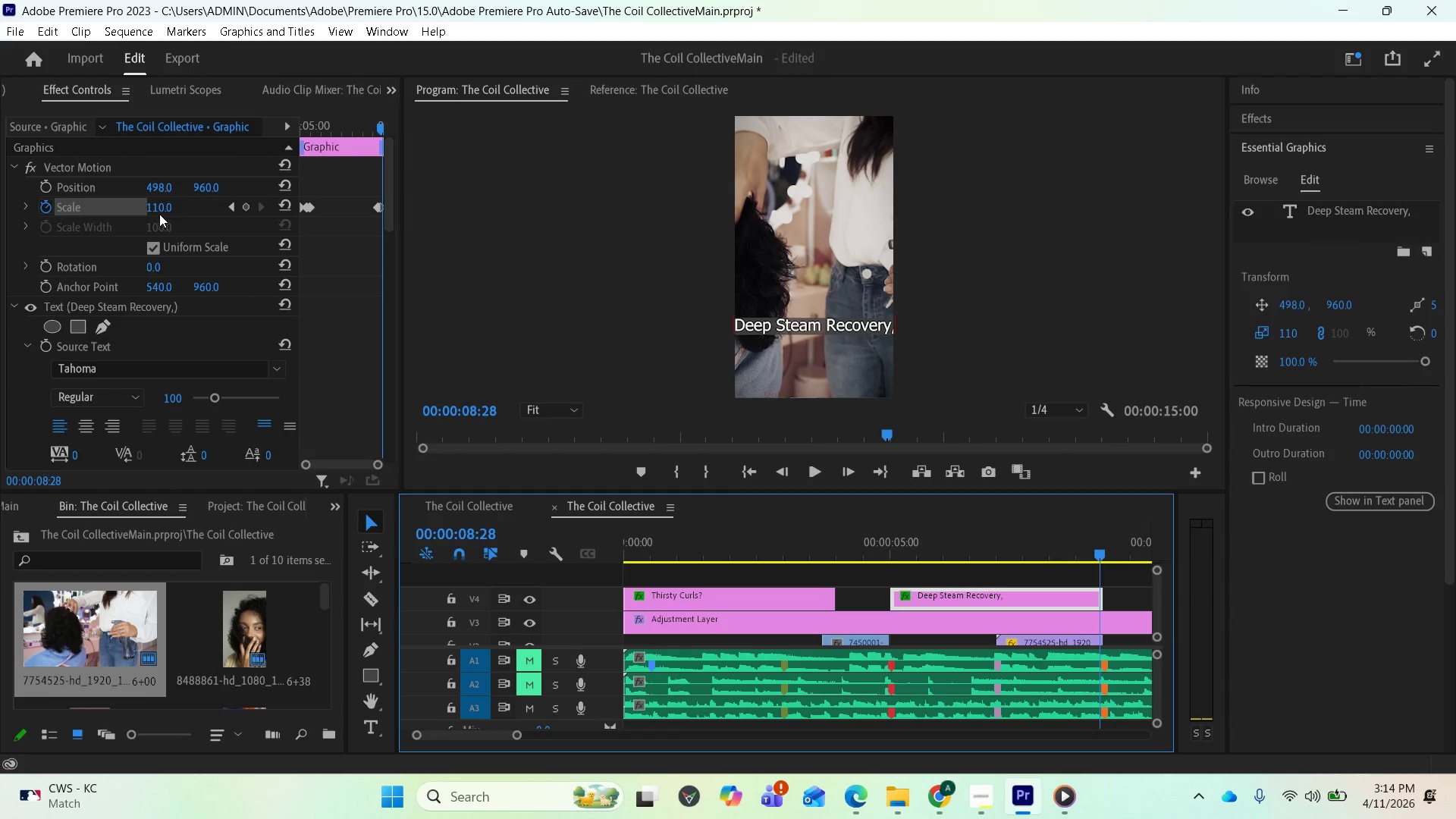 
left_click([156, 209])
 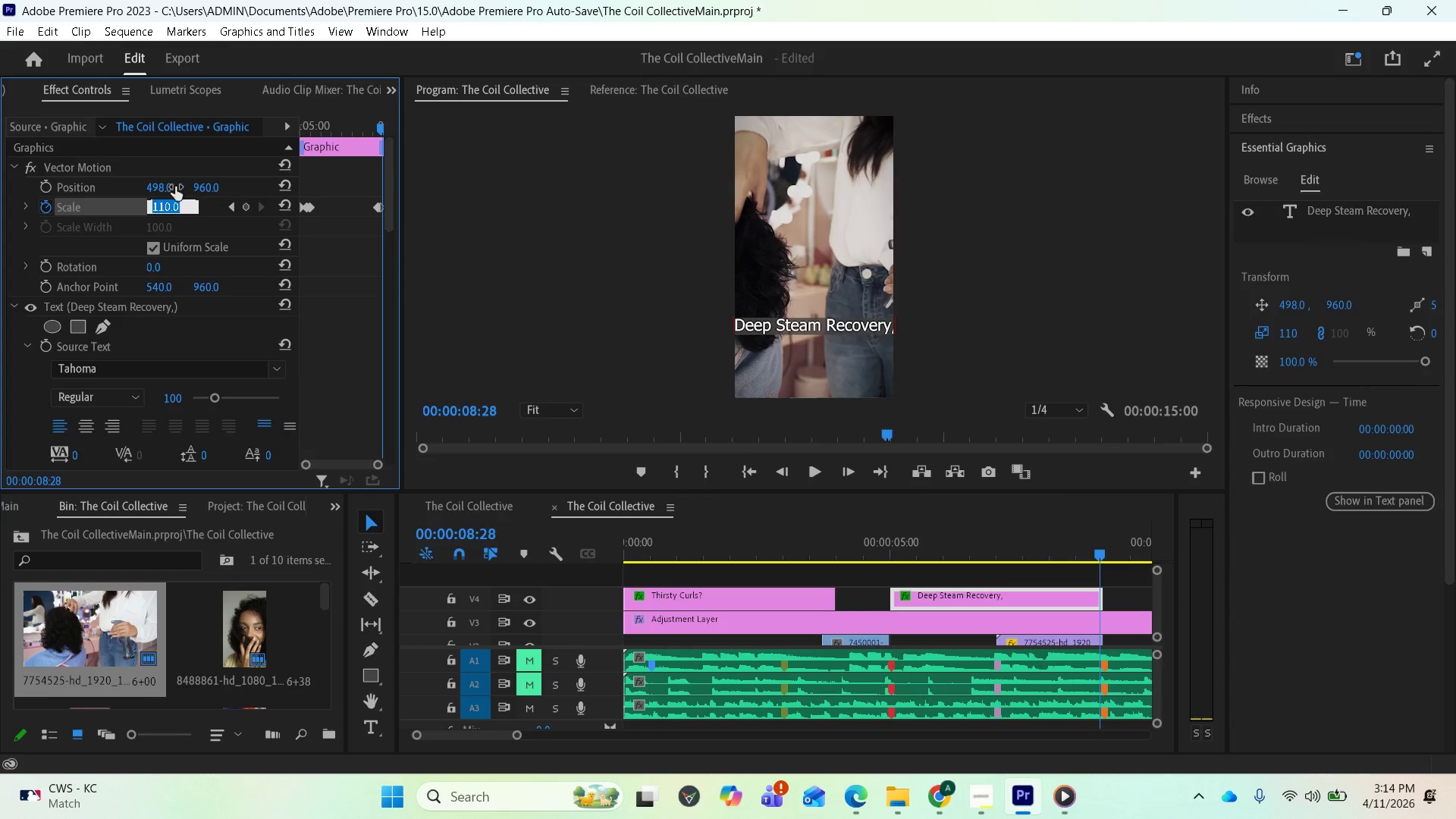 
key(0)
 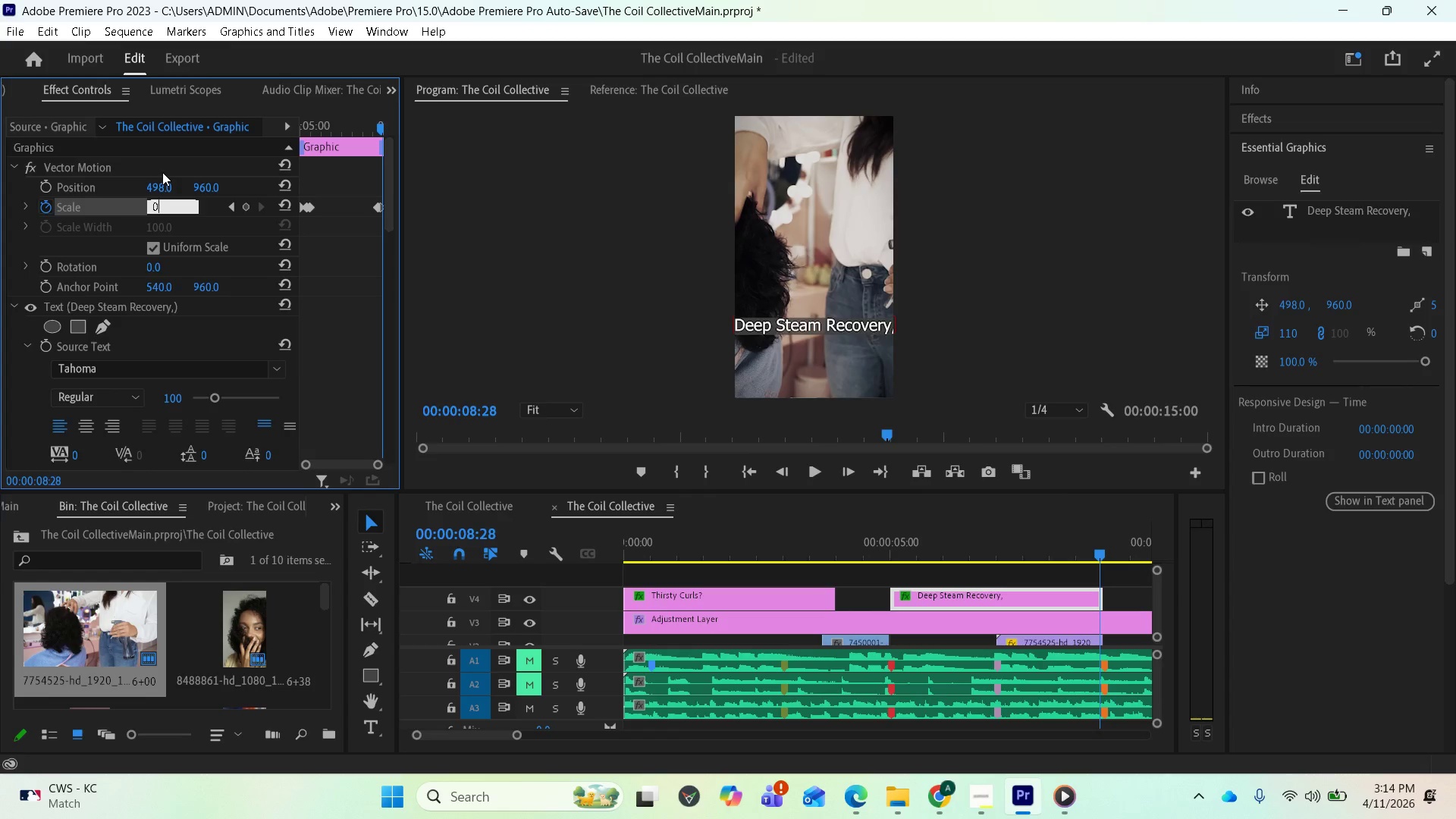 
key(Enter)
 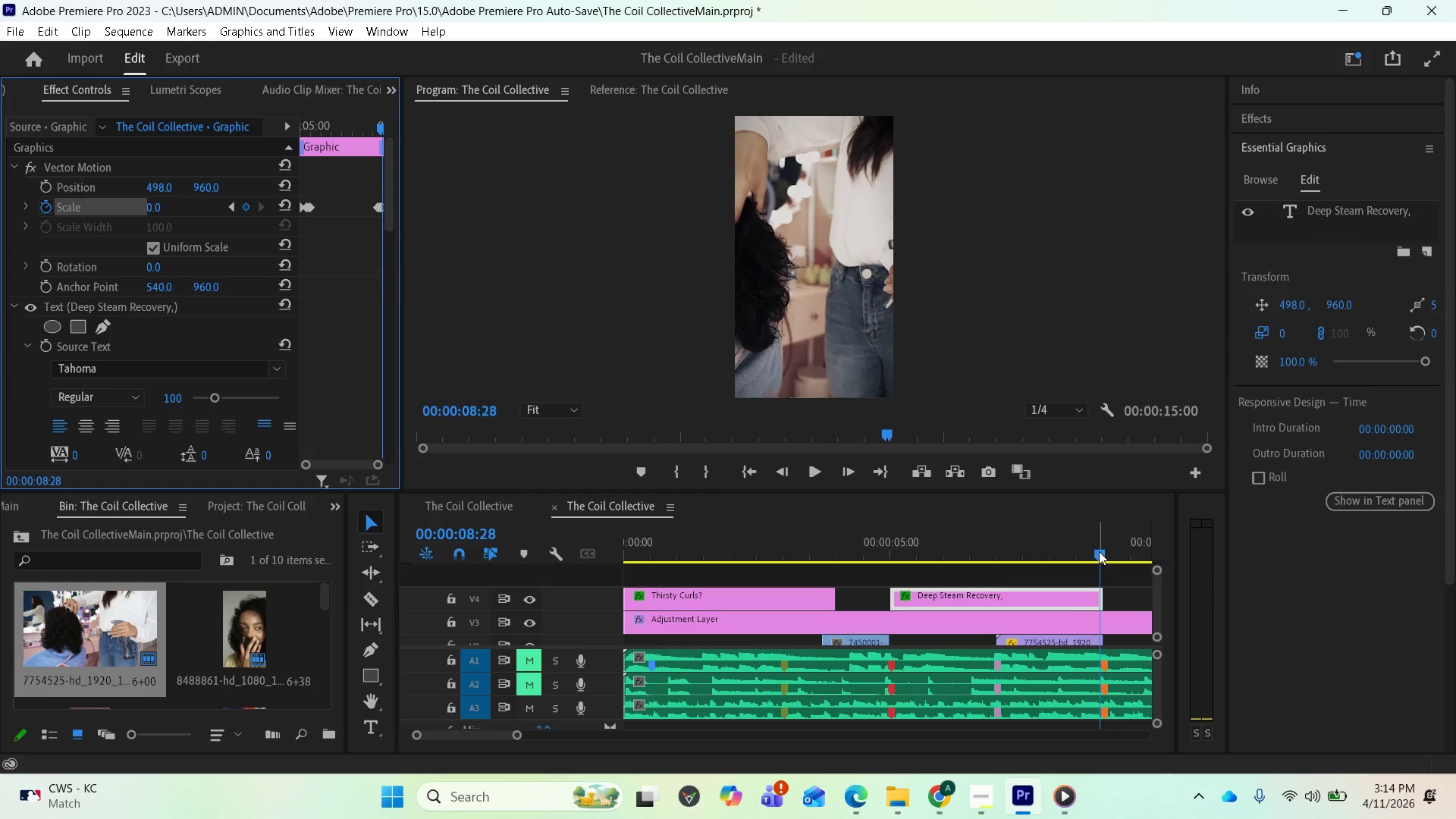 
left_click_drag(start_coordinate=[1099, 551], to_coordinate=[795, 550])
 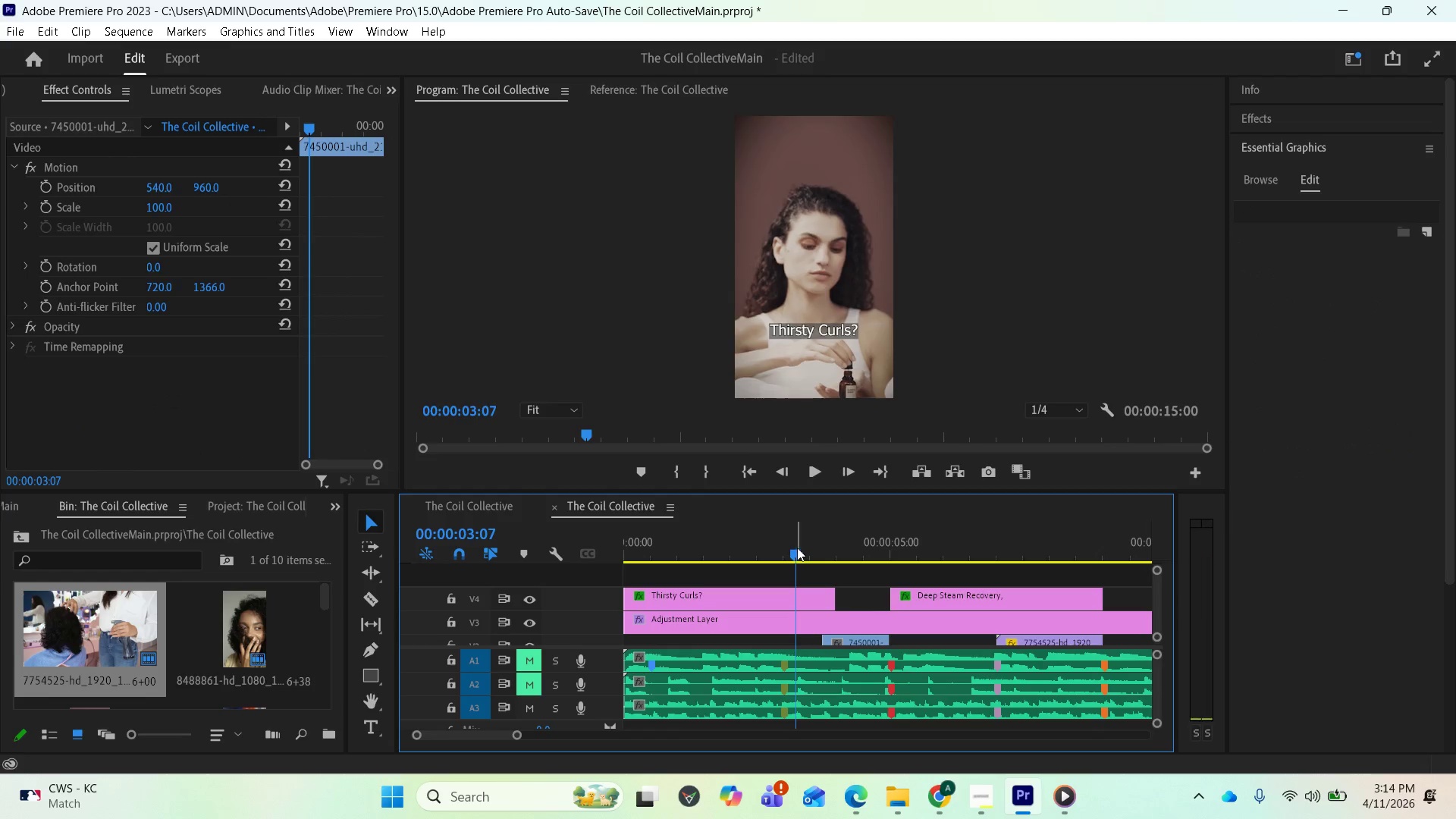 
key(Space)
 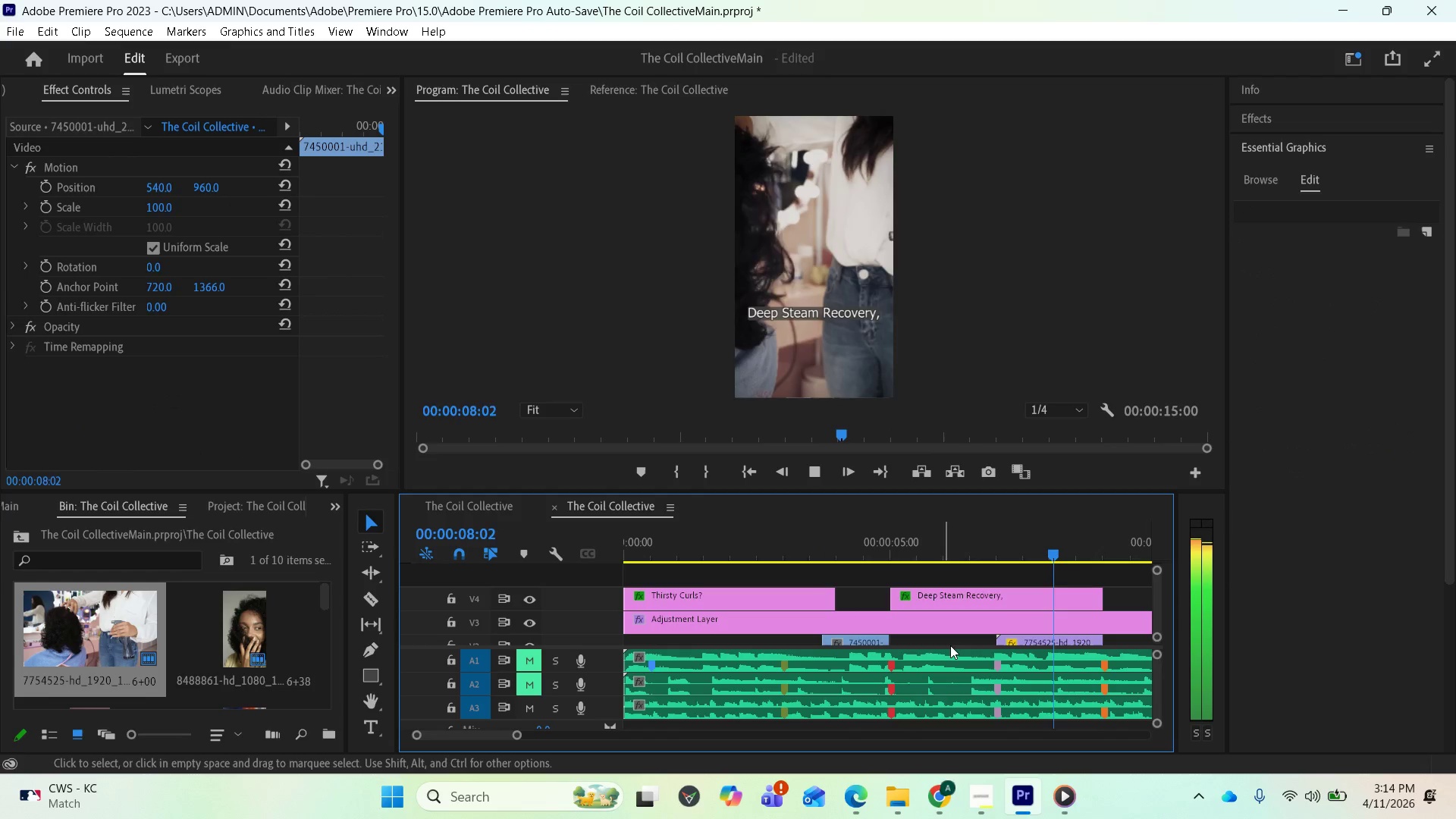 
wait(6.95)
 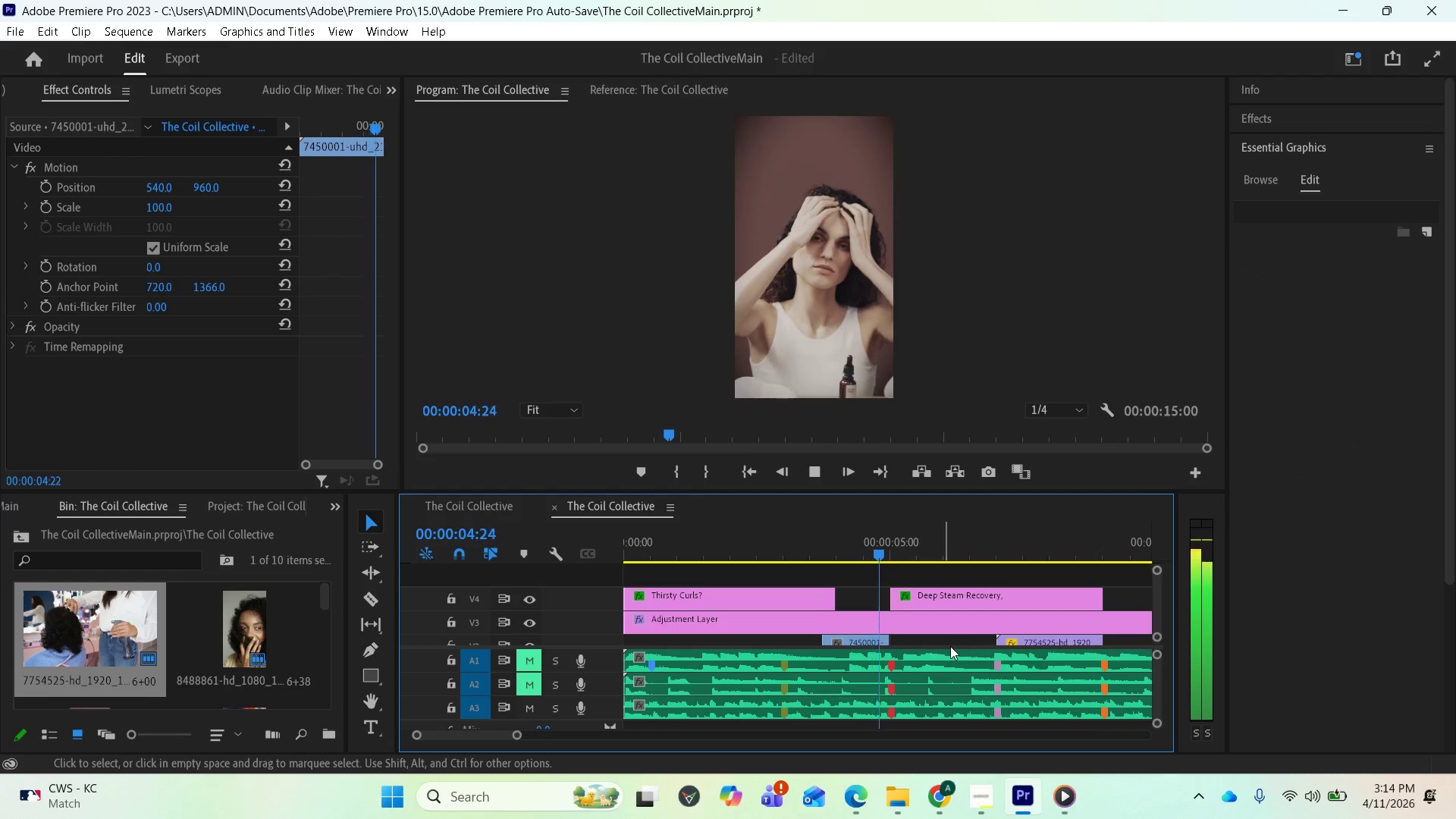 
key(Space)
 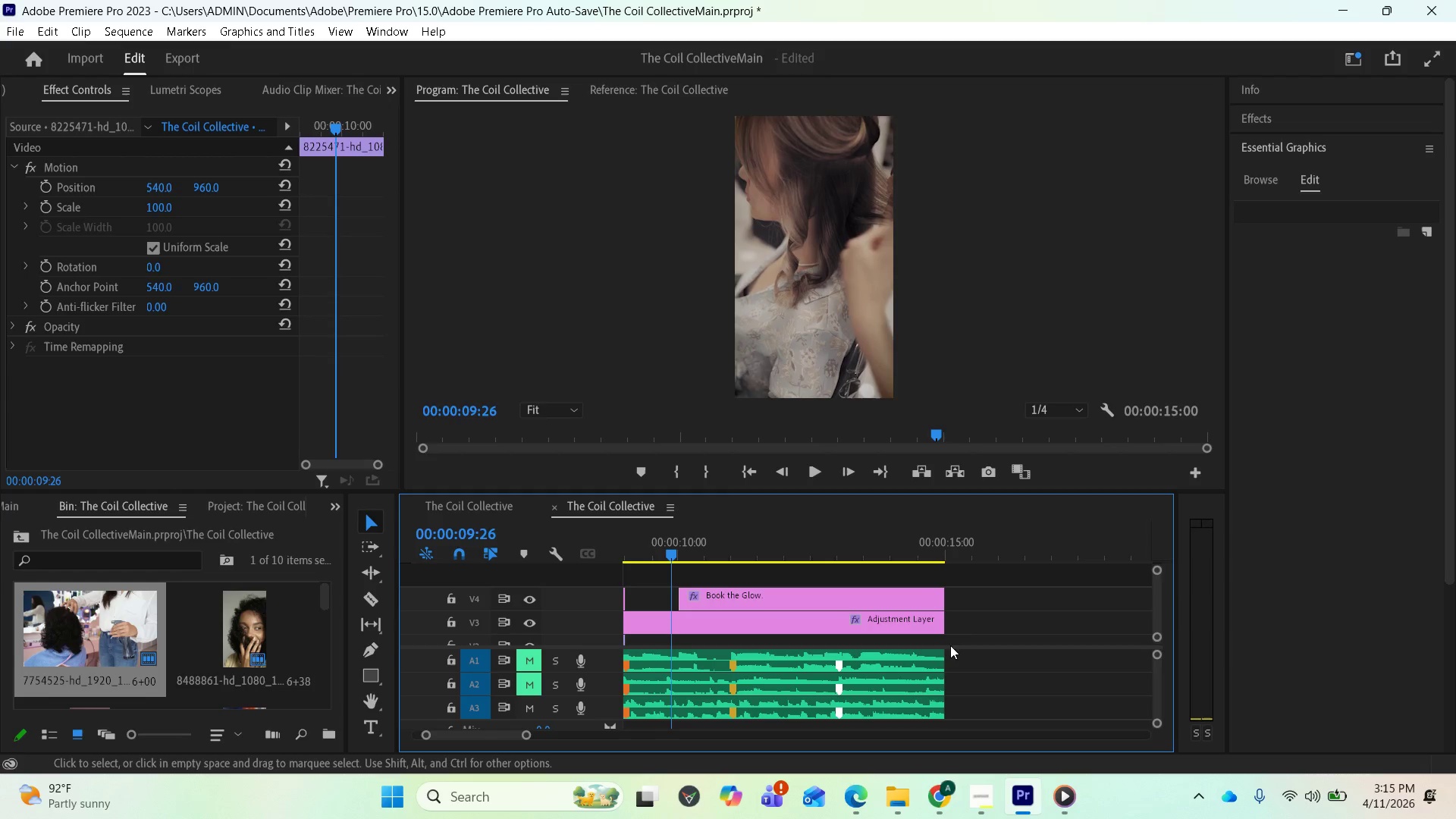 
key(Space)
 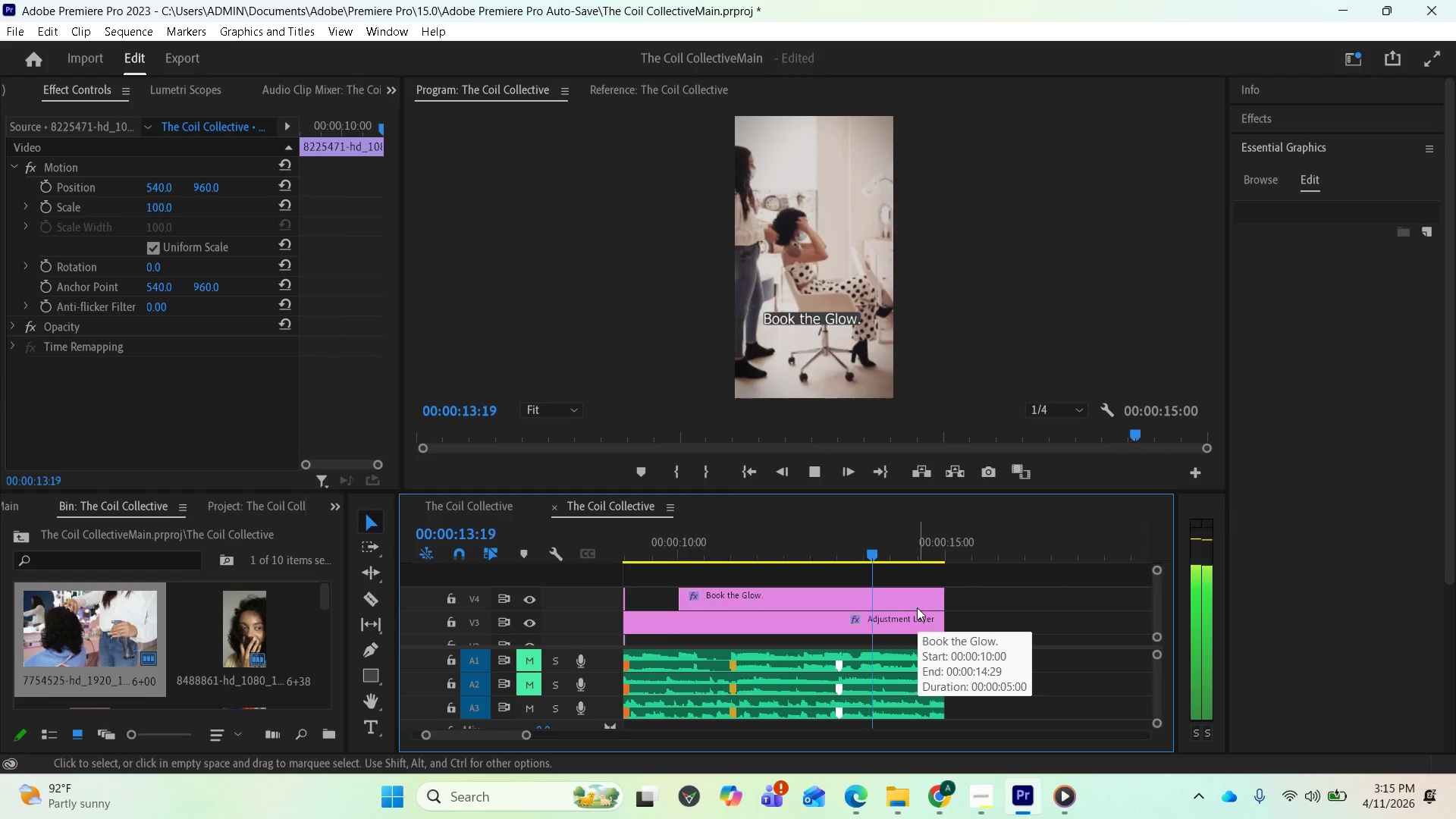 
wait(9.3)
 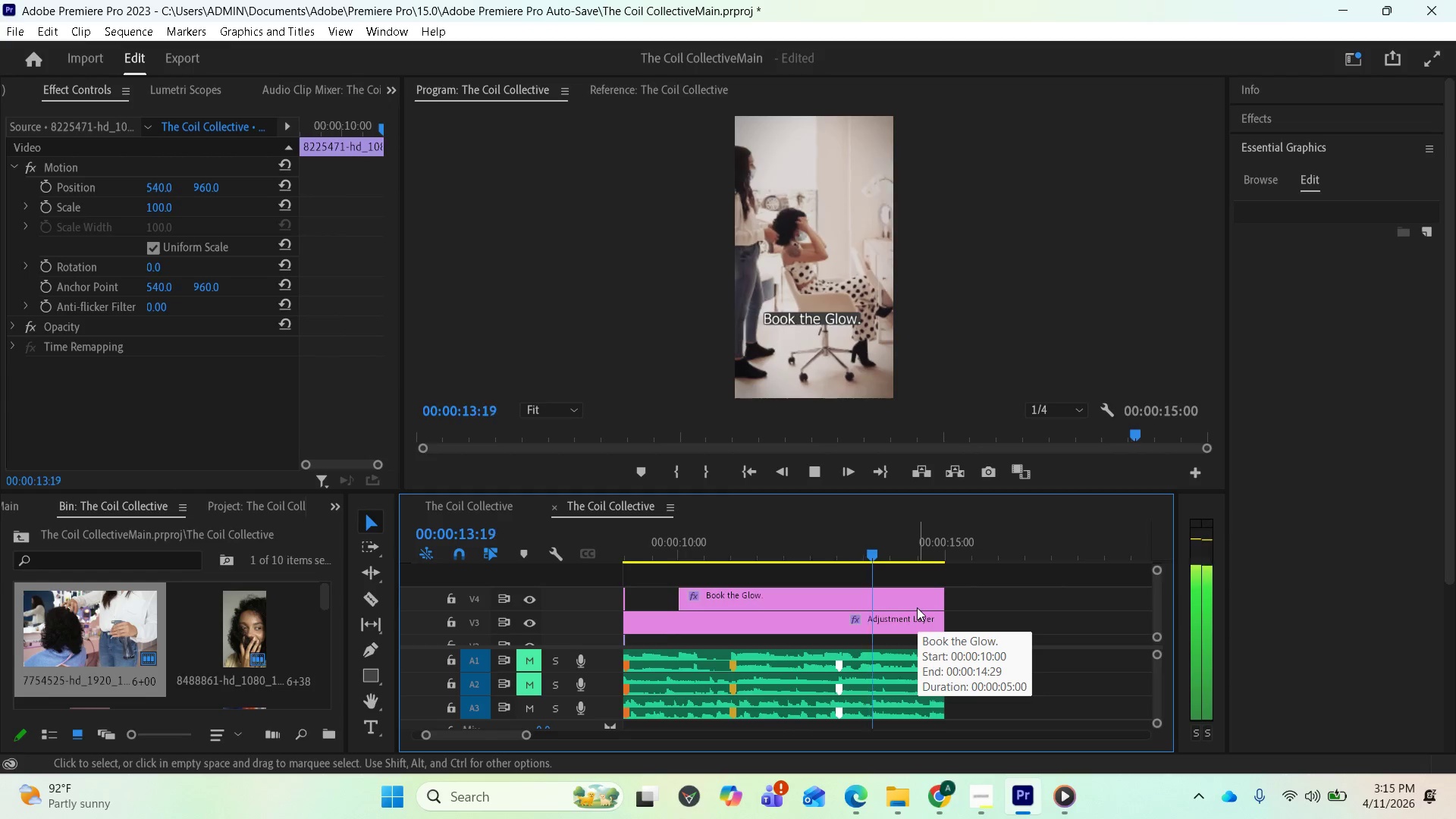 
left_click([171, 65])
 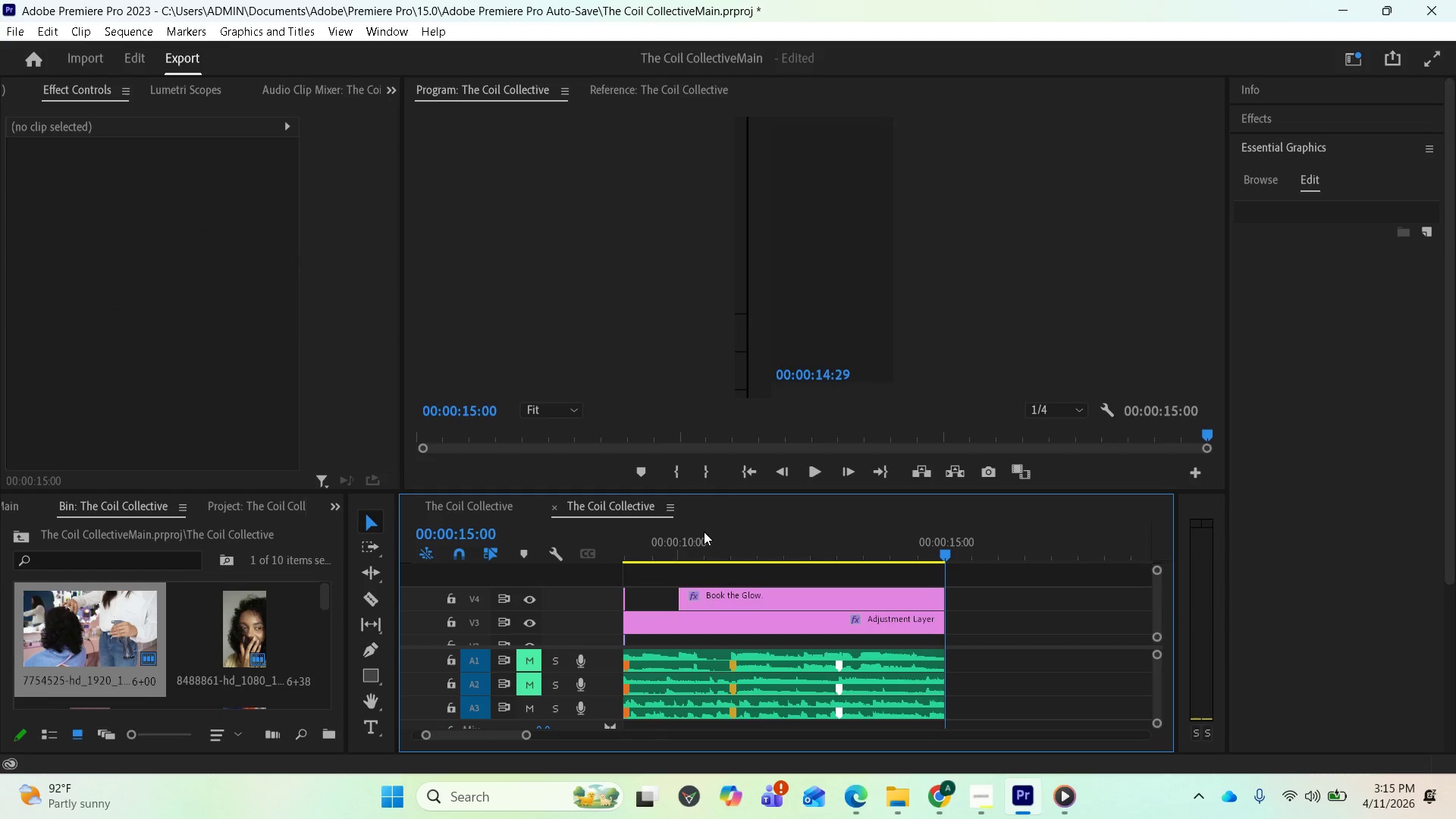 
mouse_move([723, 513])
 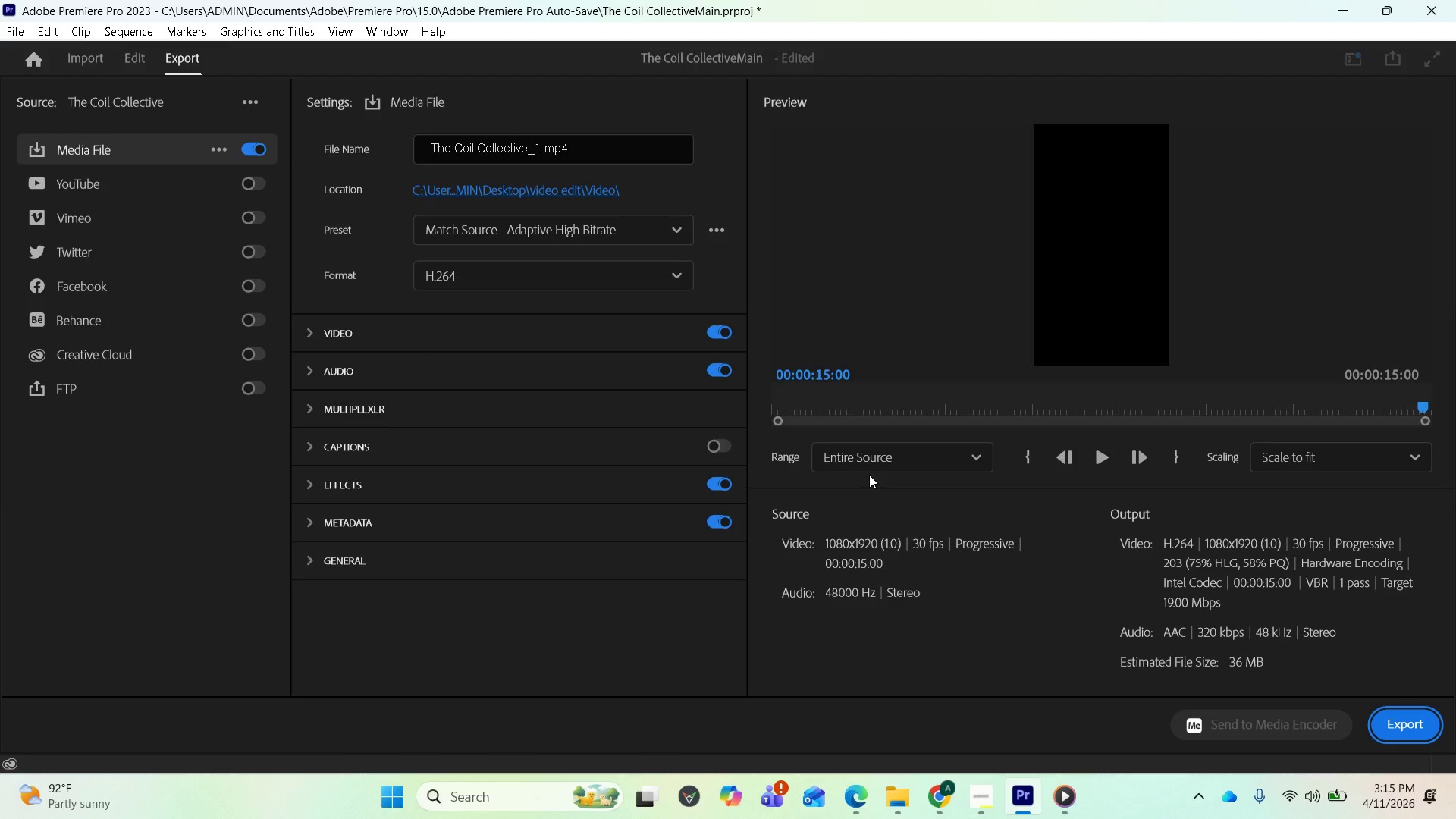 
key(Space)
 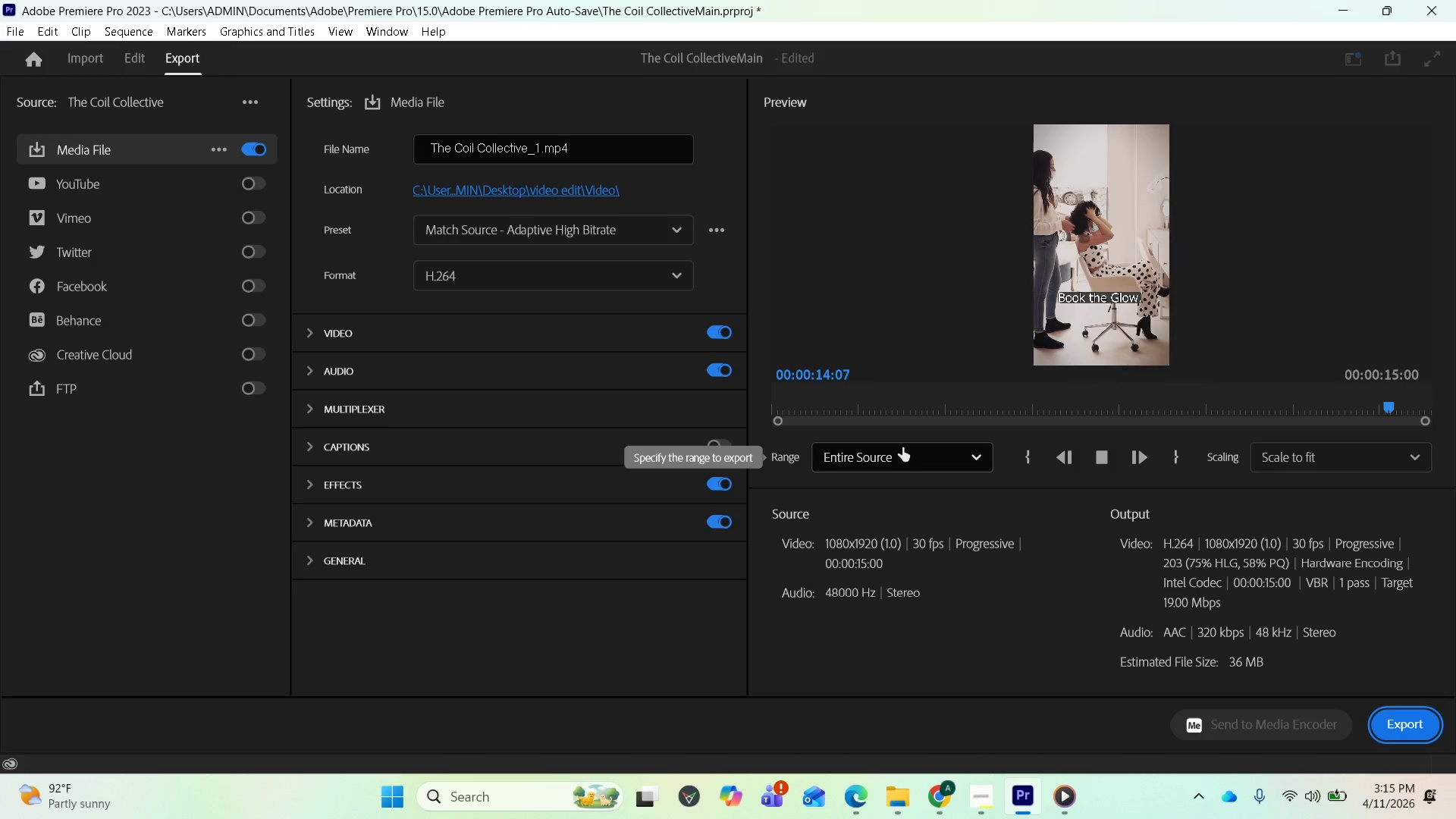 
wait(19.61)
 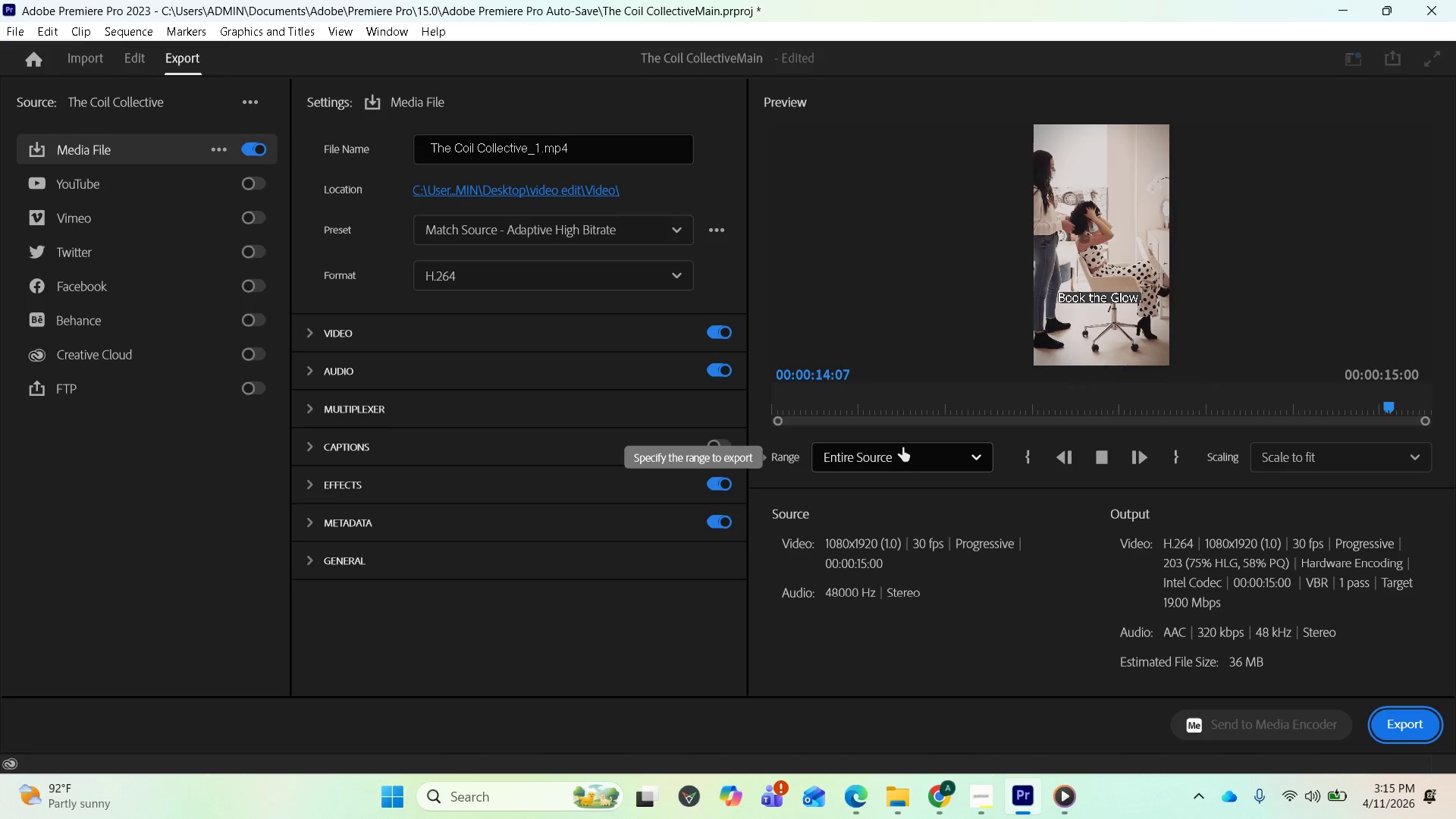 
left_click([20, 25])
 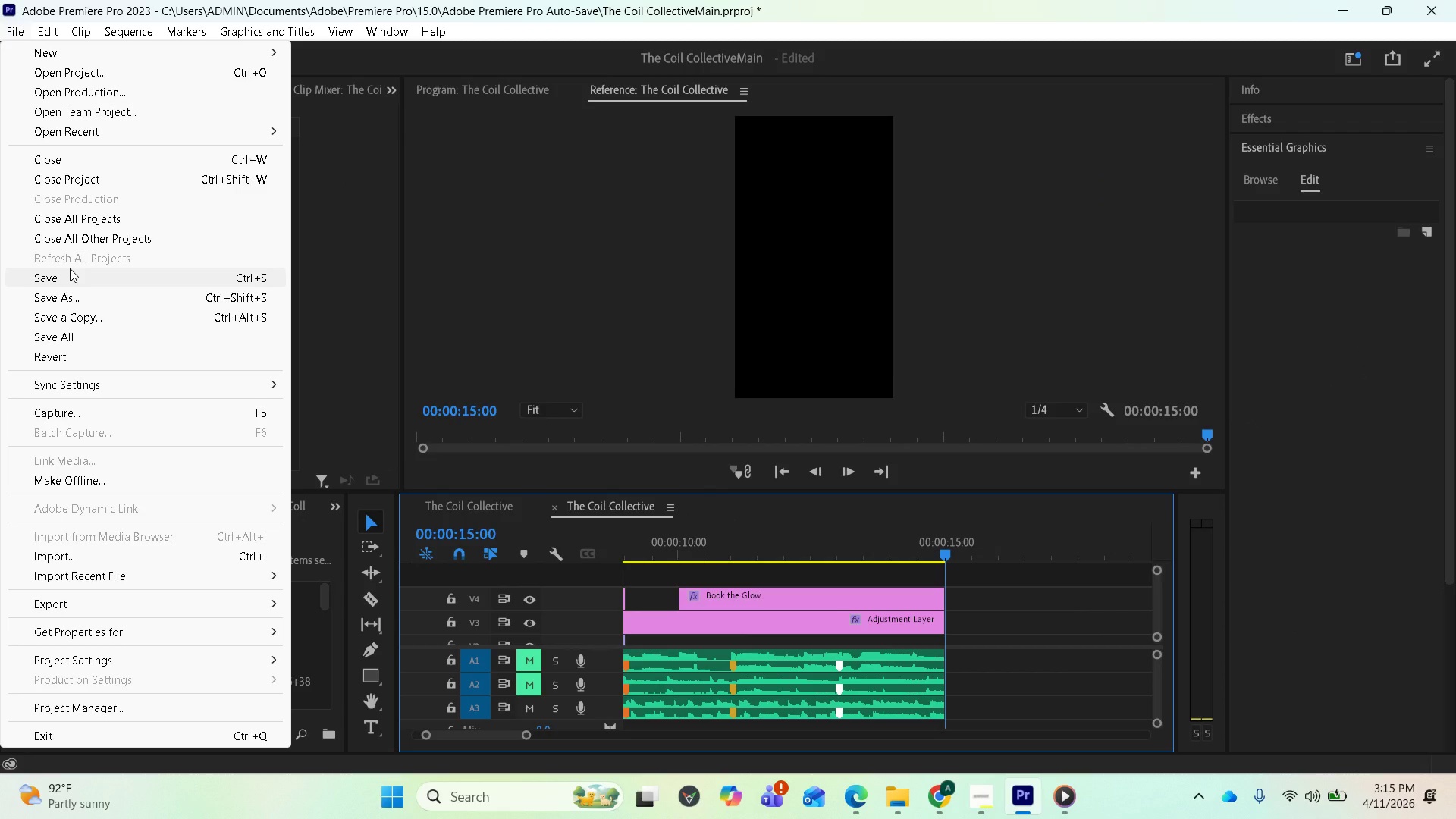 
left_click([70, 268])
 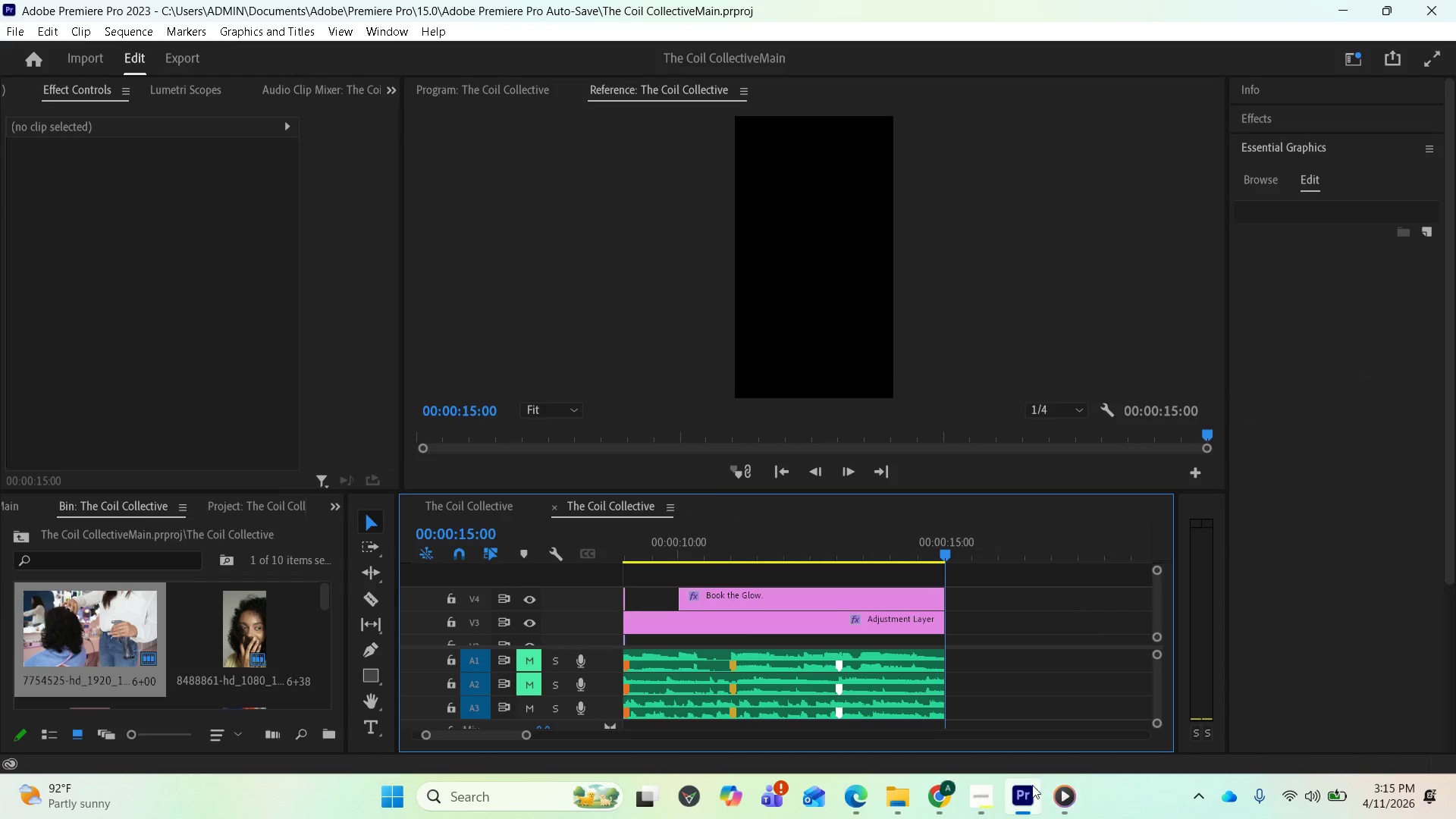 
left_click([995, 795])
 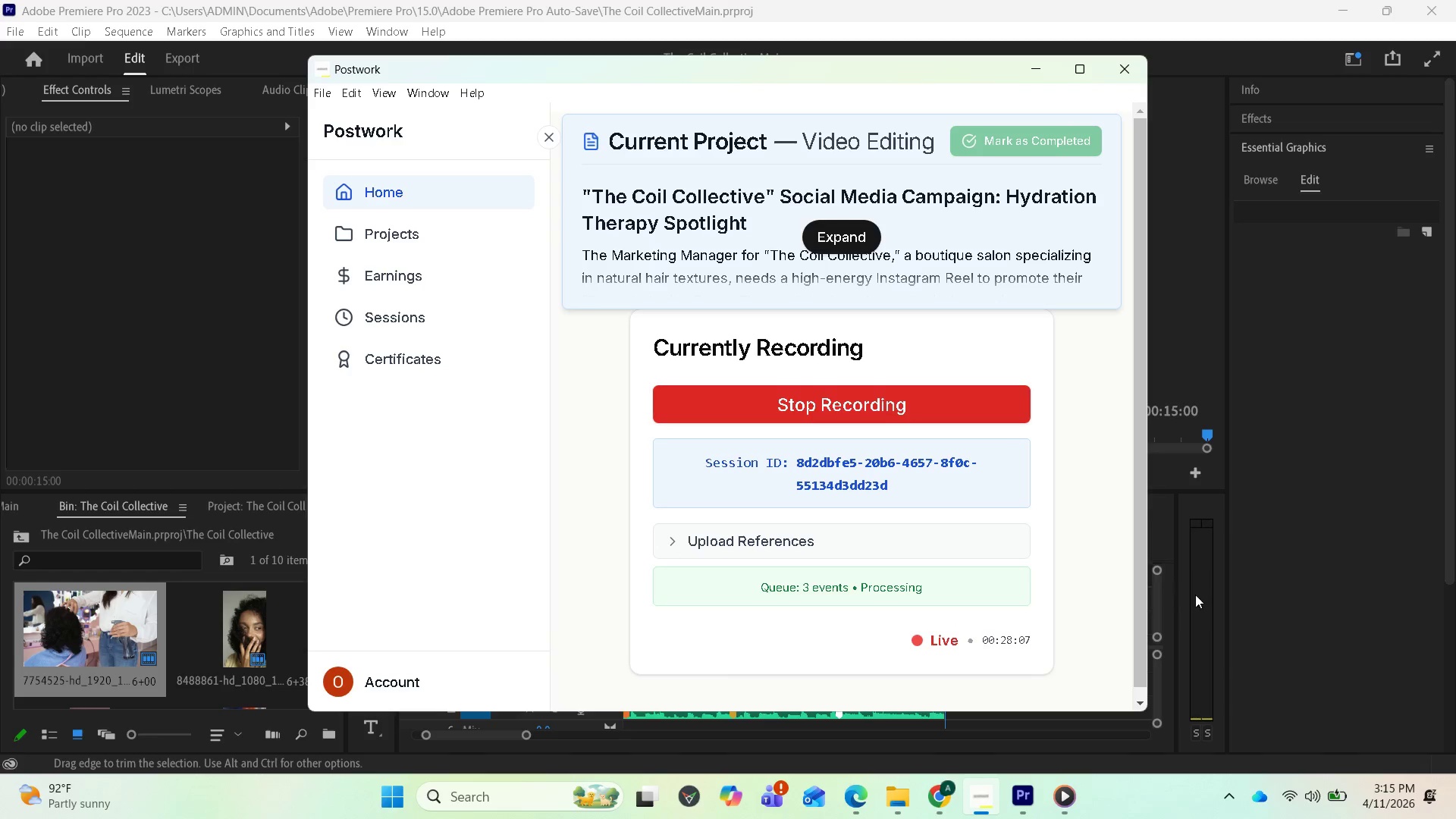 
left_click([1264, 588])
 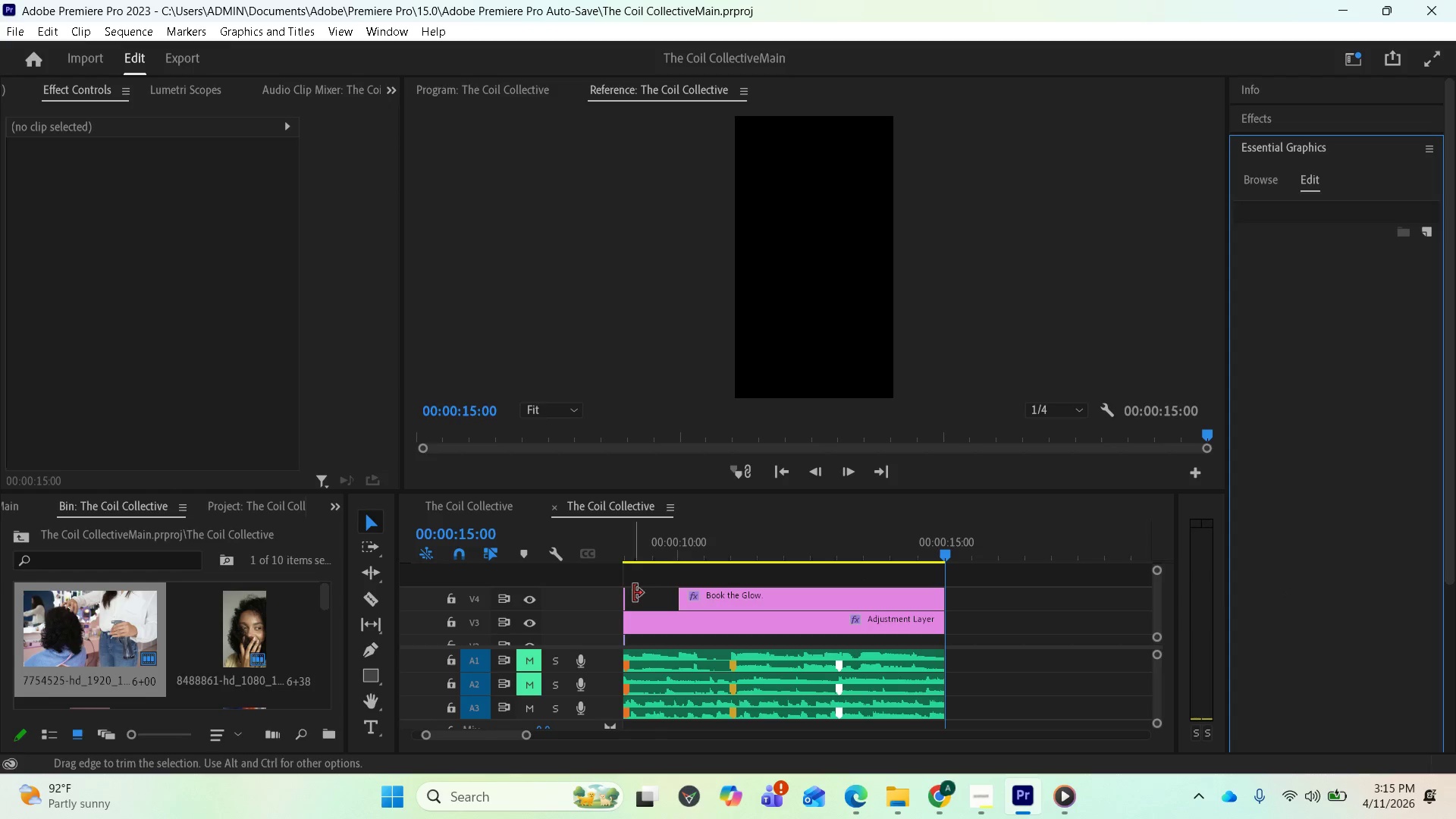 
scroll: coordinate [752, 627], scroll_direction: up, amount: 13.0
 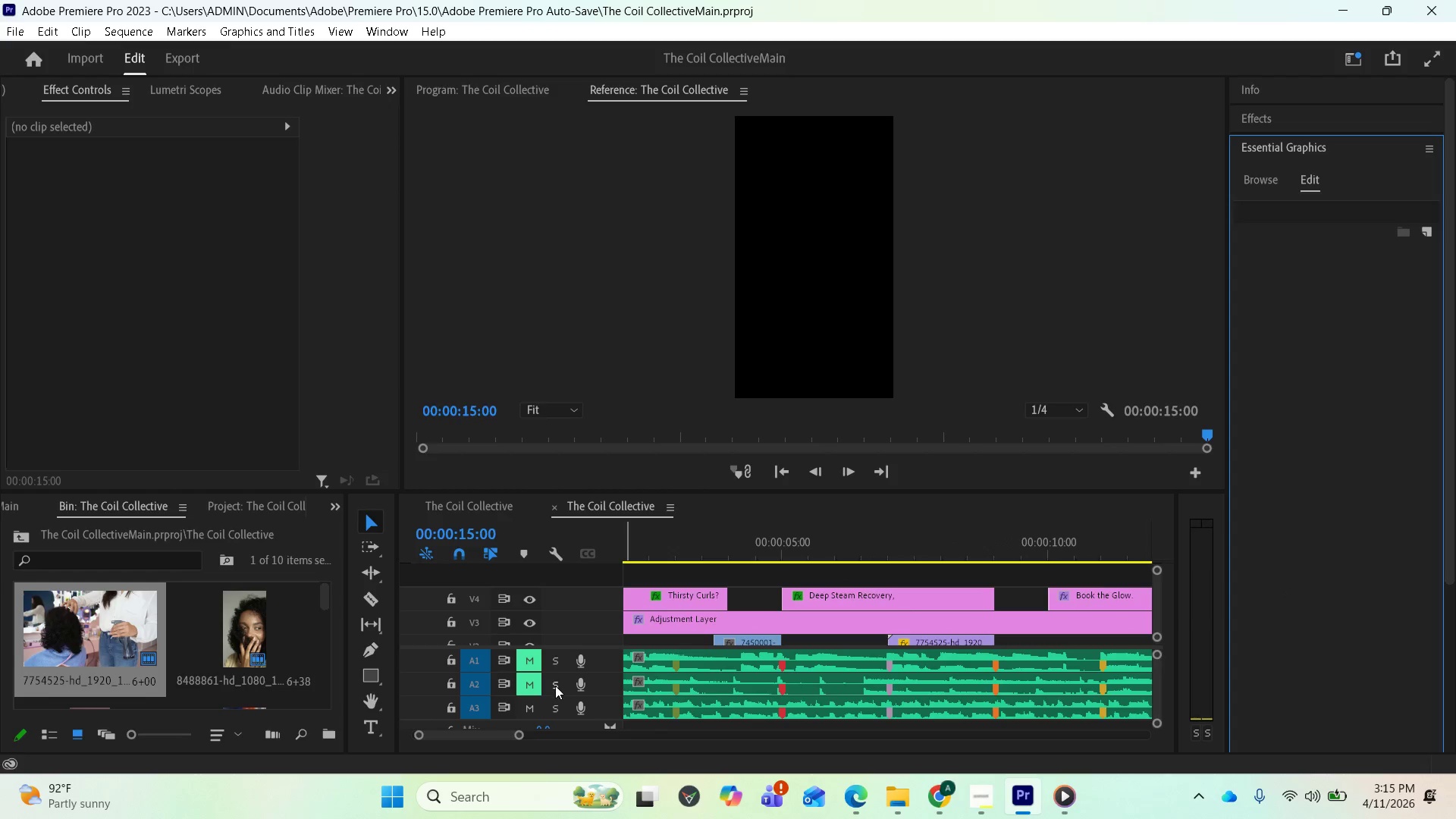 
left_click([534, 684])
 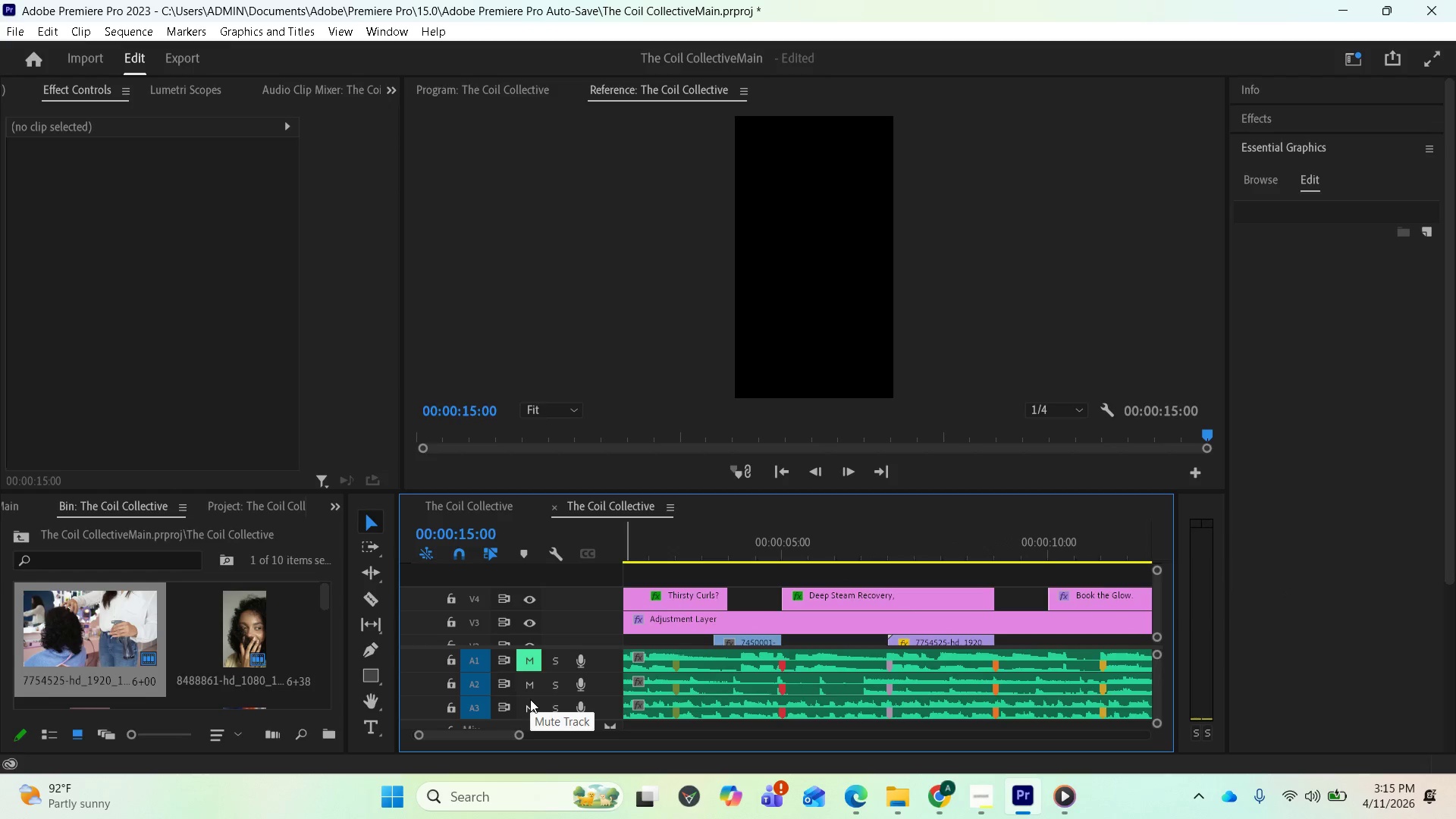 
left_click([529, 702])
 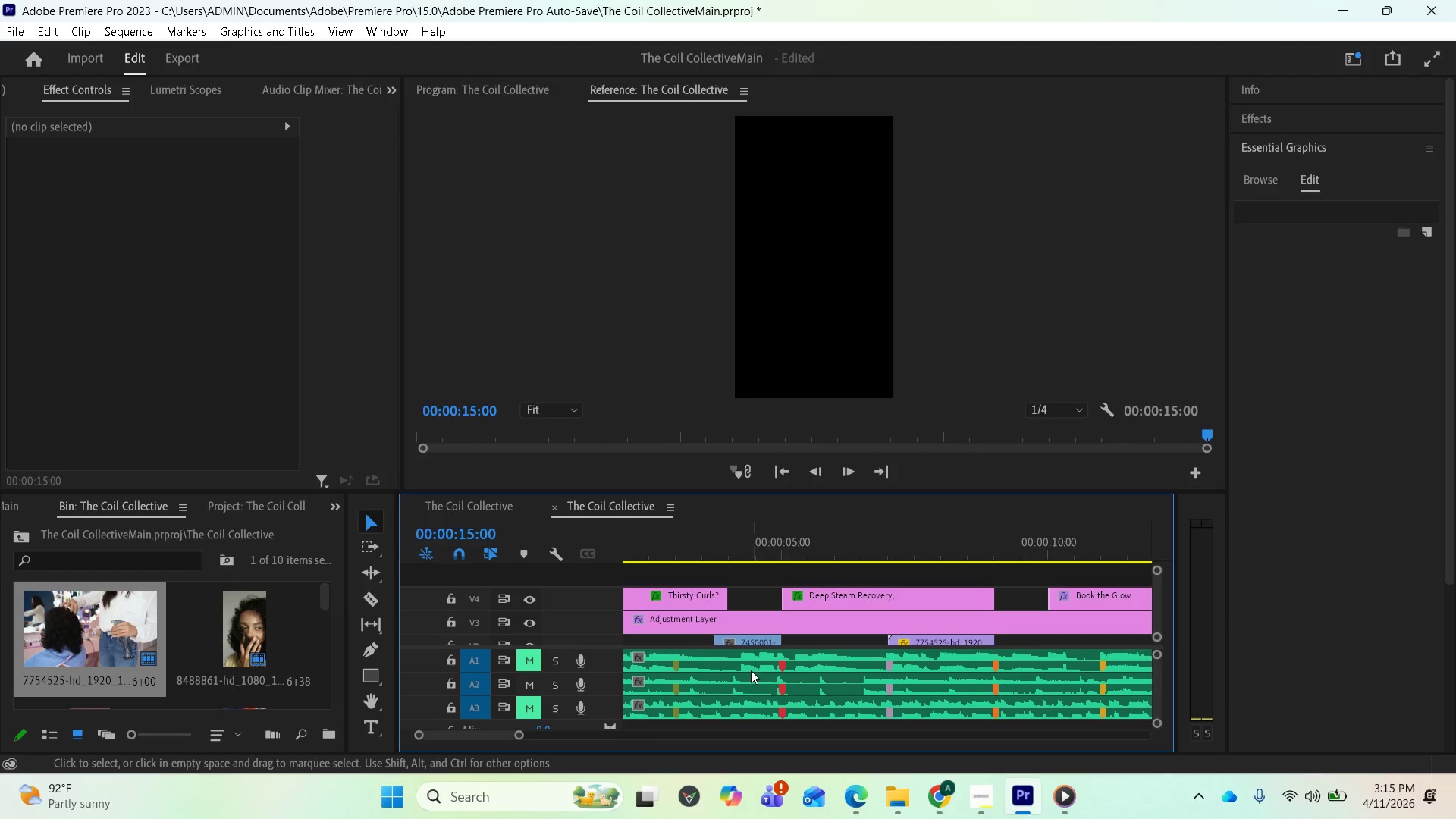 
key(Space)
 